 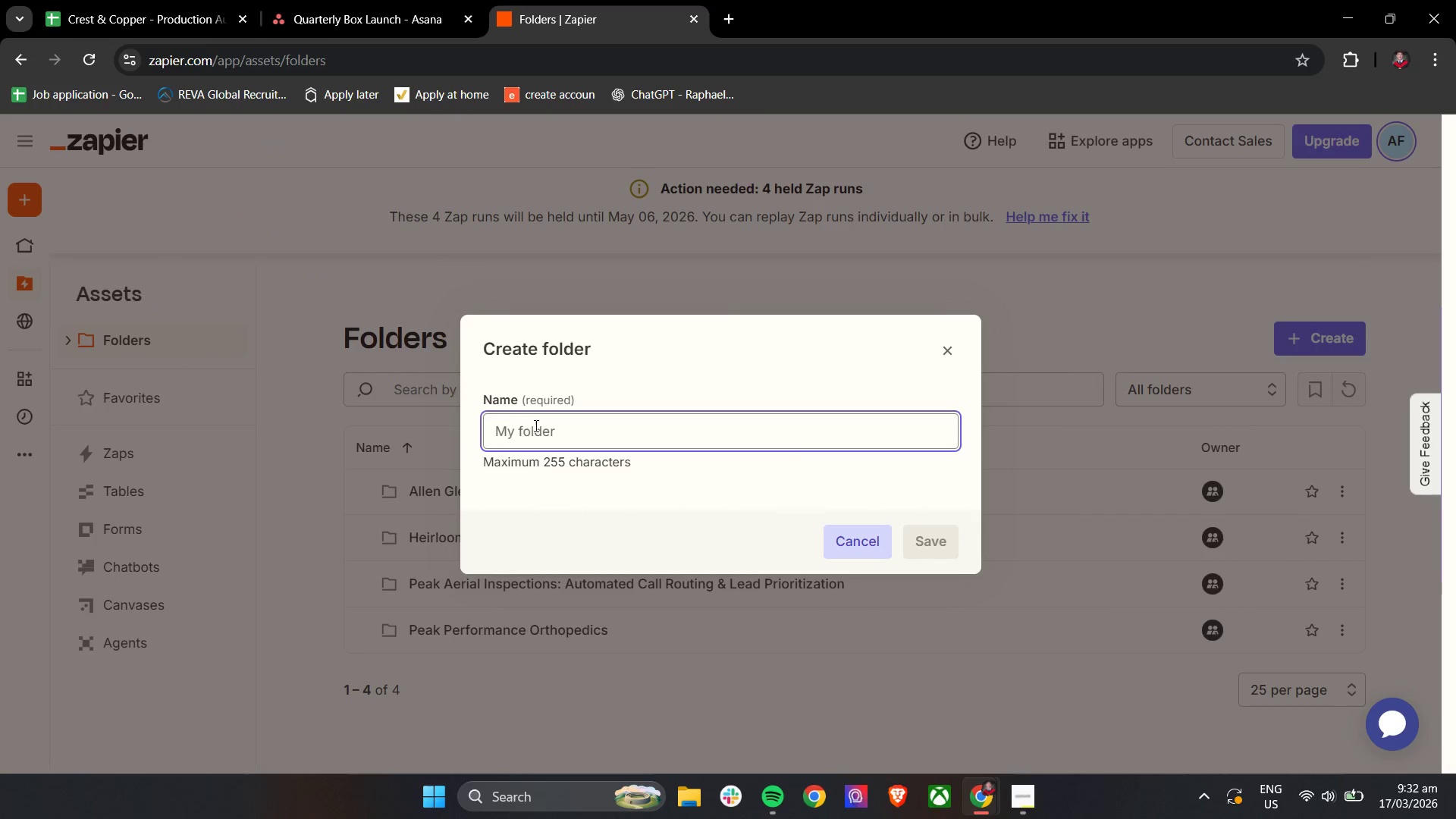 
key(Control+V)
 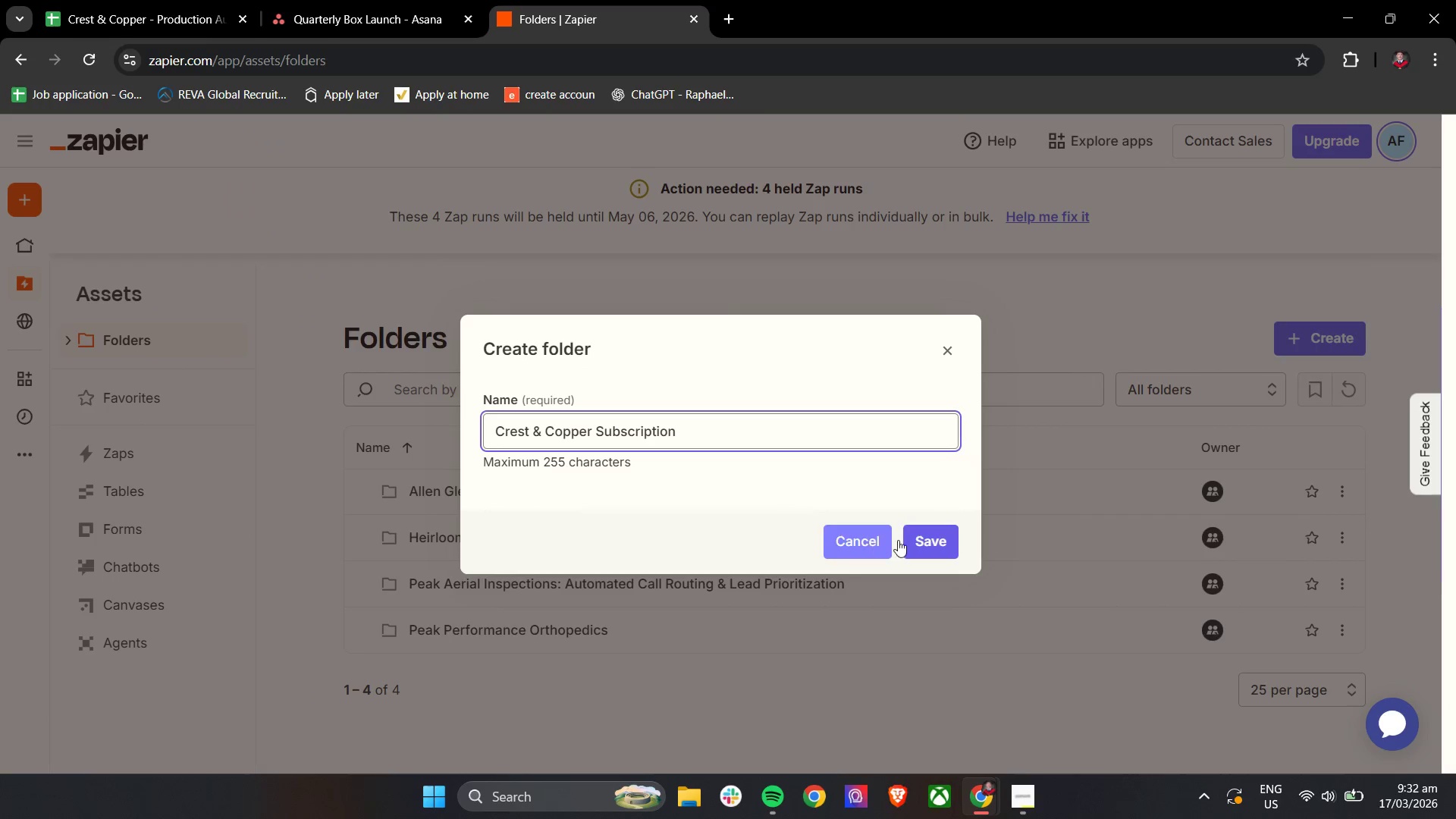 
left_click([927, 540])
 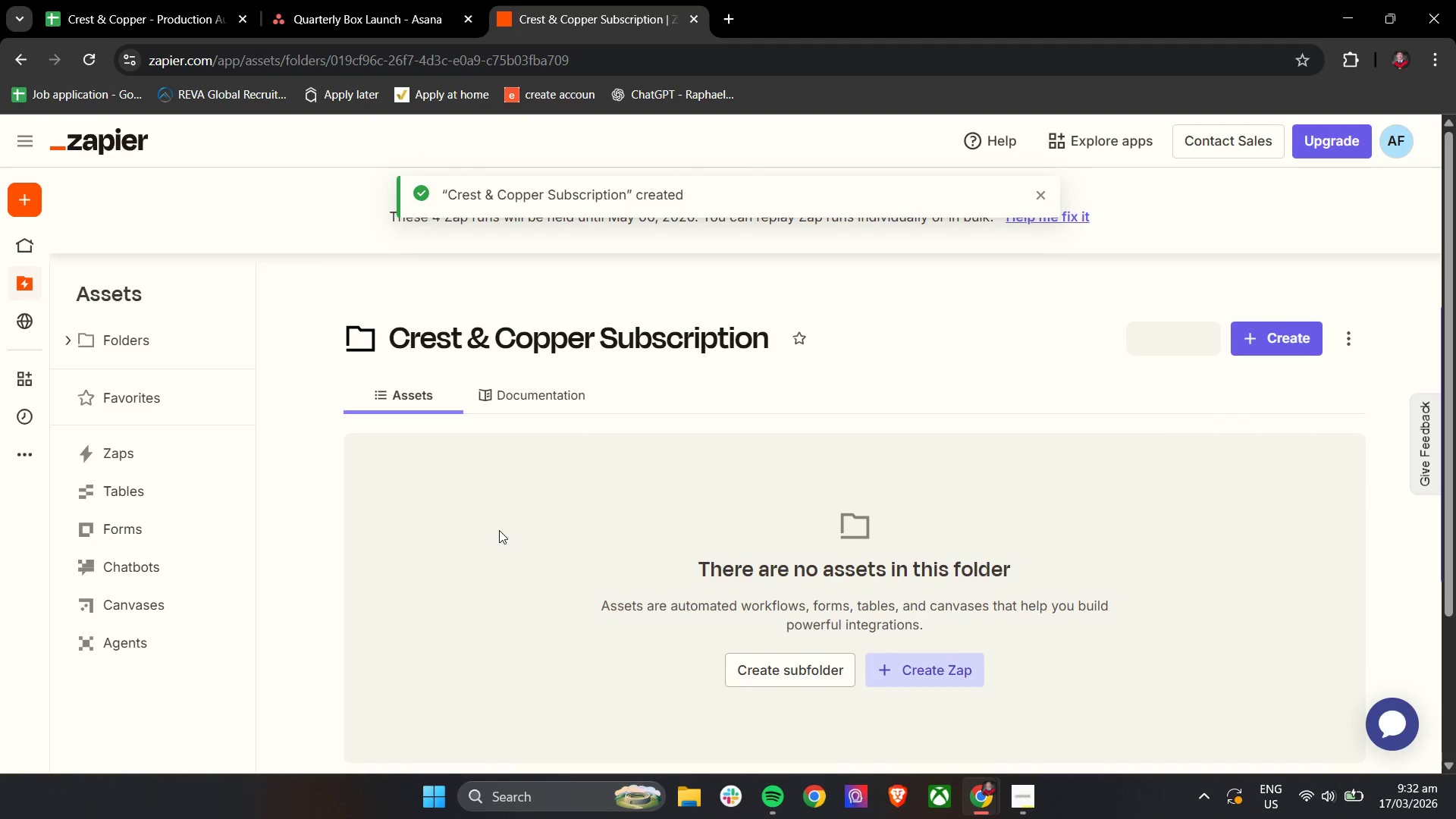 
scroll: coordinate [670, 528], scroll_direction: down, amount: 2.0
 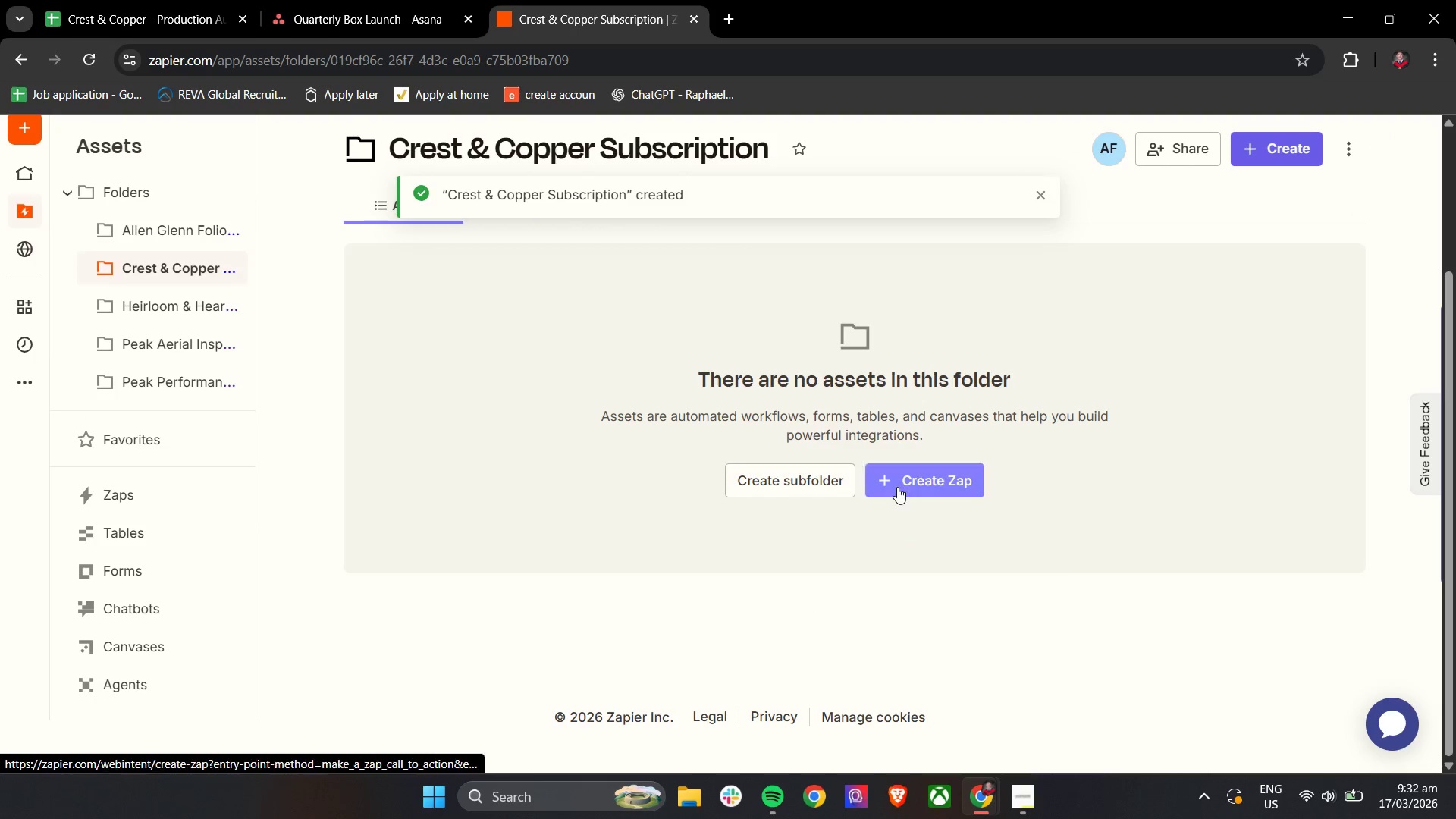 
left_click([897, 487])
 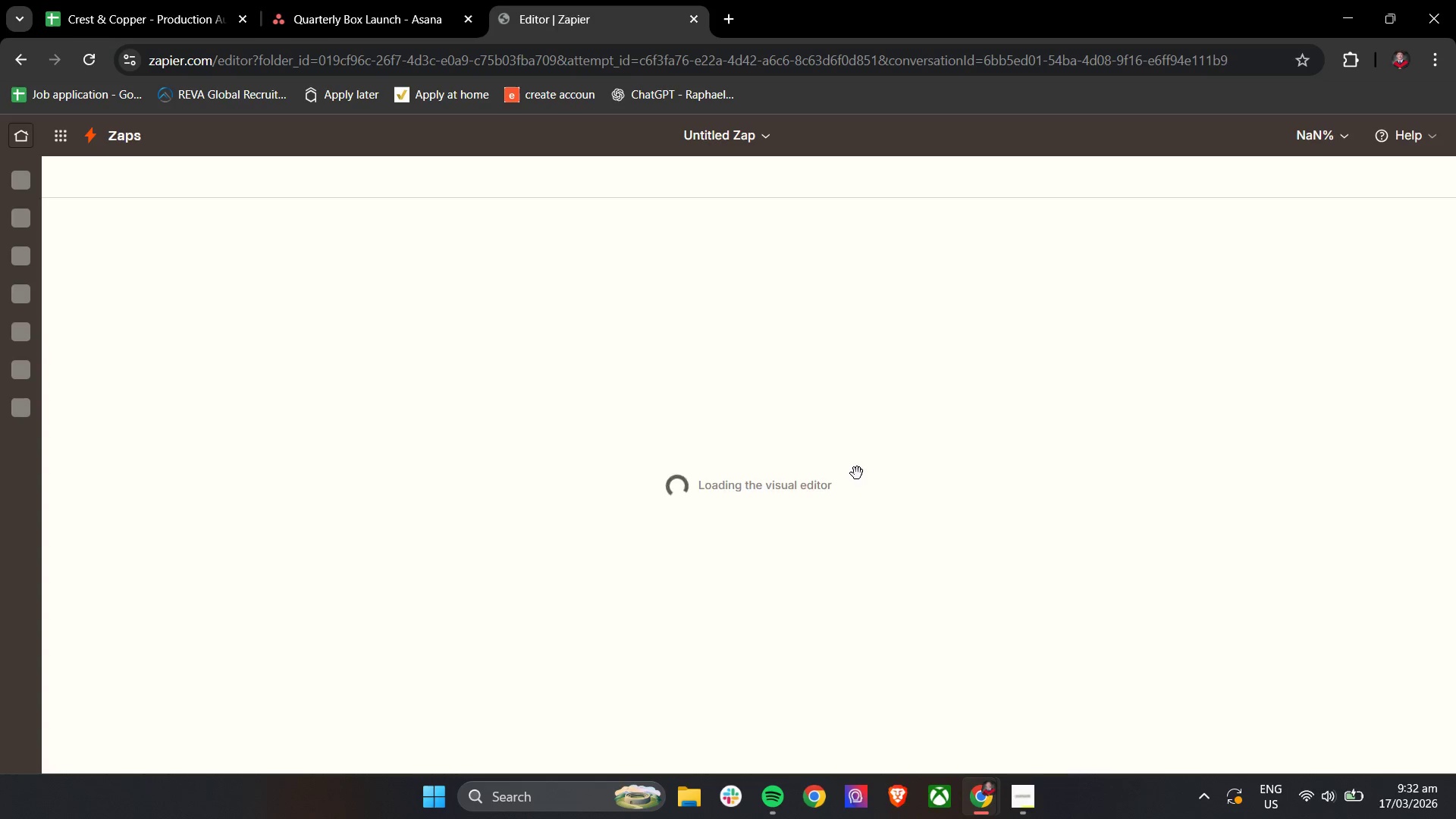 
left_click([719, 137])
 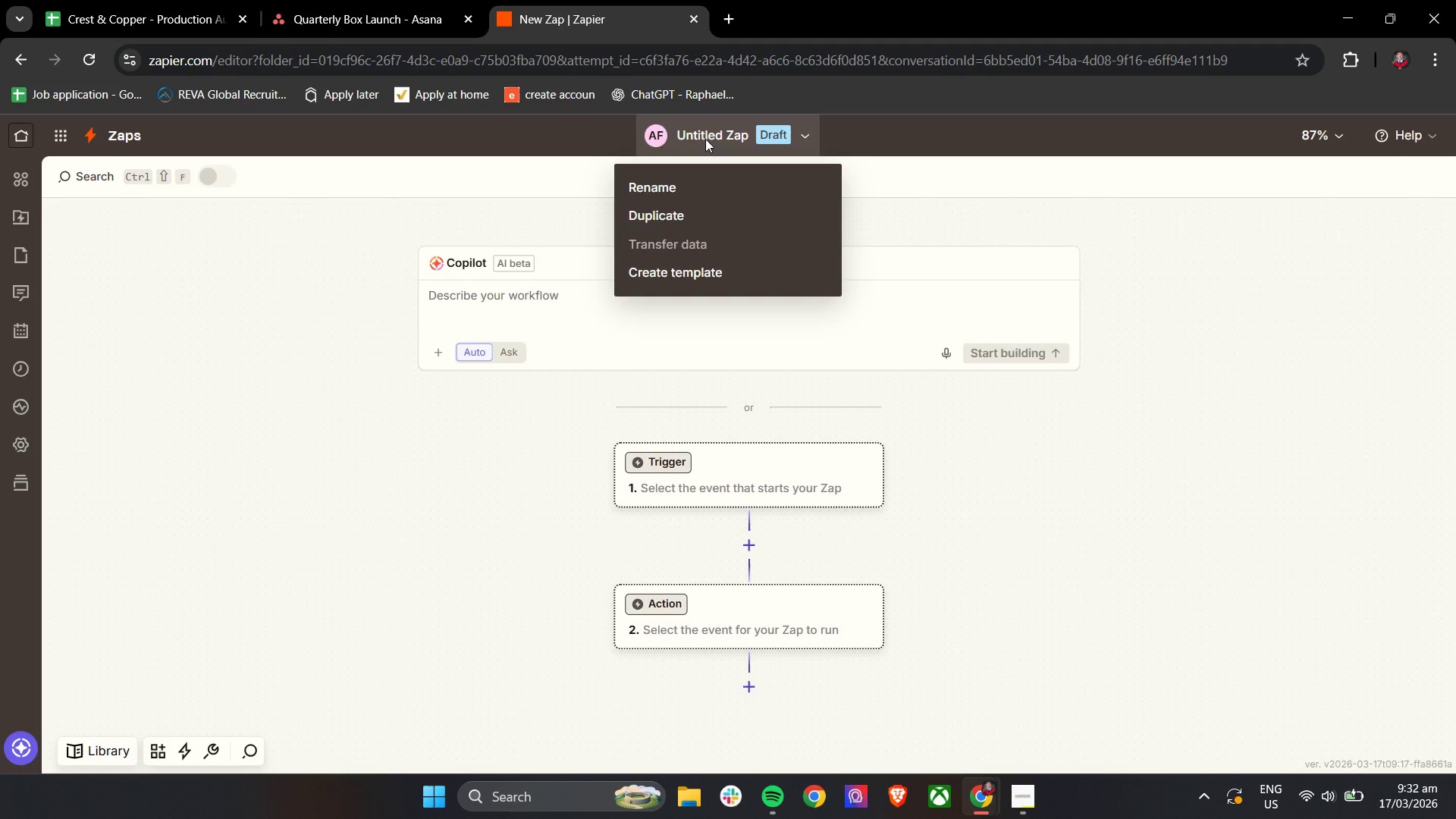 
double_click([705, 139])
 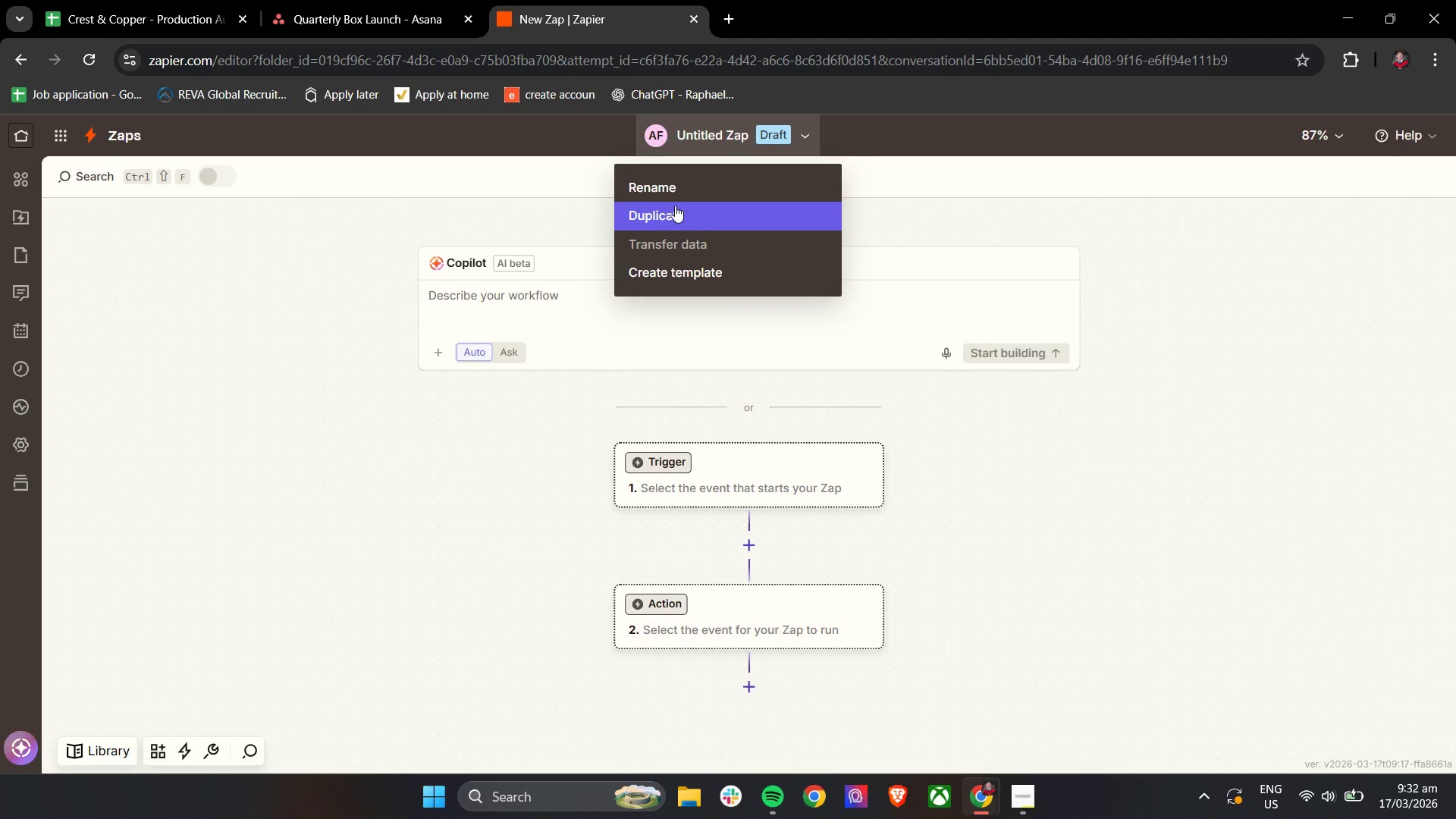 
left_click([676, 190])
 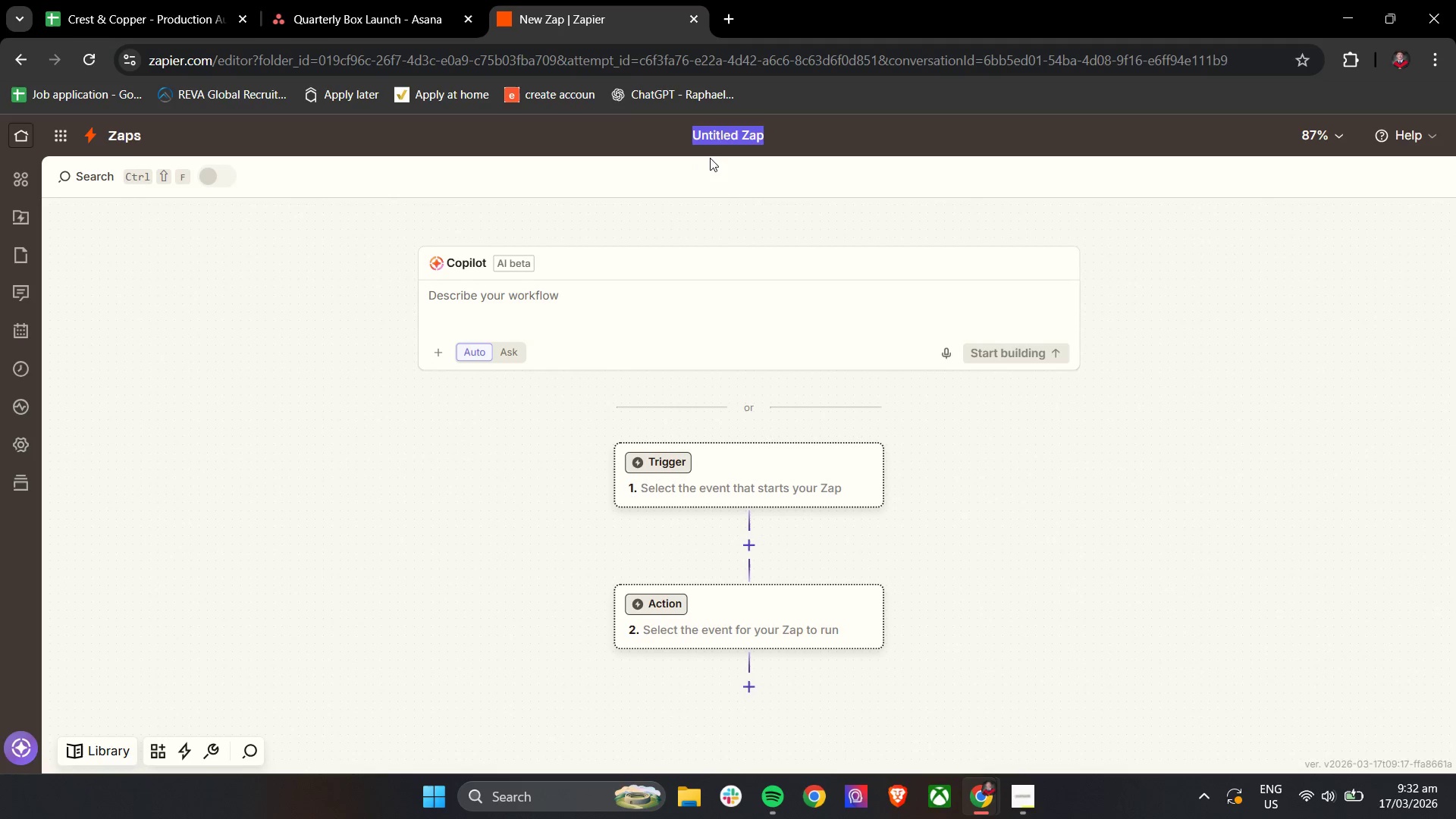 
type(Crest & Copper  )
key(Backspace)
key(Backspace)
type( - Task Intake Sync)
 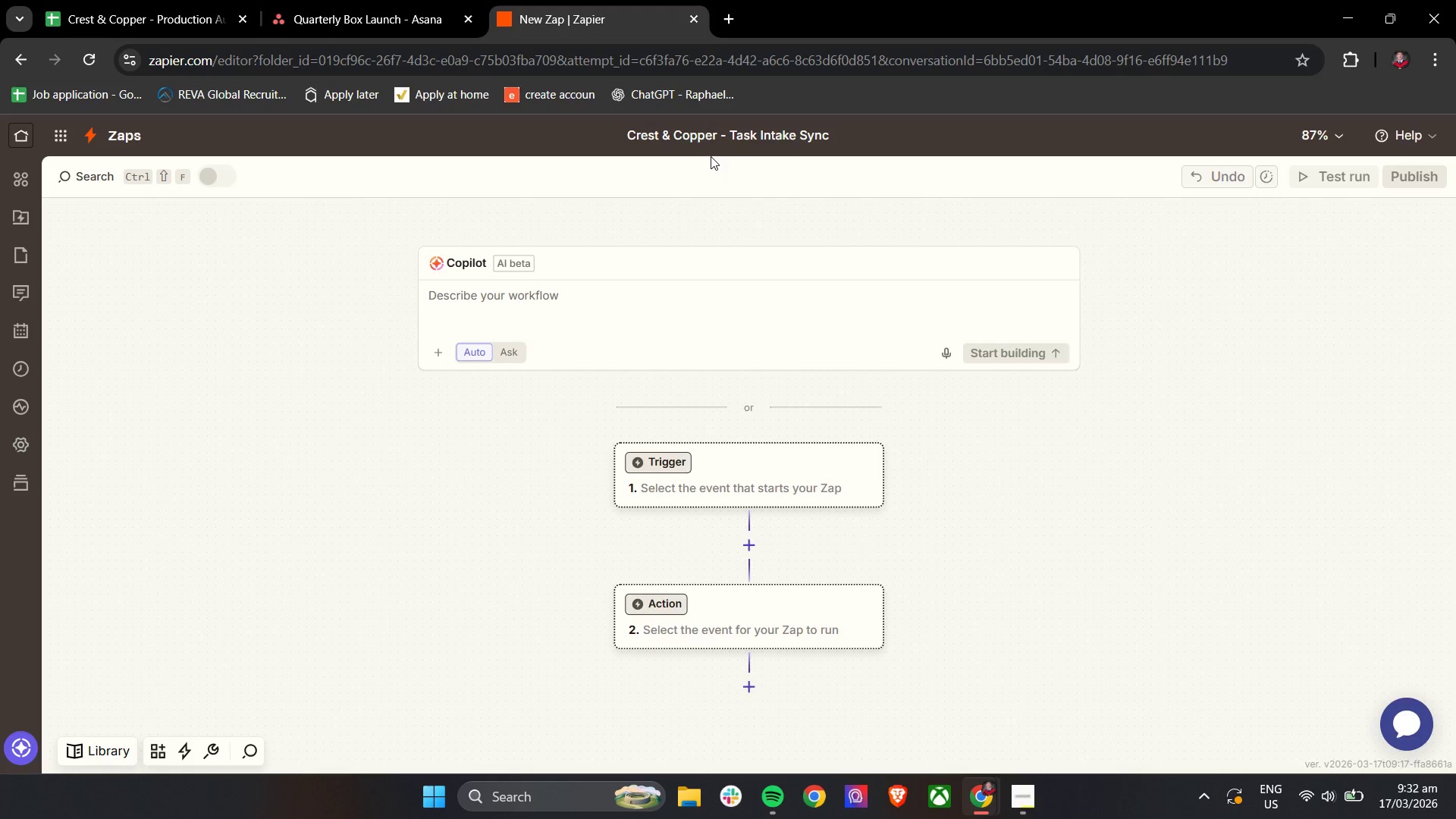 
wait(16.0)
 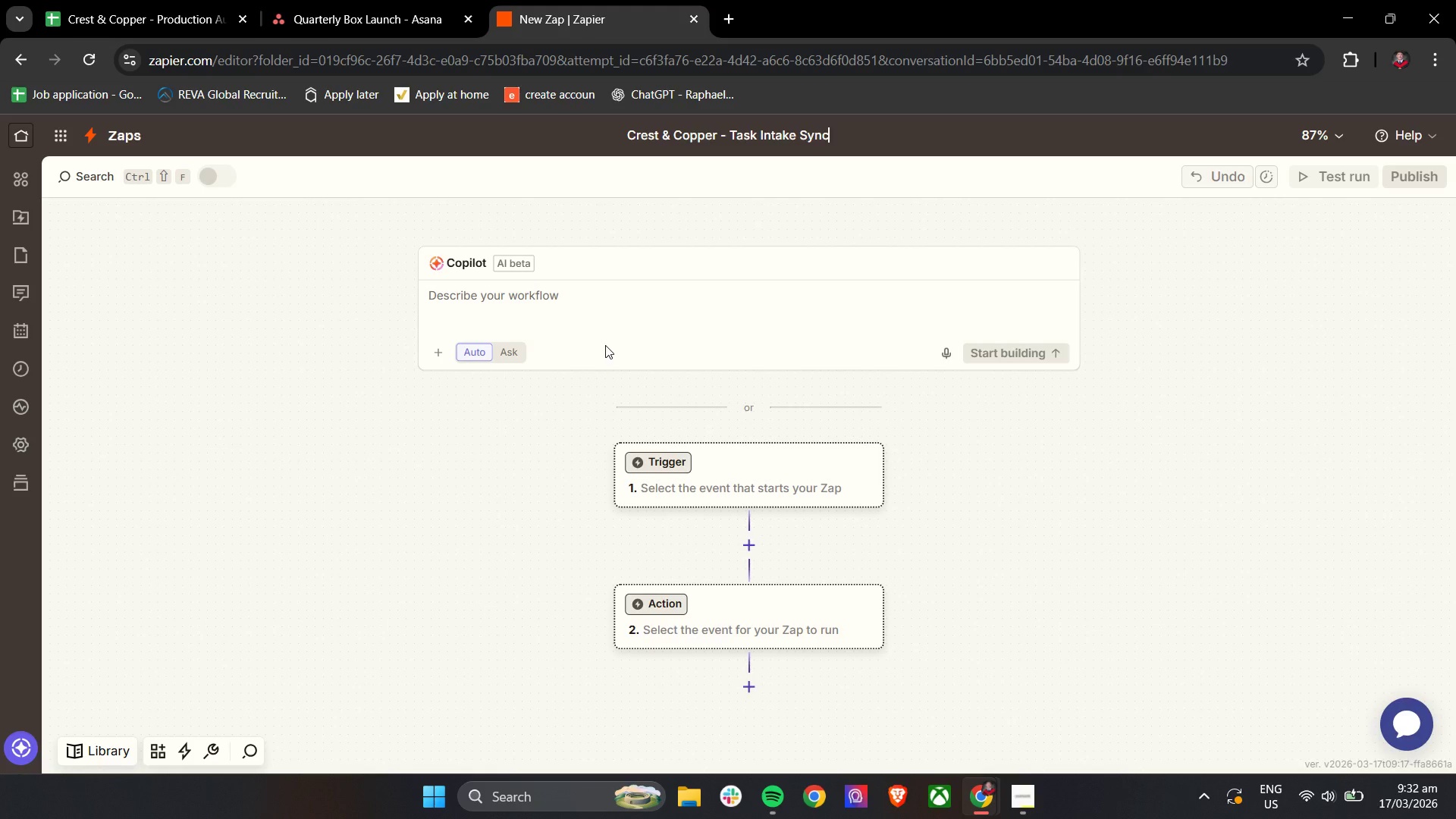 
left_click([719, 479])
 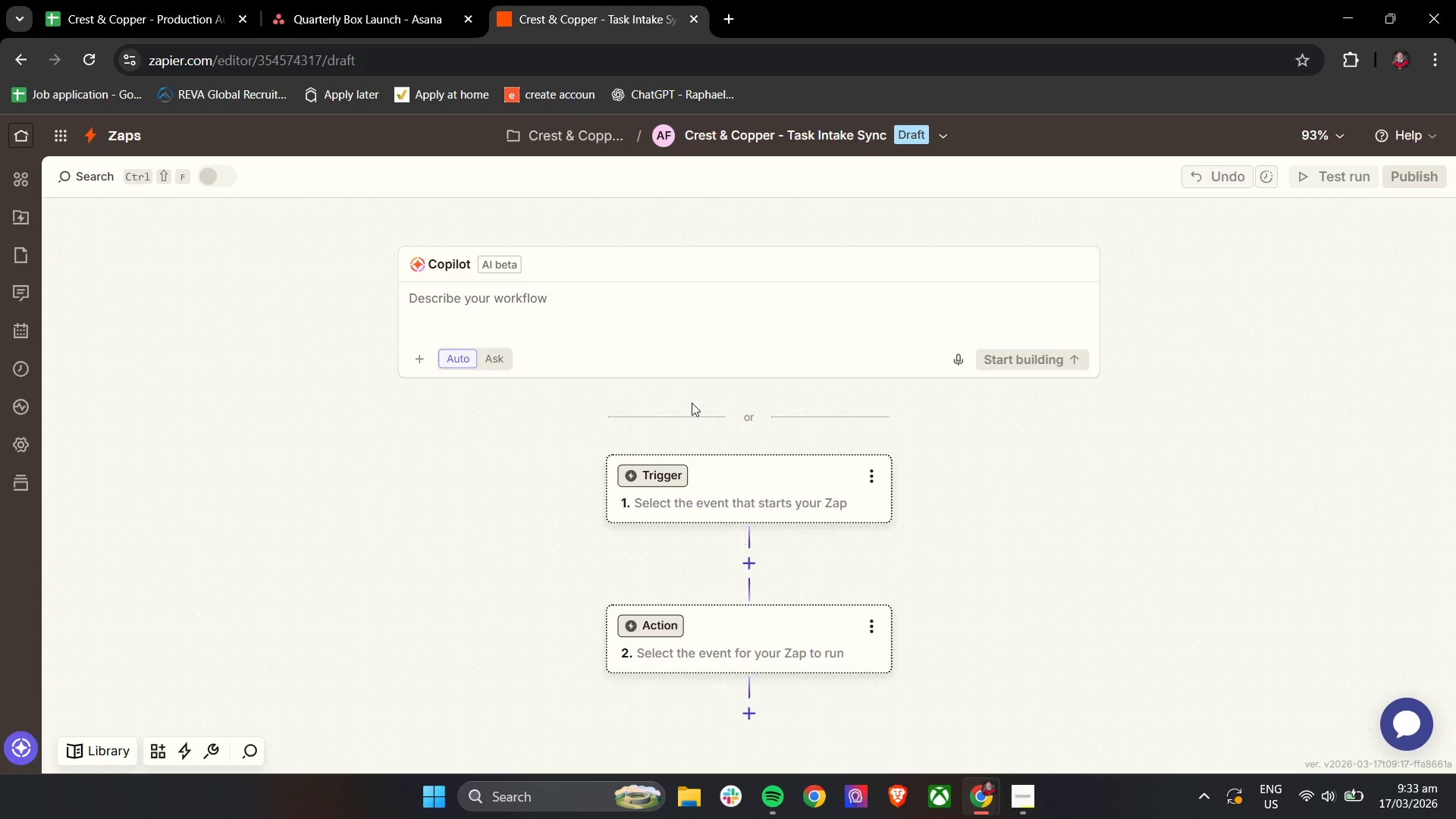 
left_click([717, 485])
 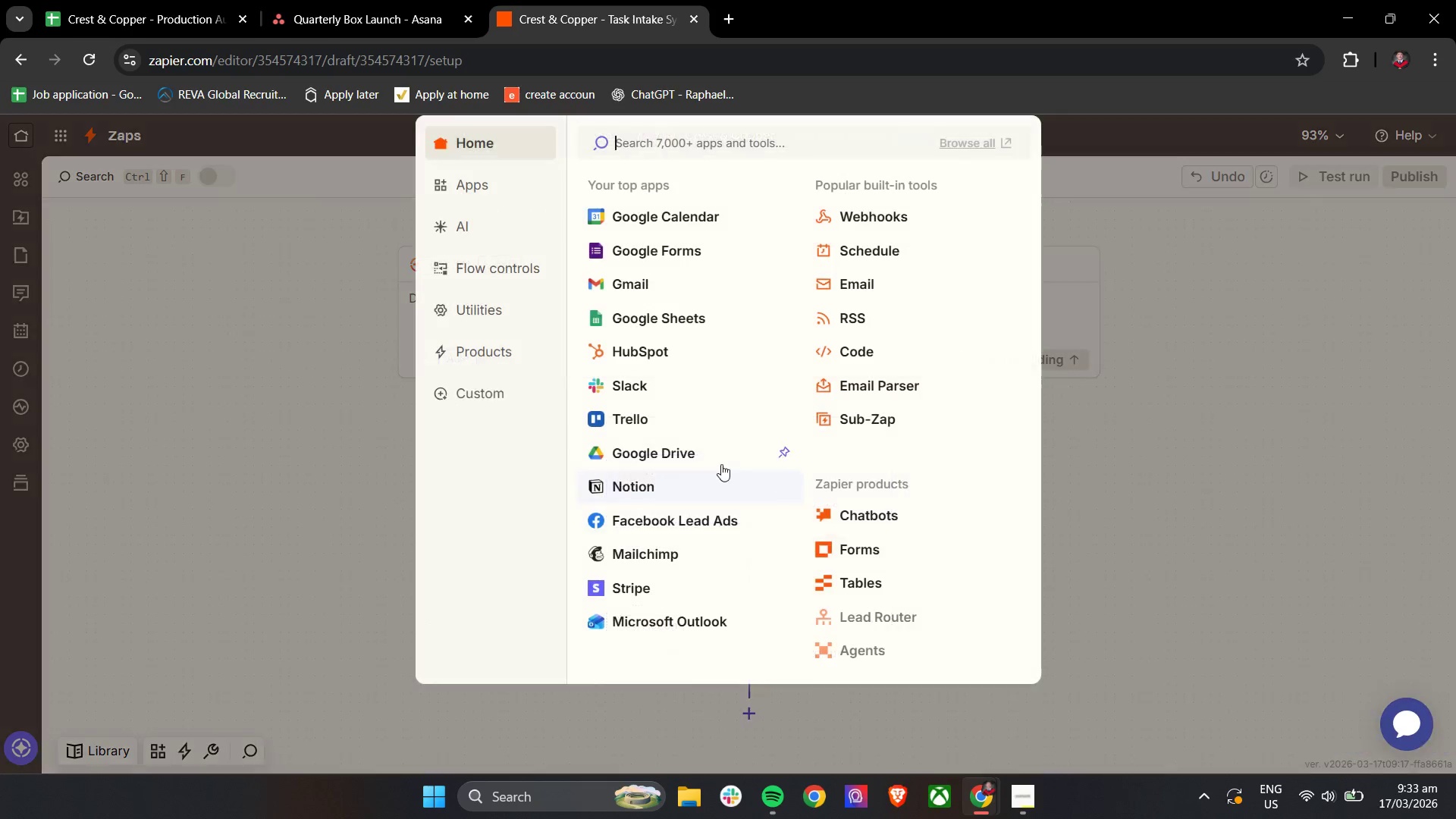 
type(asana)
 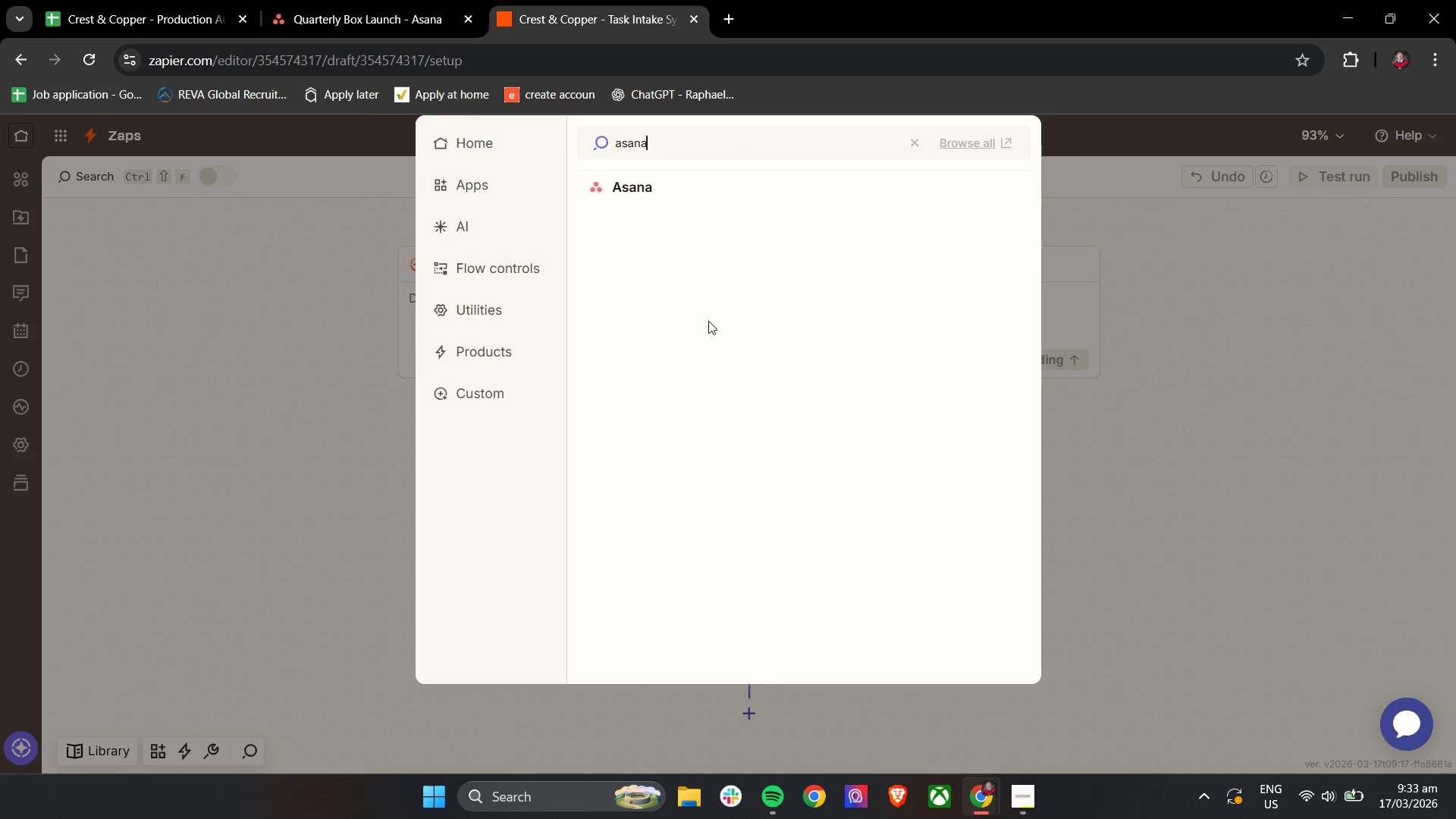 
left_click([665, 194])
 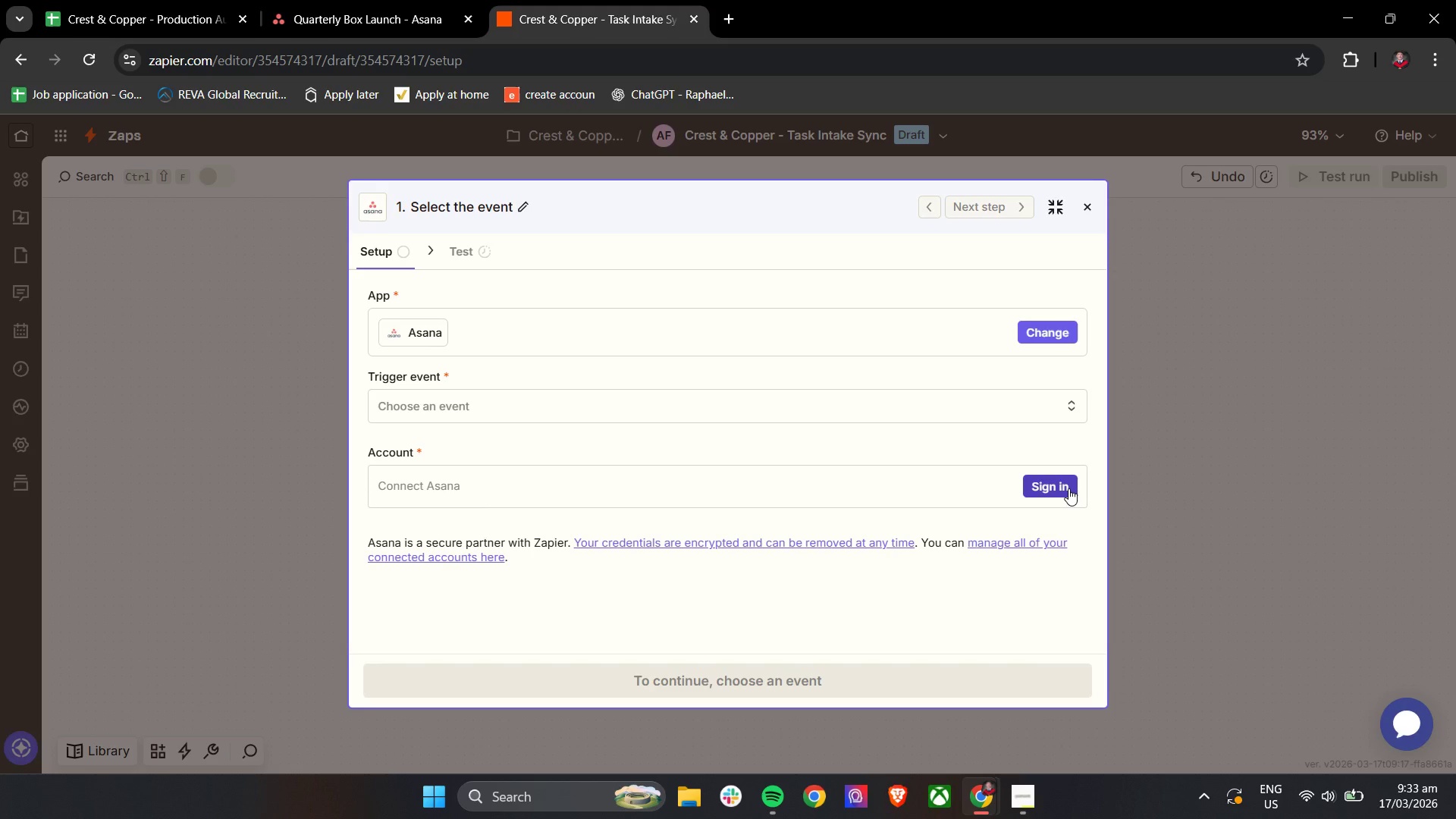 
wait(6.83)
 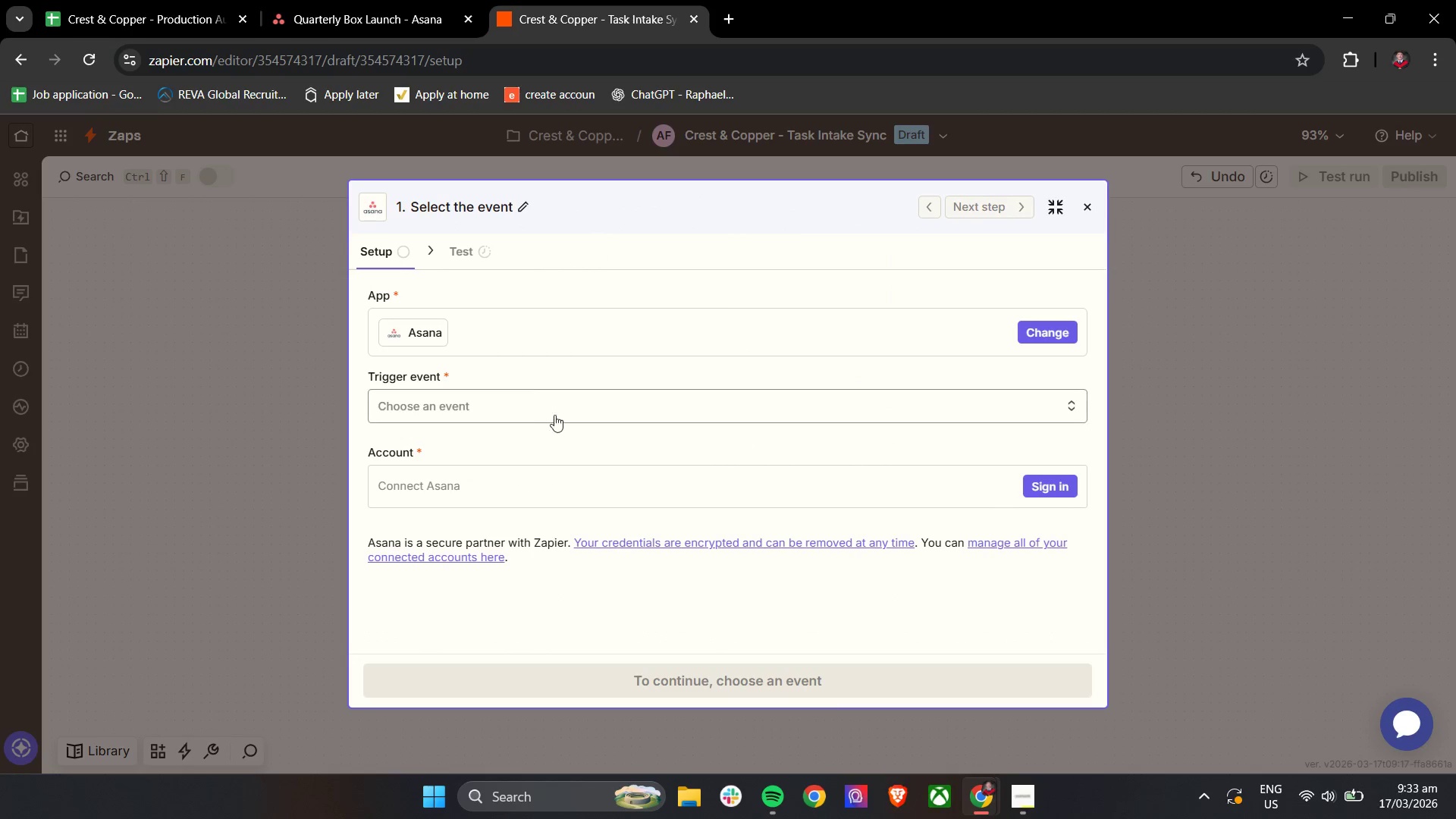 
left_click([1056, 481])
 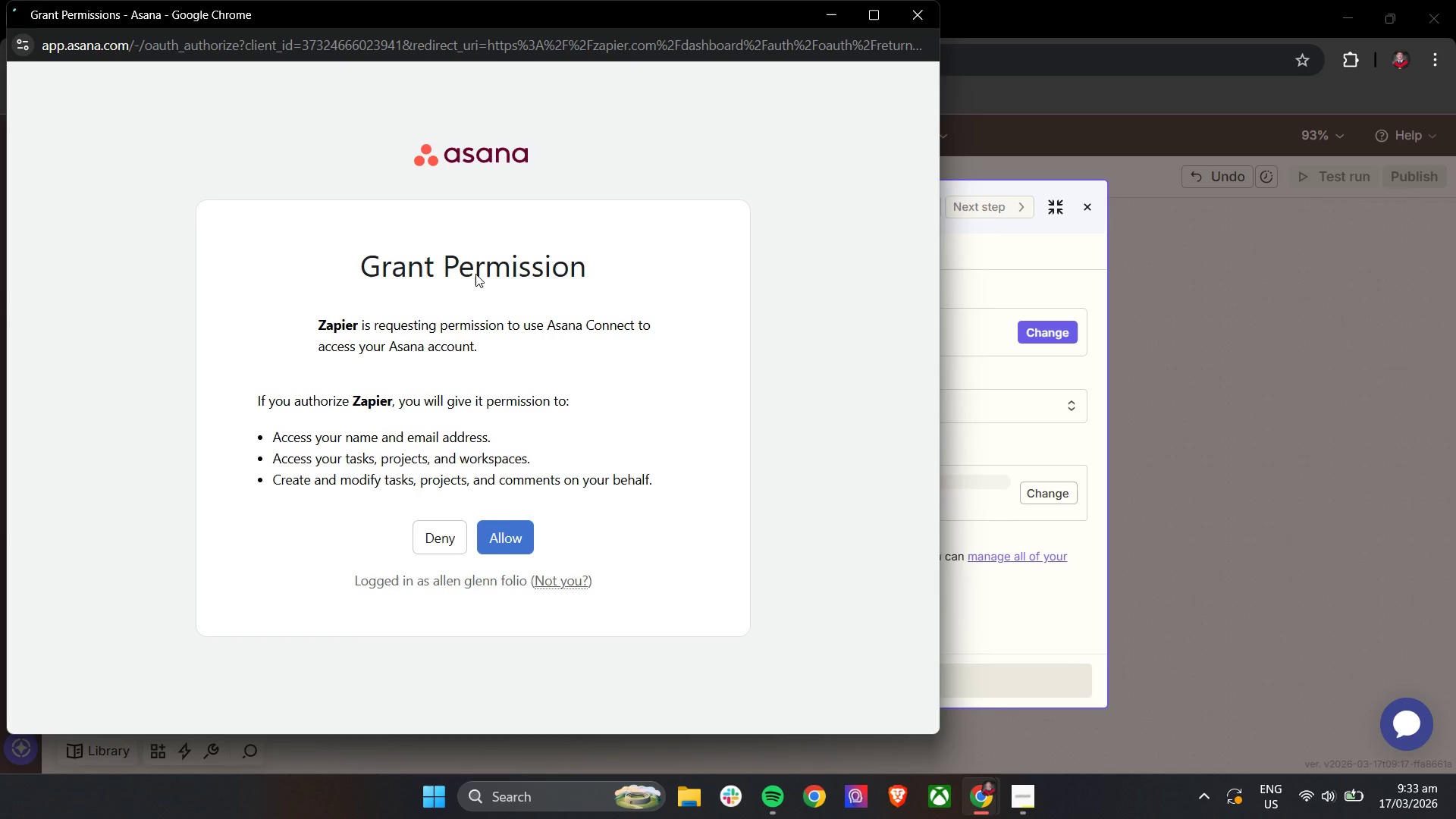 
left_click([516, 533])
 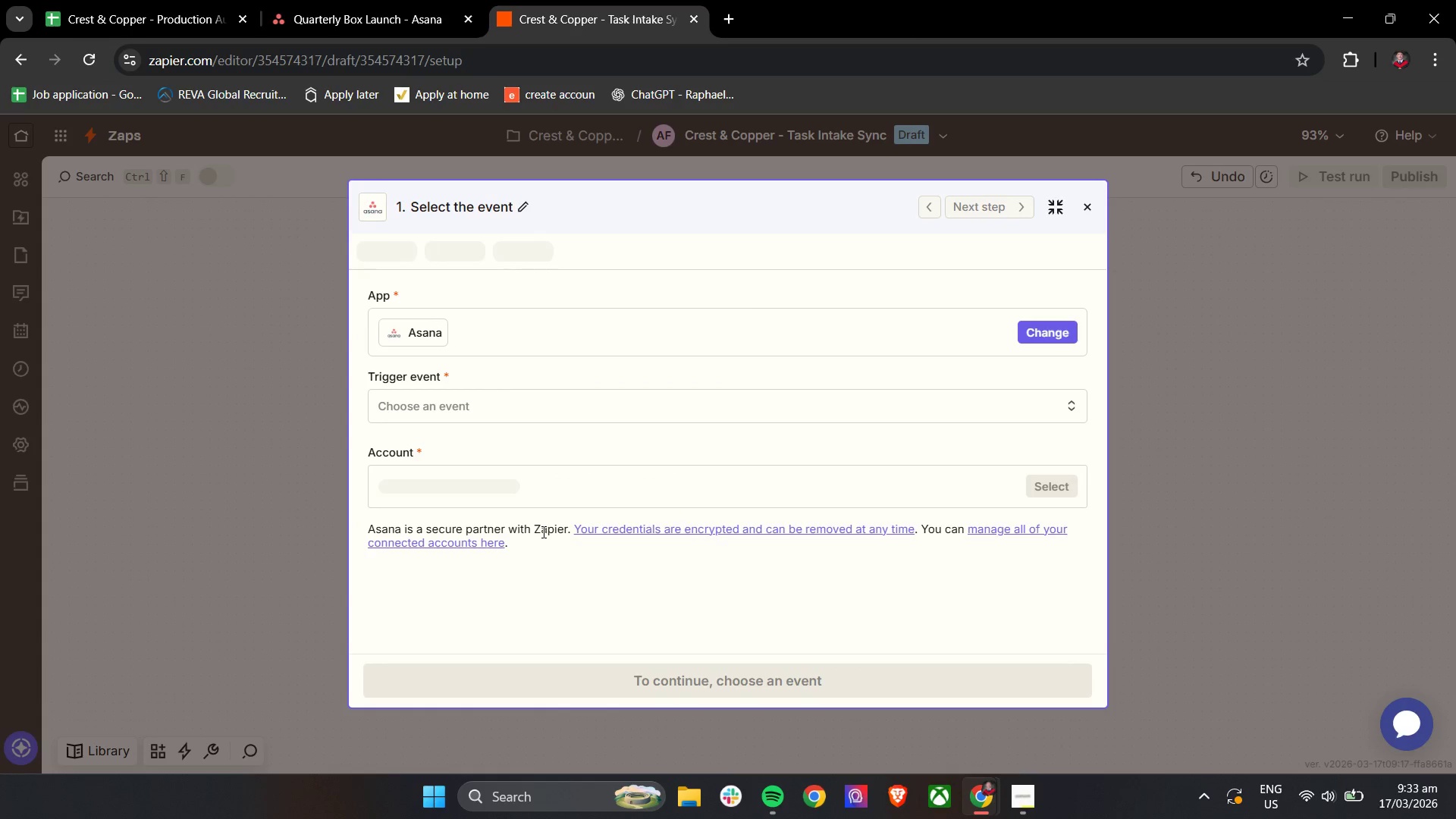 
wait(10.78)
 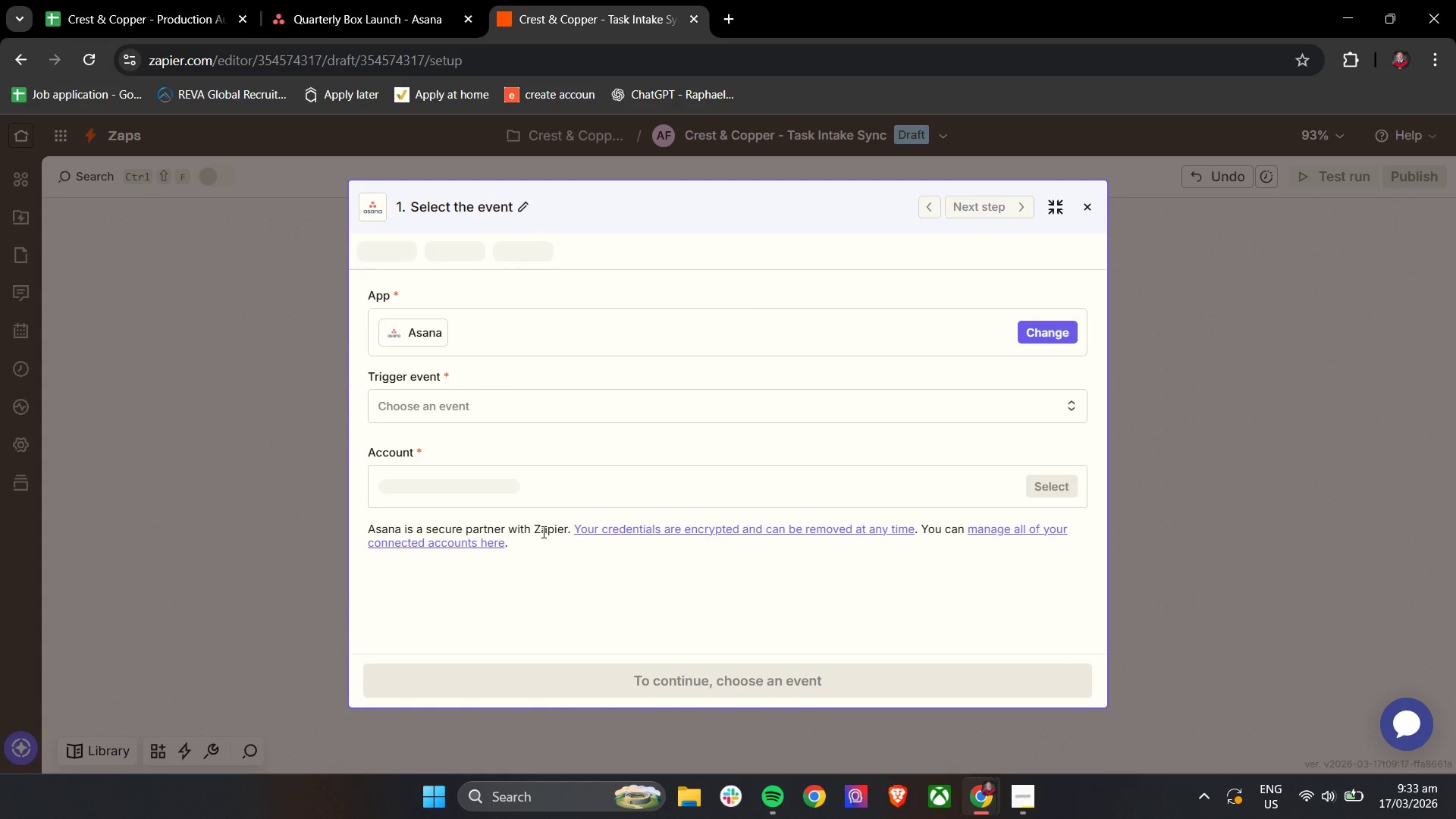 
left_click([613, 413])
 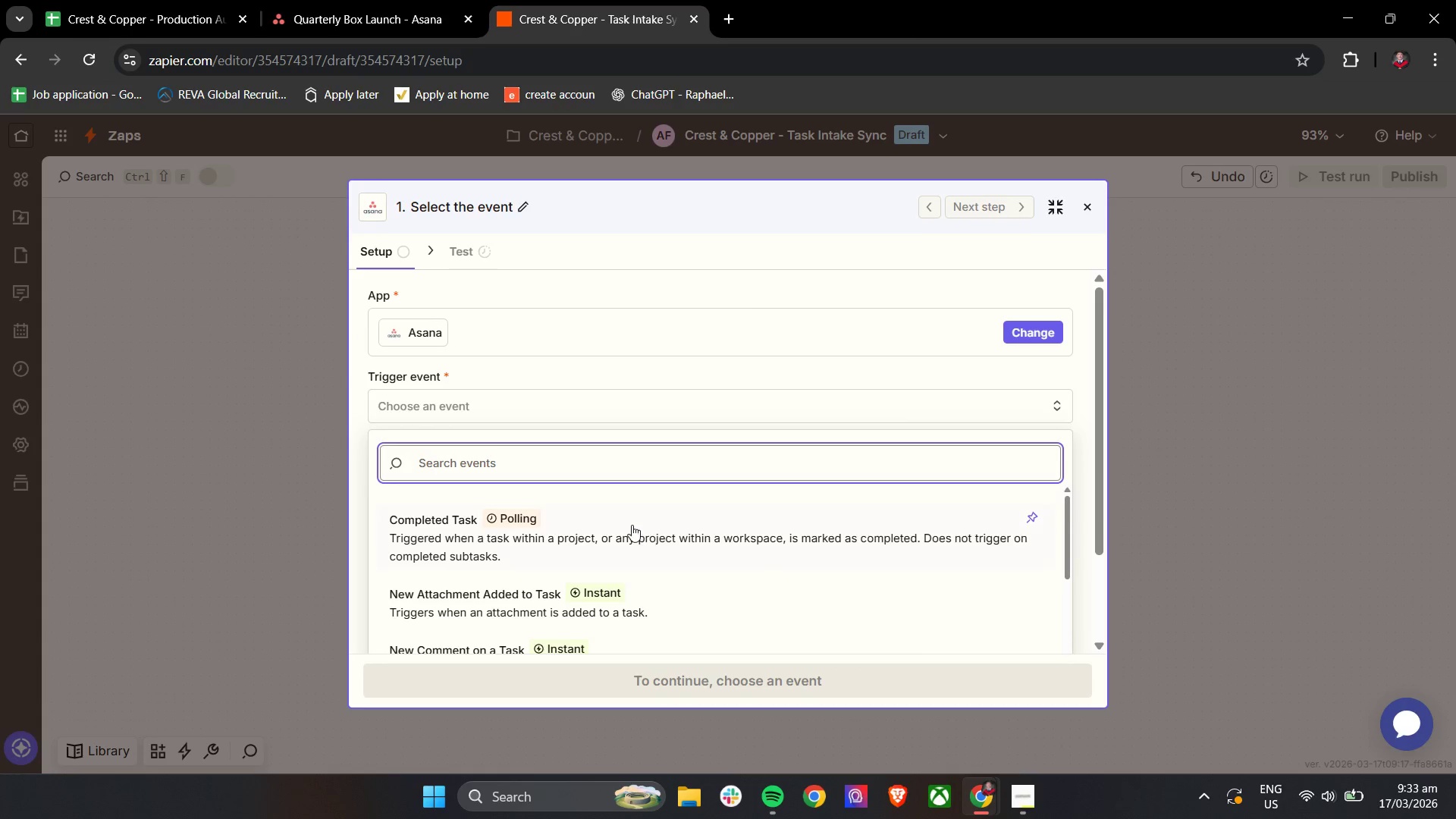 
scroll: coordinate [632, 525], scroll_direction: down, amount: 2.0
 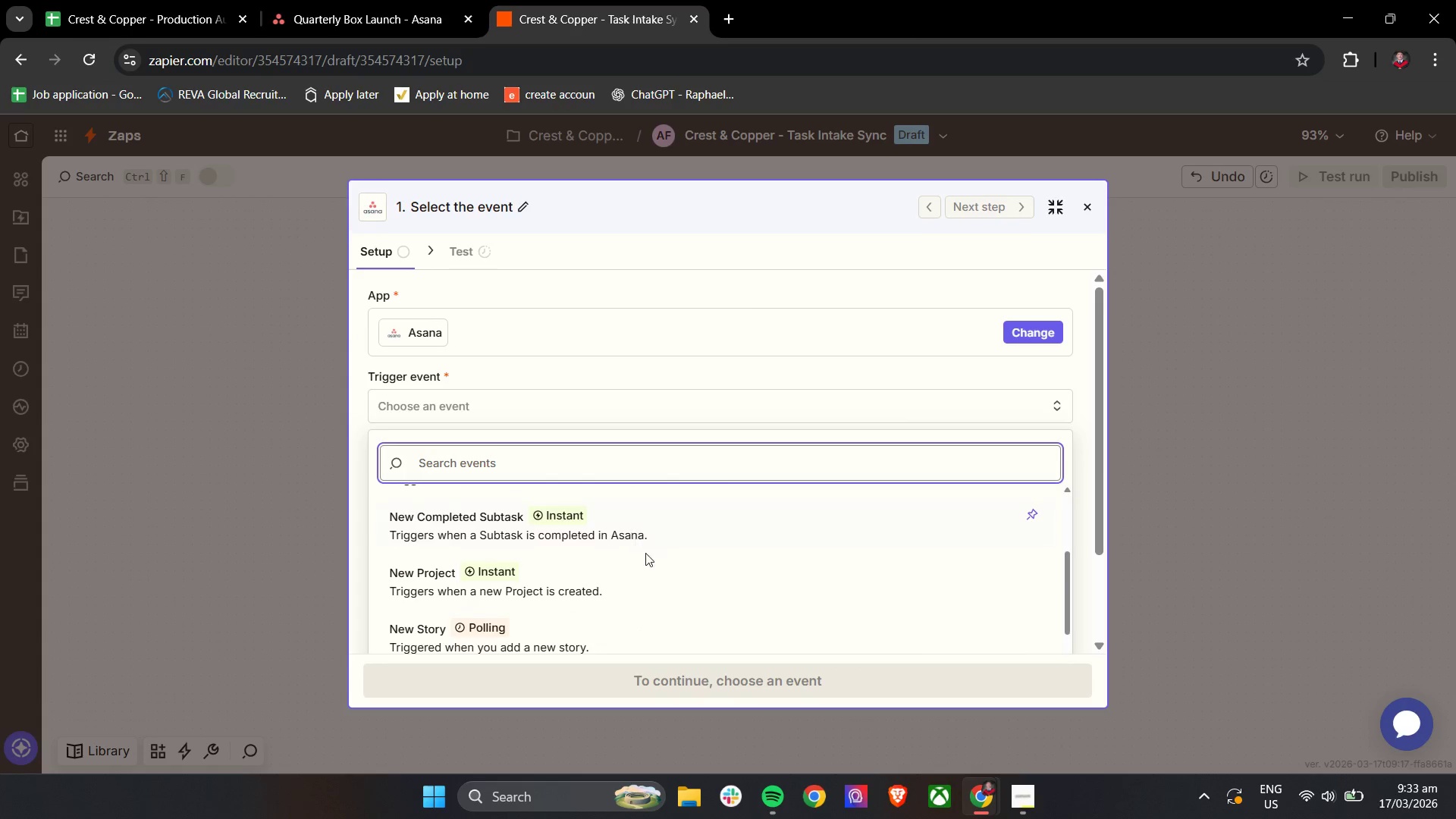 
scroll: coordinate [651, 560], scroll_direction: up, amount: 1.0
 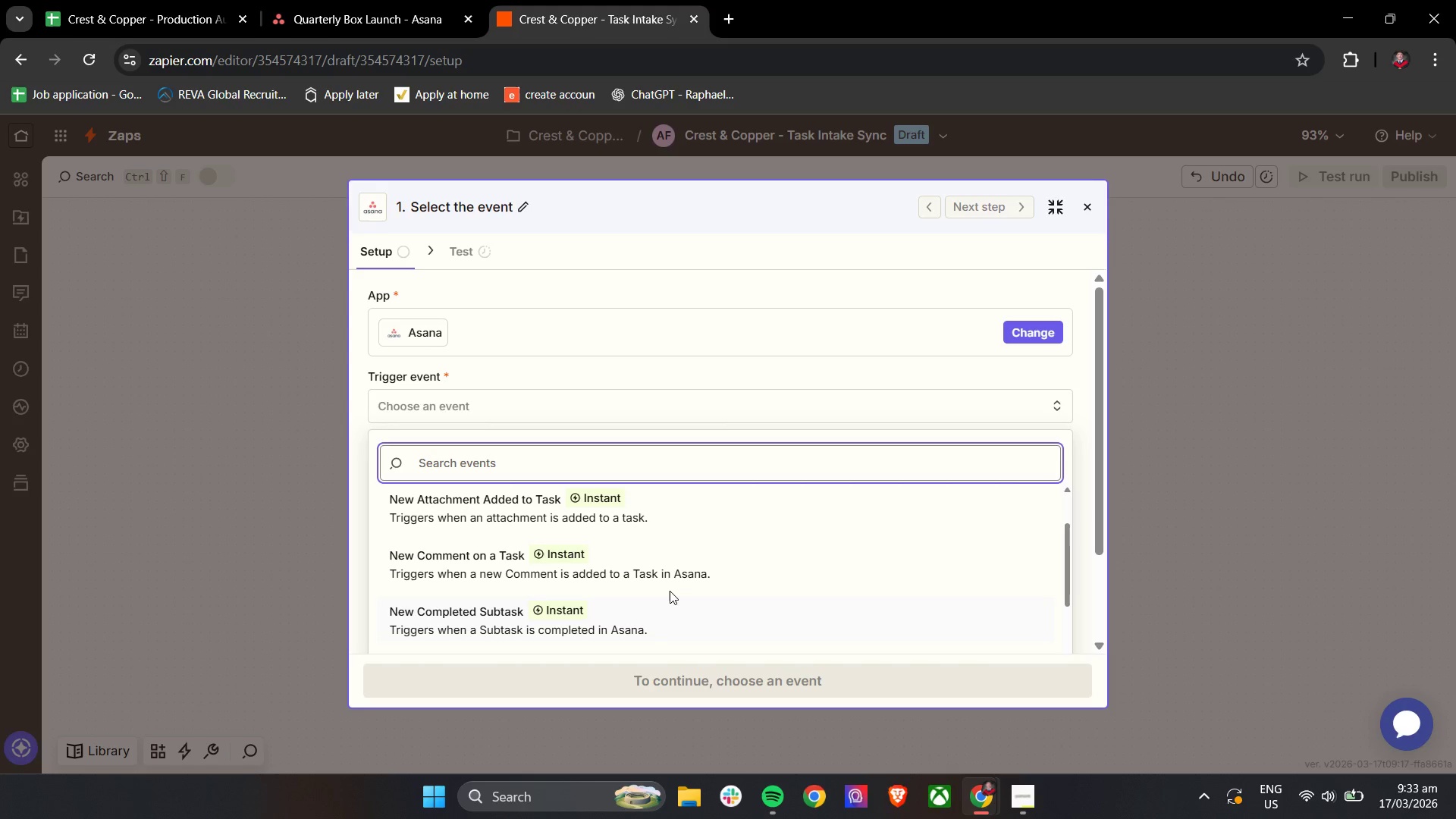 
scroll: coordinate [670, 591], scroll_direction: down, amount: 2.0
 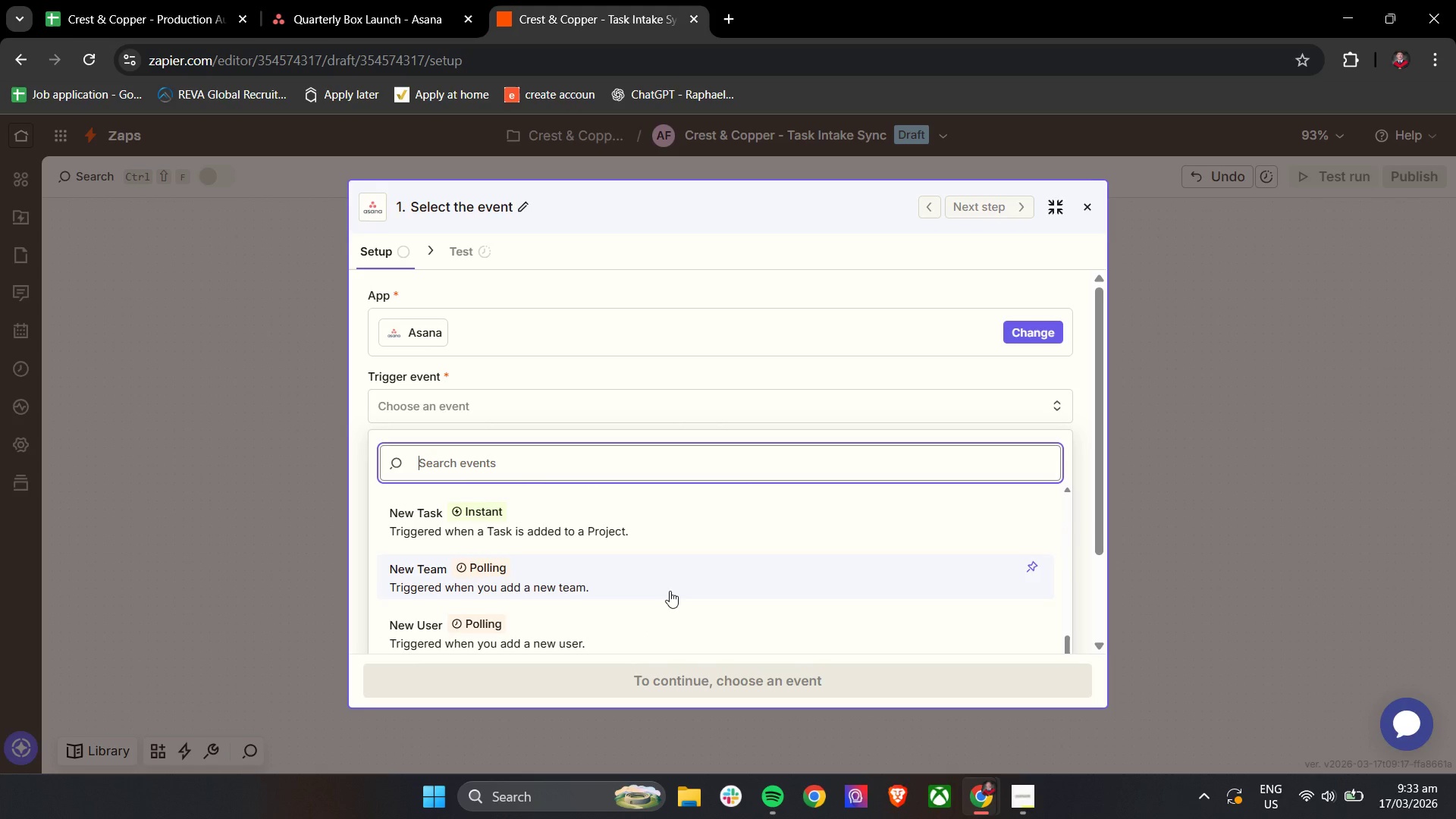 
left_click([676, 469])
 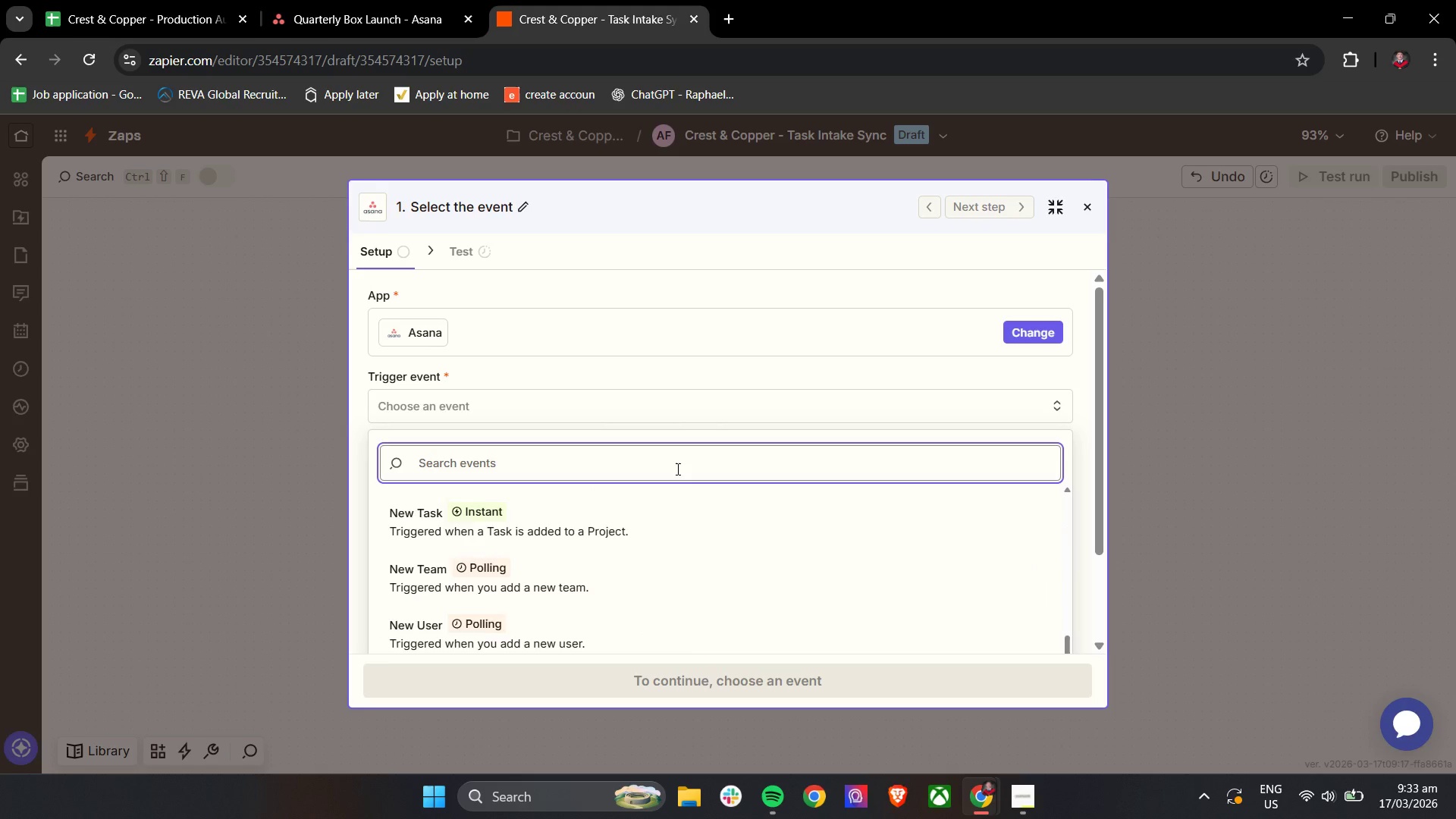 
type(nnn)
key(Backspace)
key(Backspace)
type(ew)
 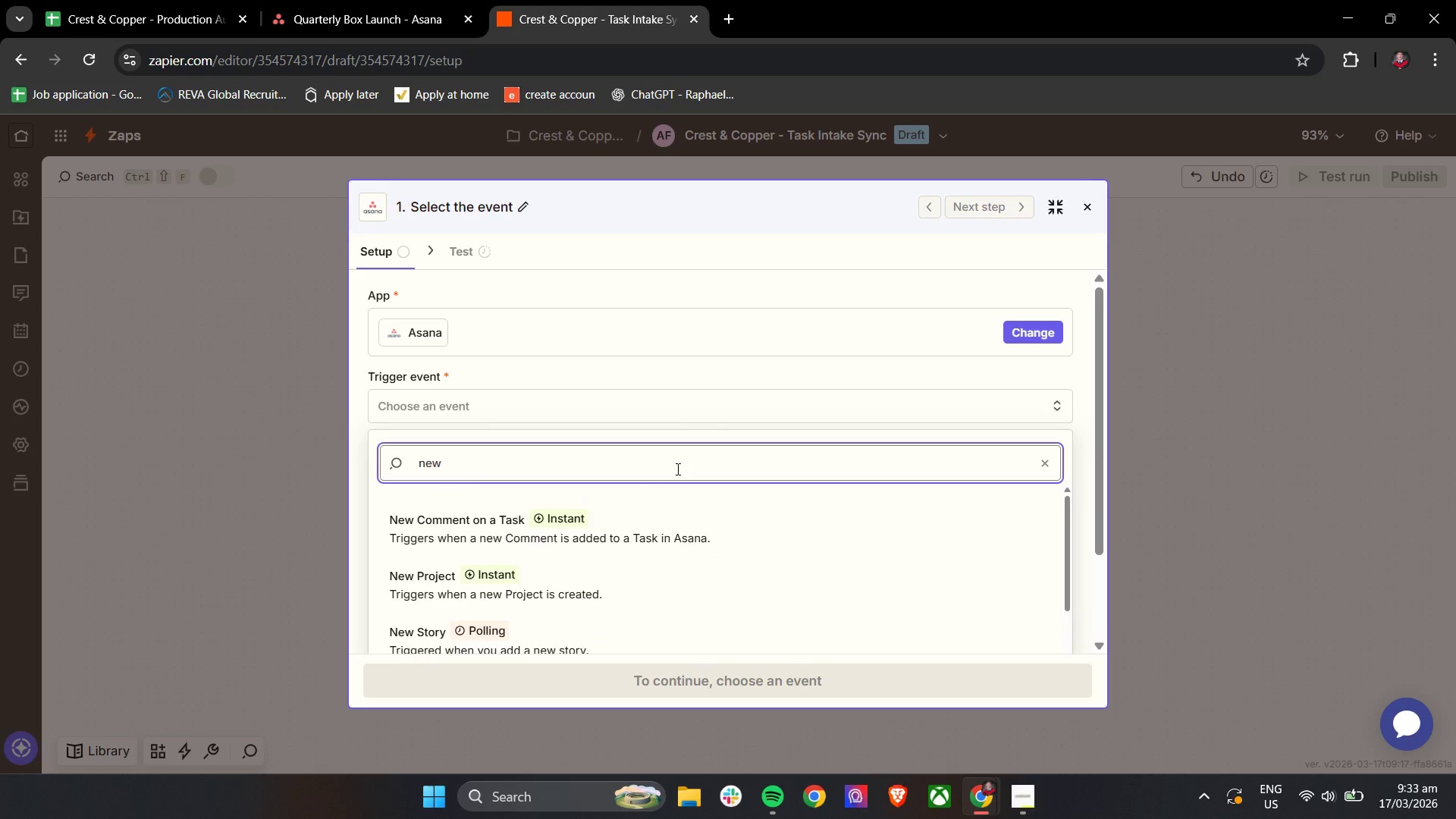 
scroll: coordinate [703, 544], scroll_direction: down, amount: 1.0
 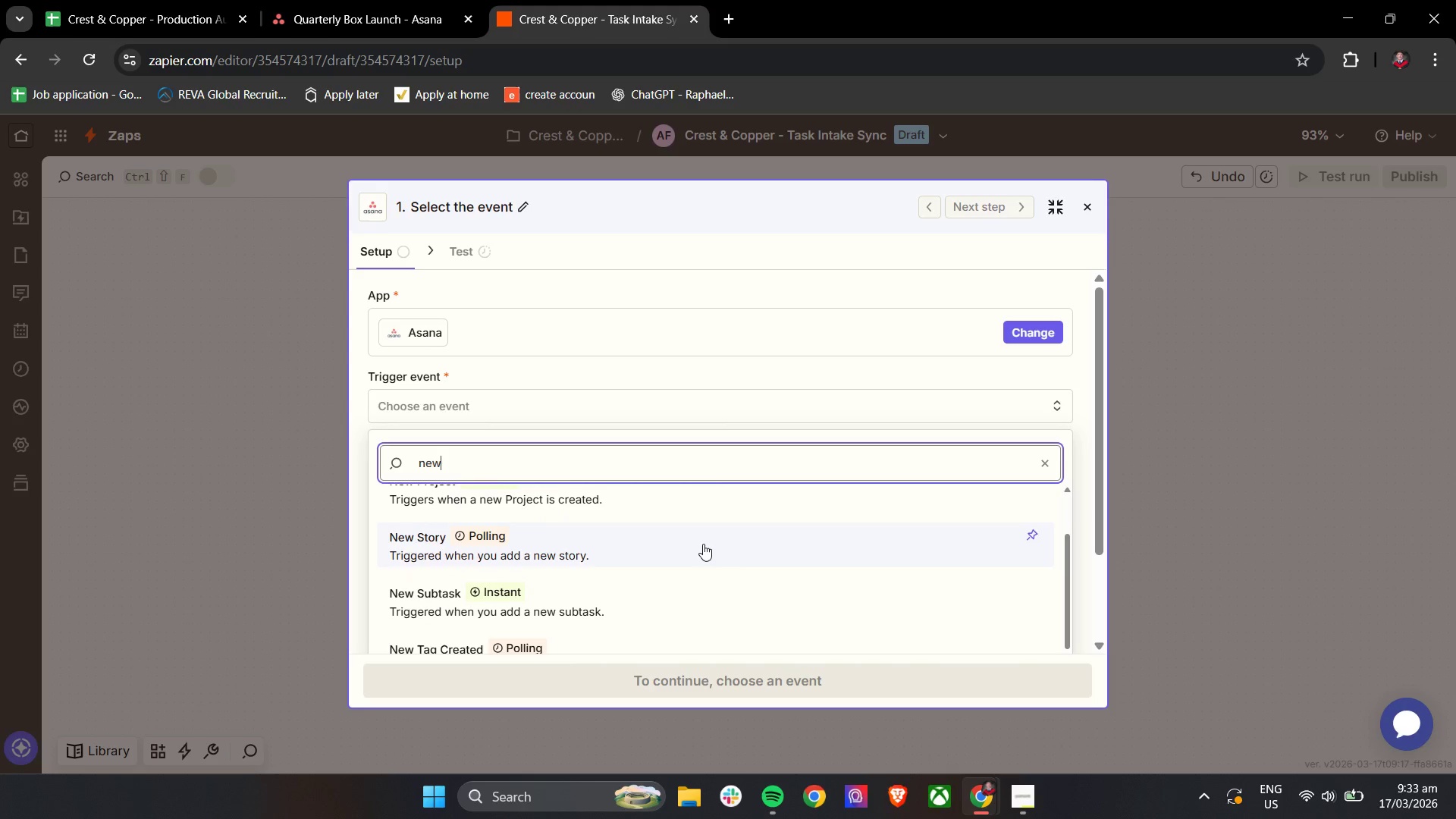 
type( tas)
 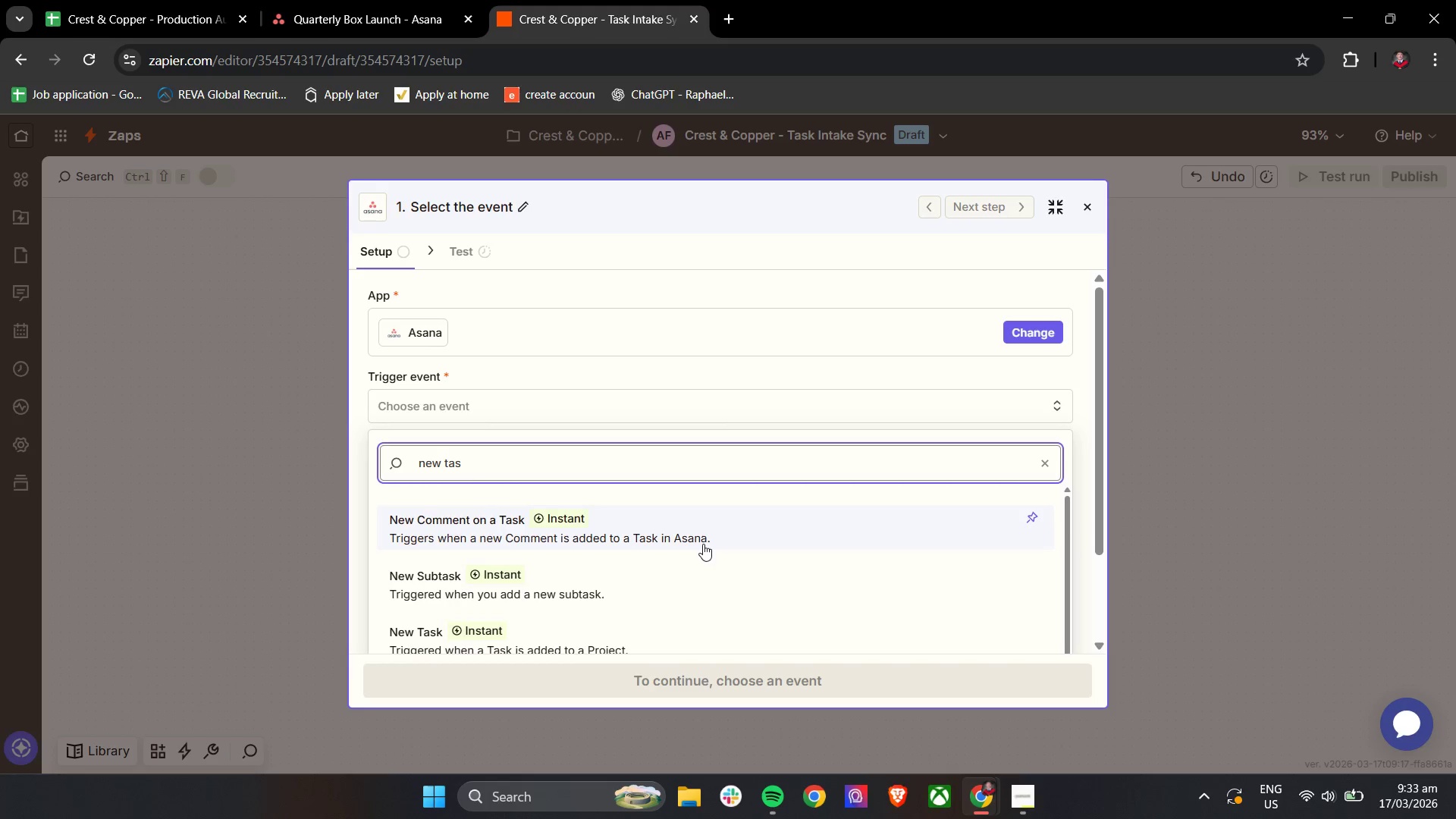 
scroll: coordinate [703, 544], scroll_direction: down, amount: 2.0
 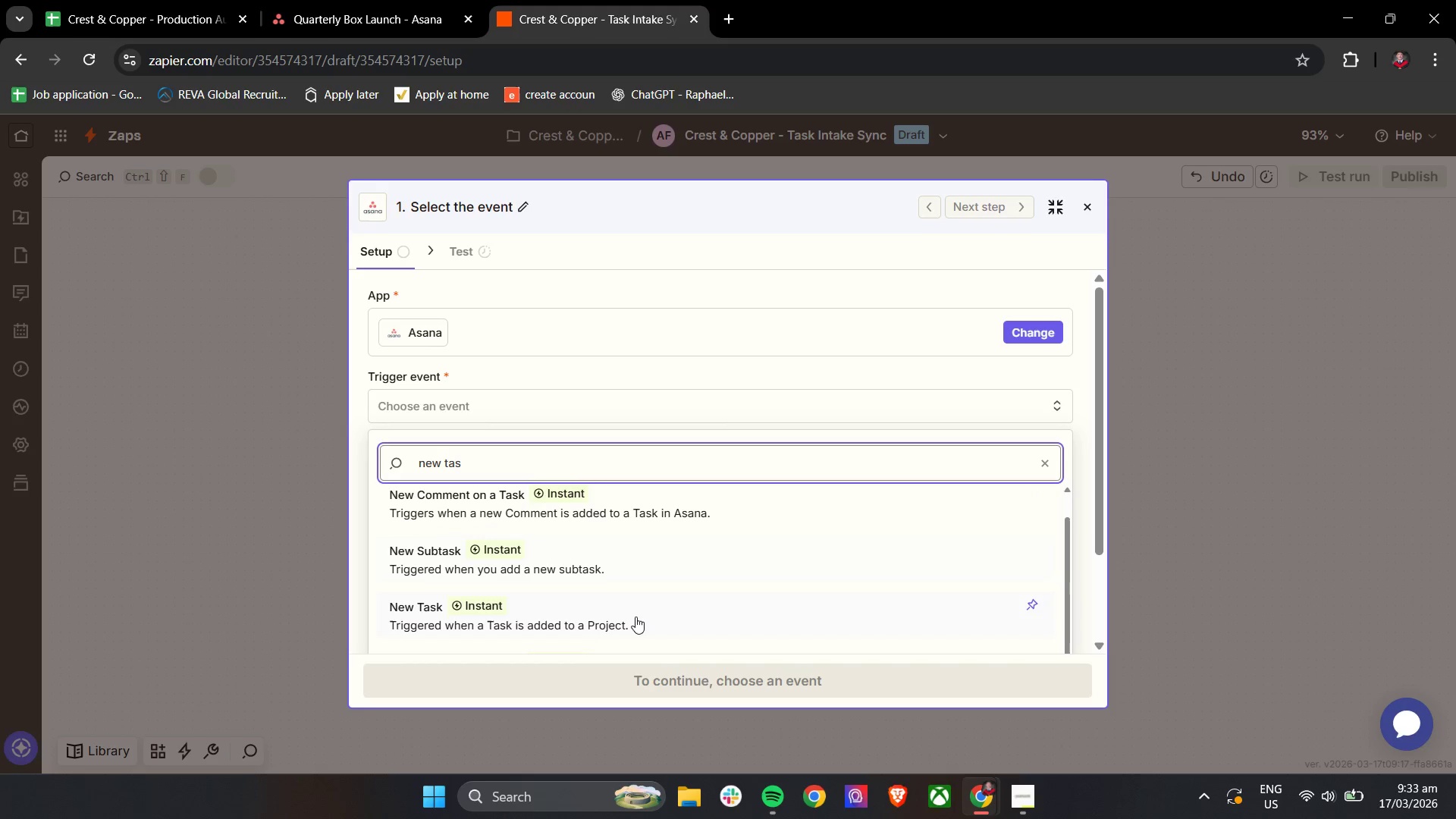 
left_click([635, 617])
 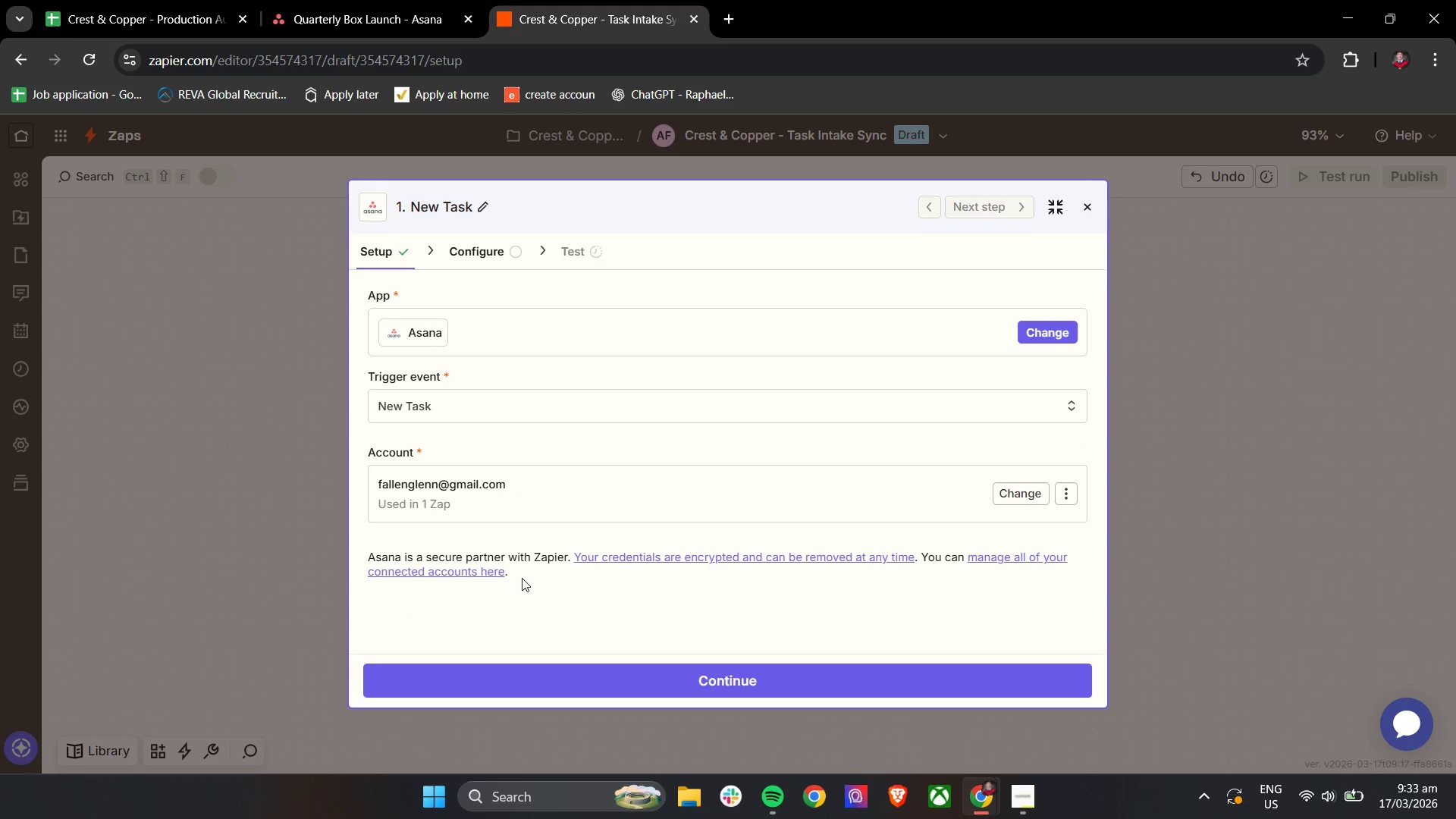 
left_click([495, 669])
 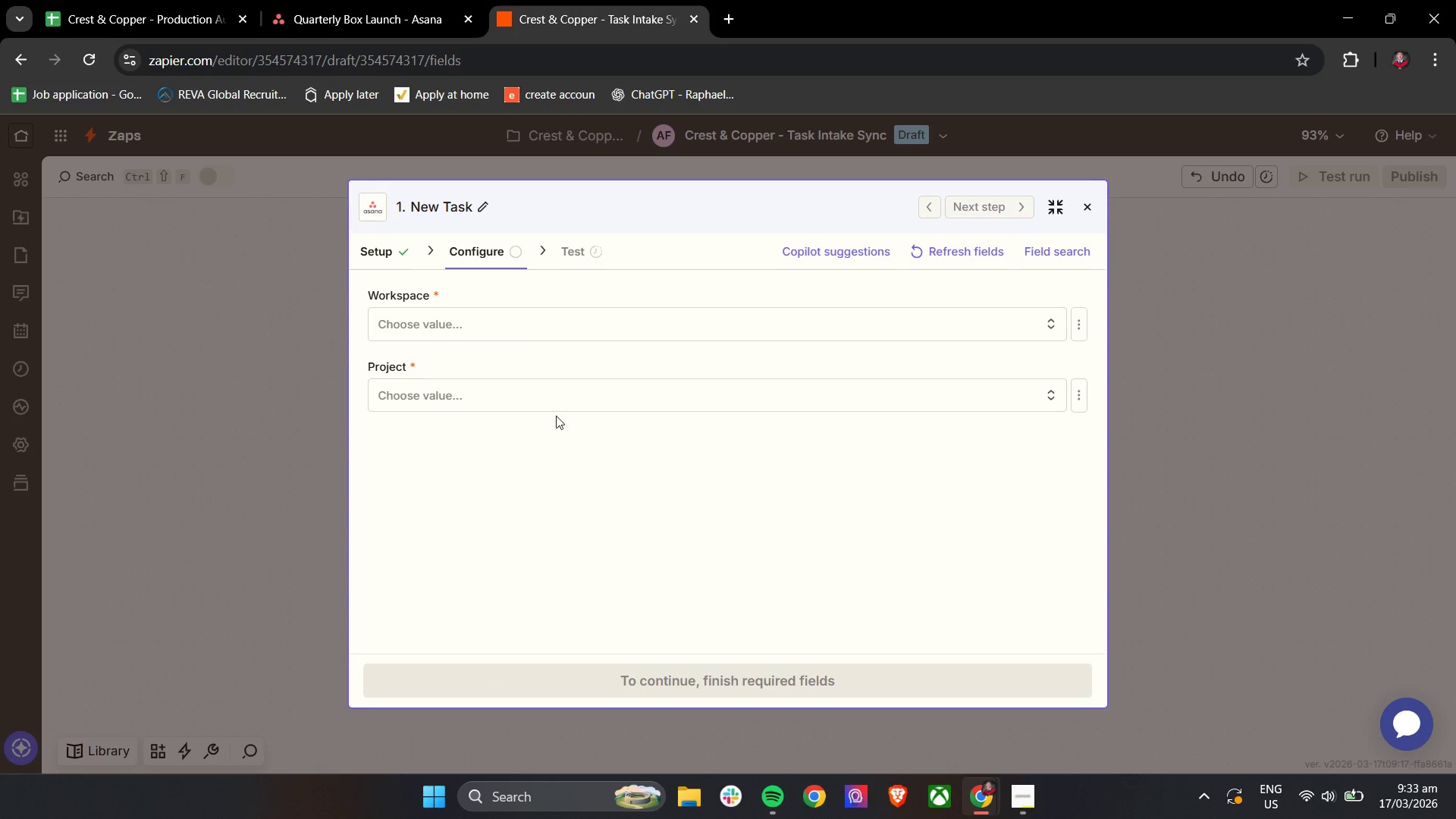 
left_click([494, 309])
 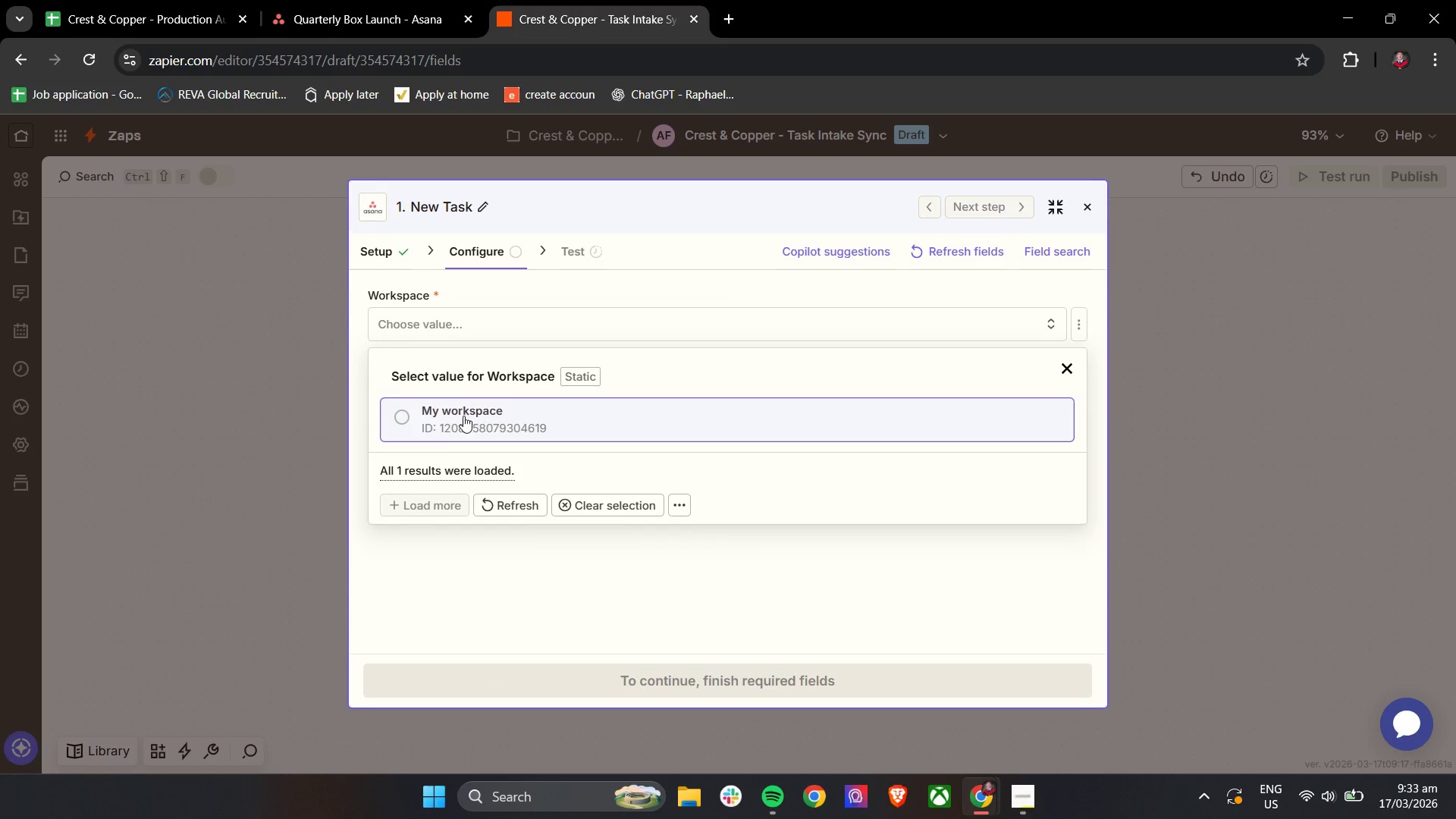 
left_click([462, 424])
 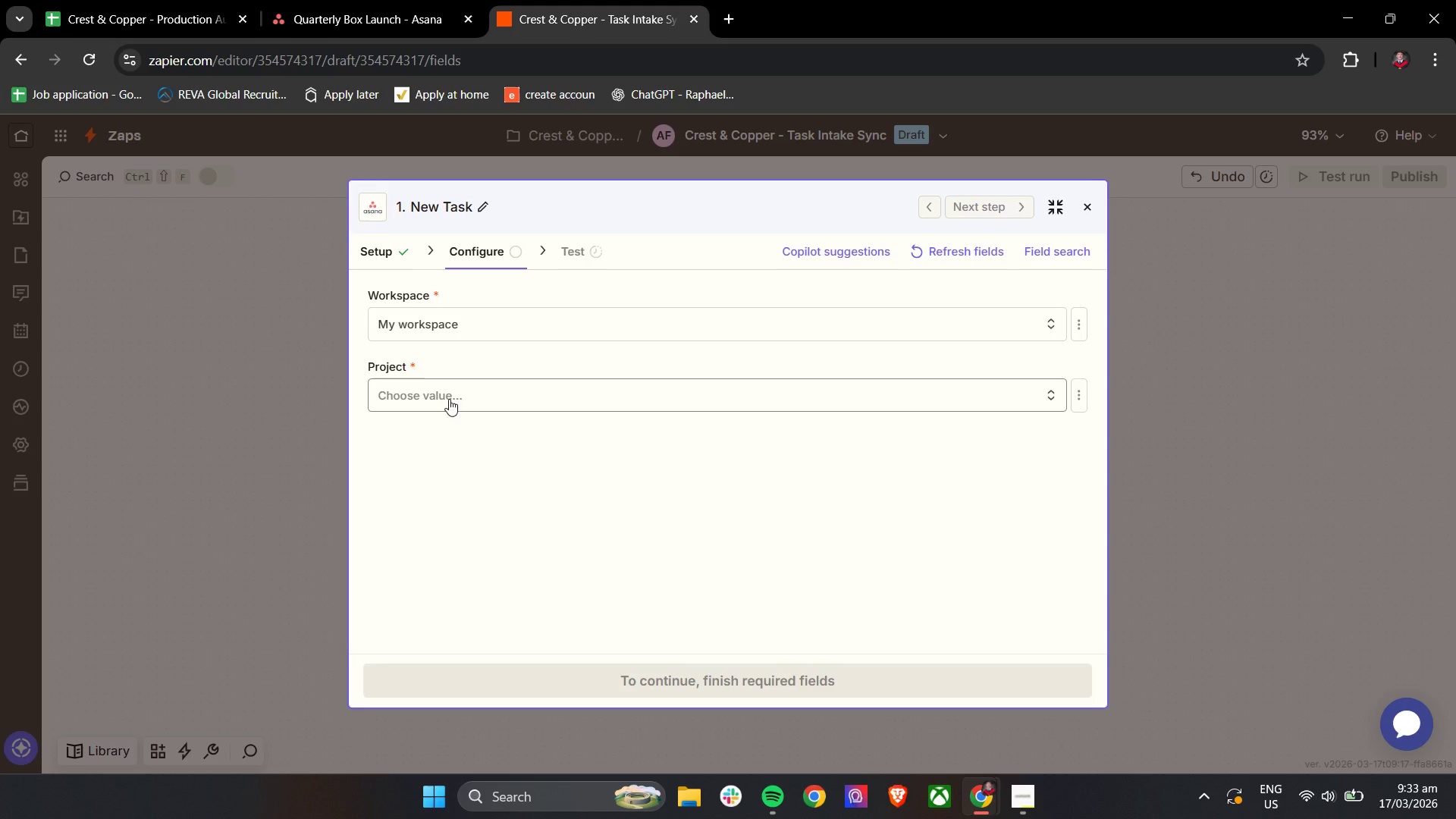 
left_click([448, 397])
 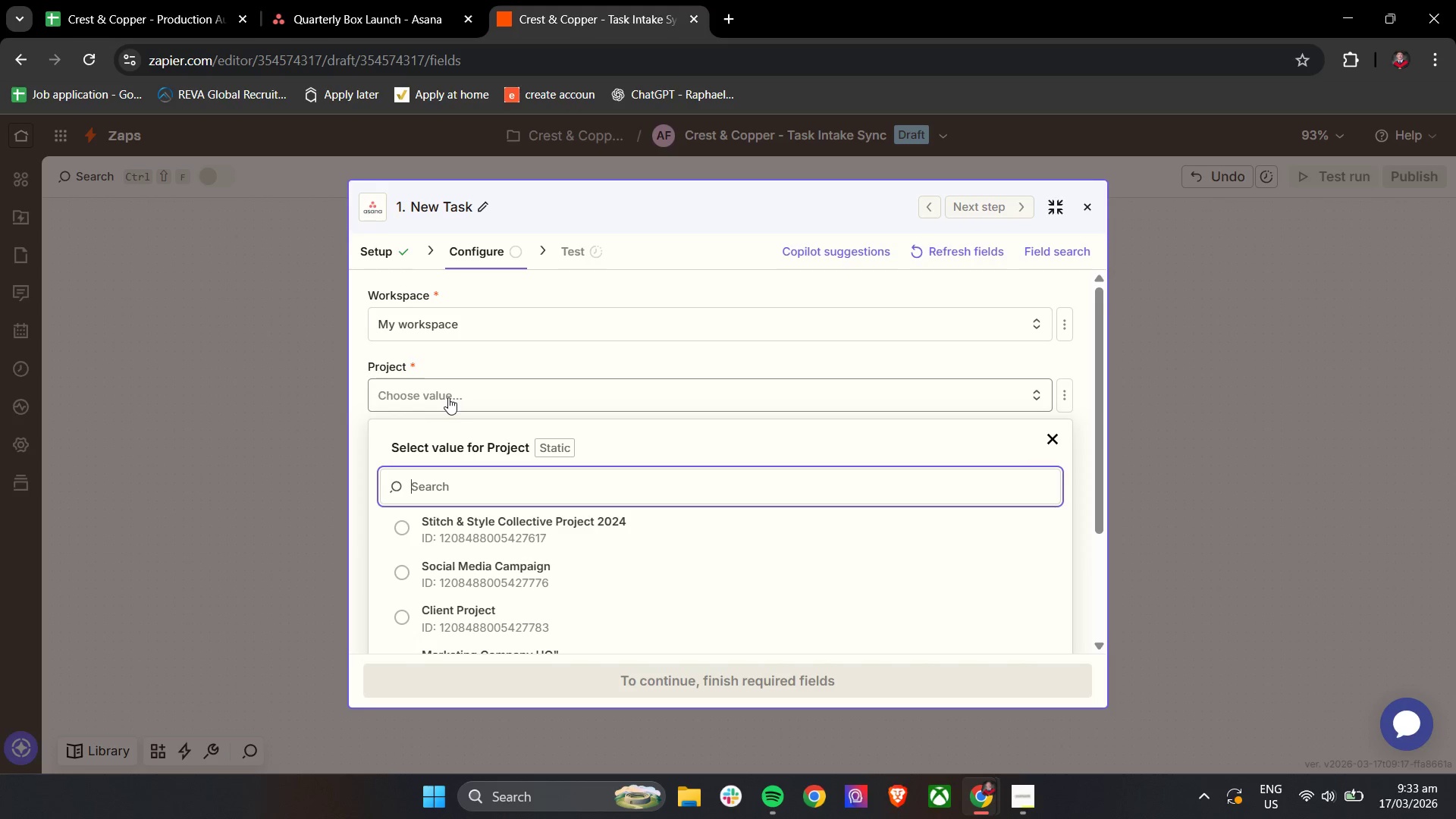 
scroll: coordinate [582, 560], scroll_direction: down, amount: 2.0
 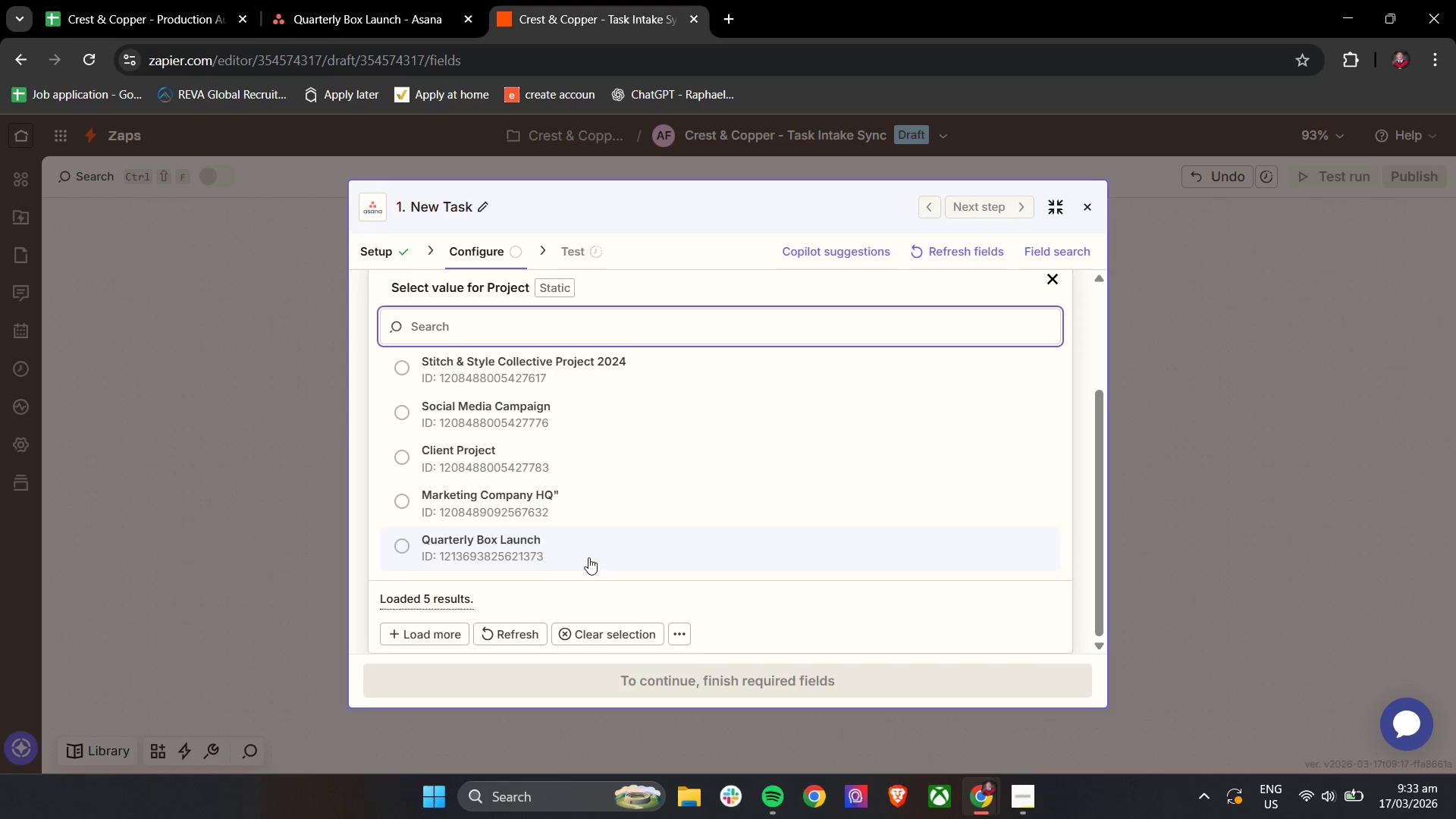 
left_click([588, 557])
 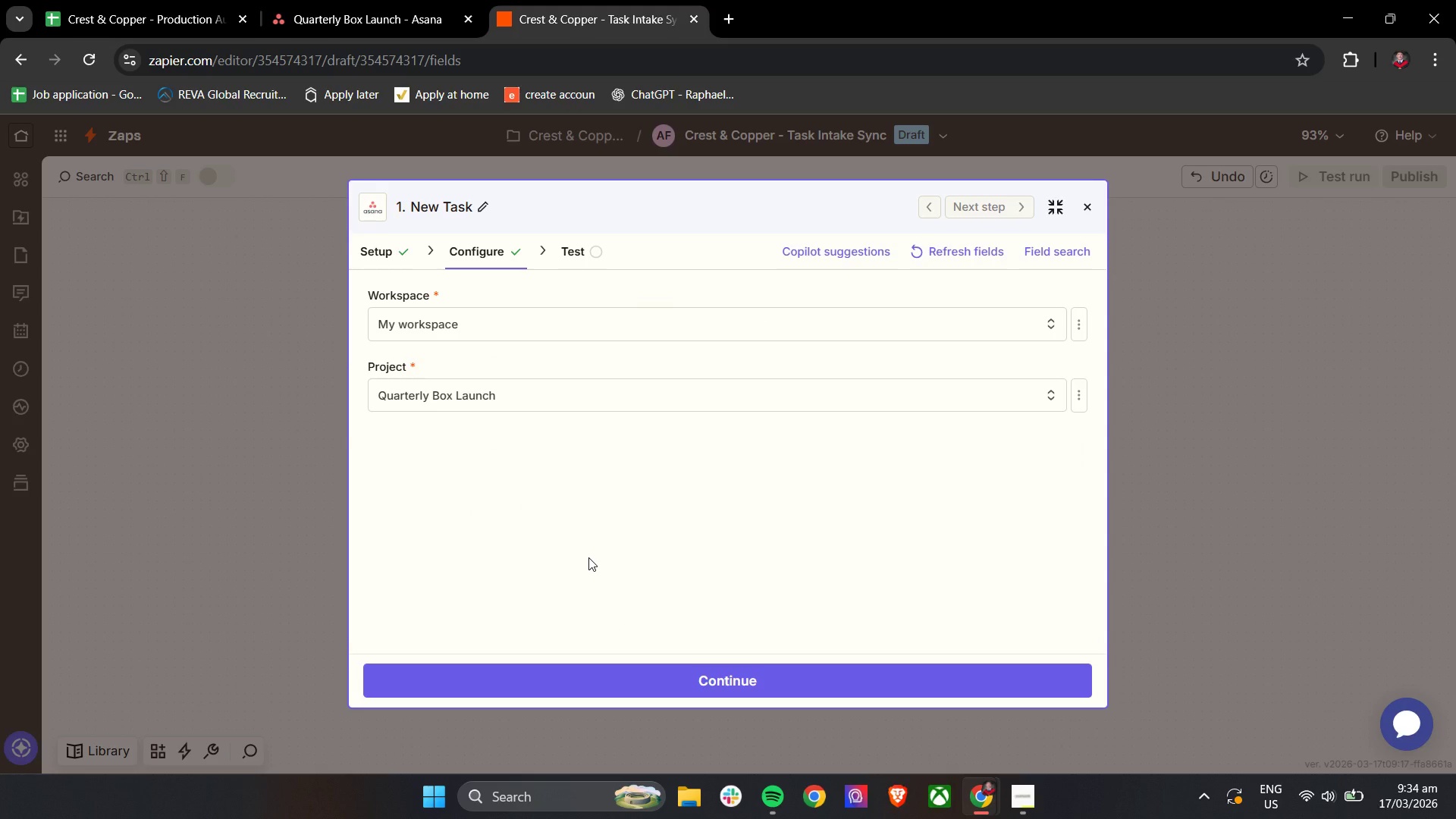 
left_click([518, 682])
 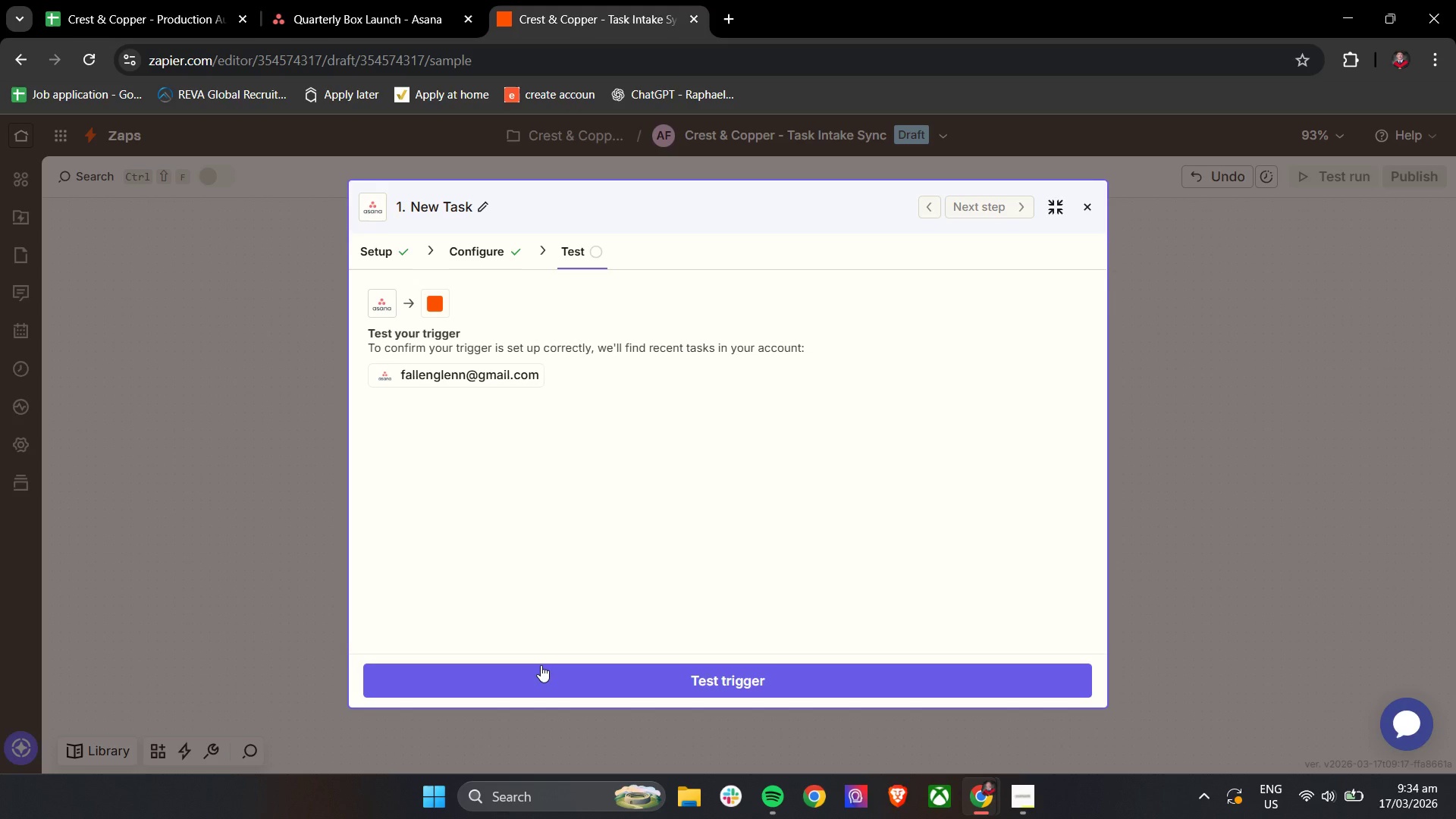 
left_click([534, 675])
 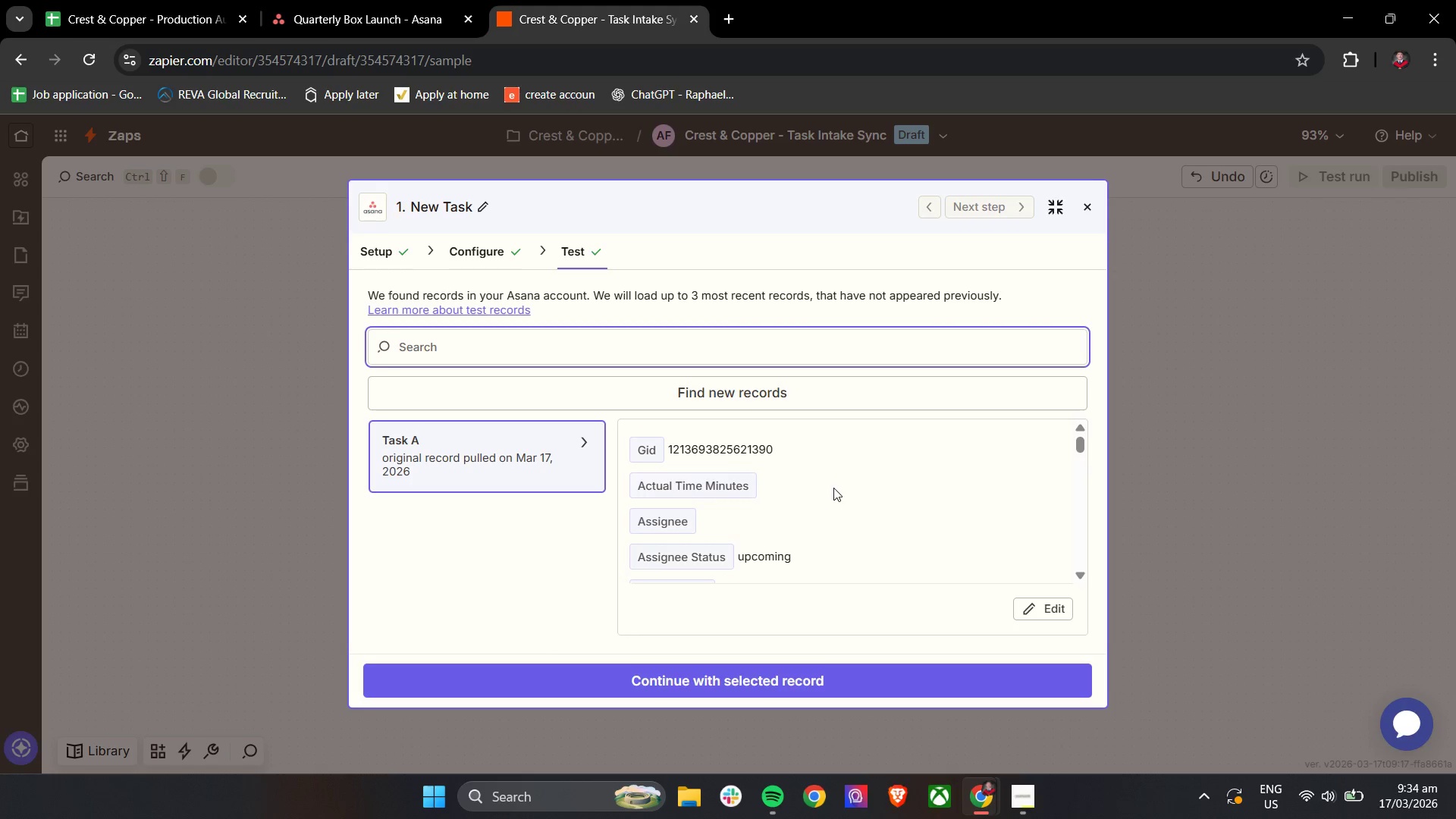 
scroll: coordinate [833, 488], scroll_direction: down, amount: 1.0
 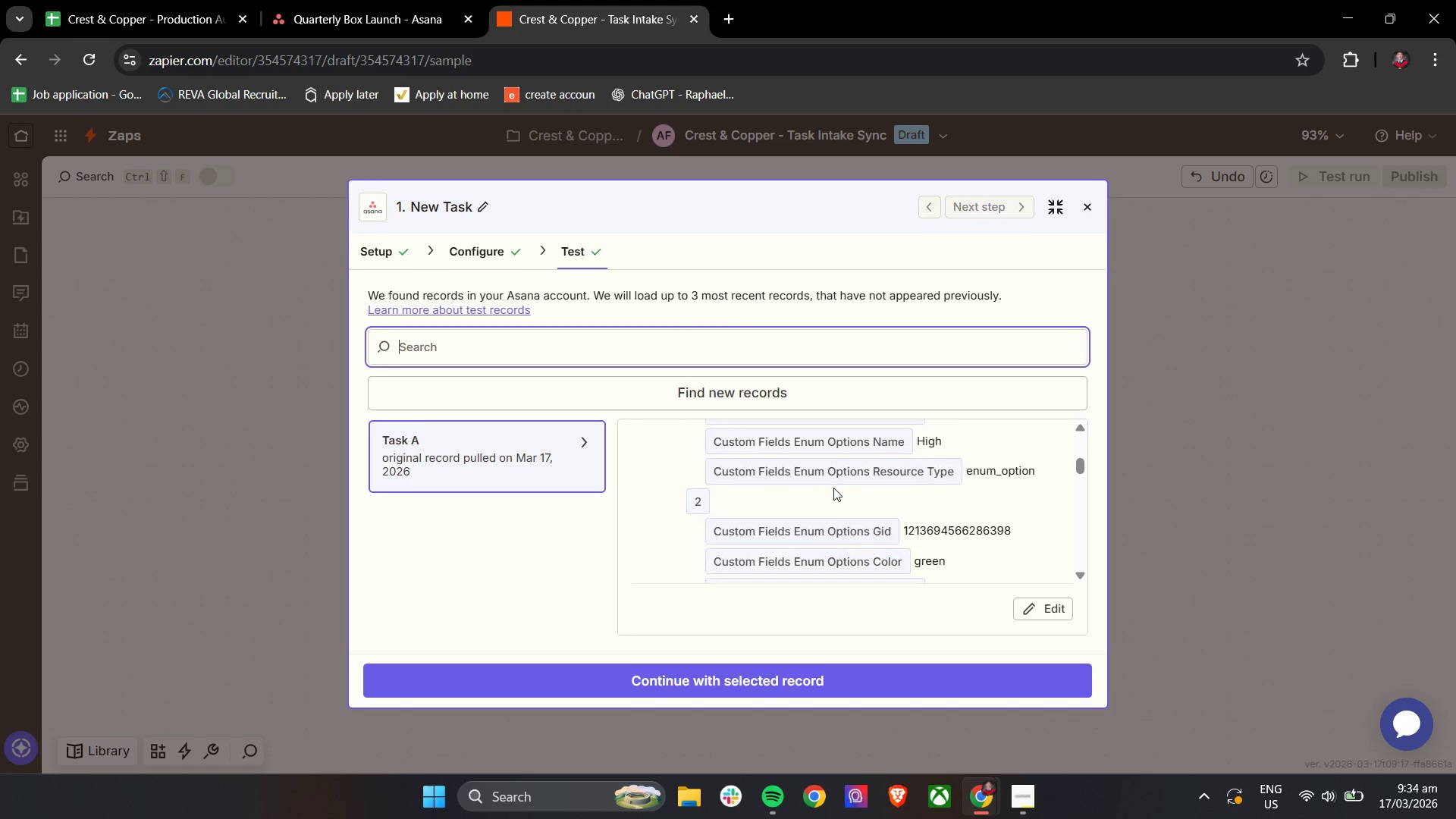 
scroll: coordinate [923, 505], scroll_direction: up, amount: 1.0
 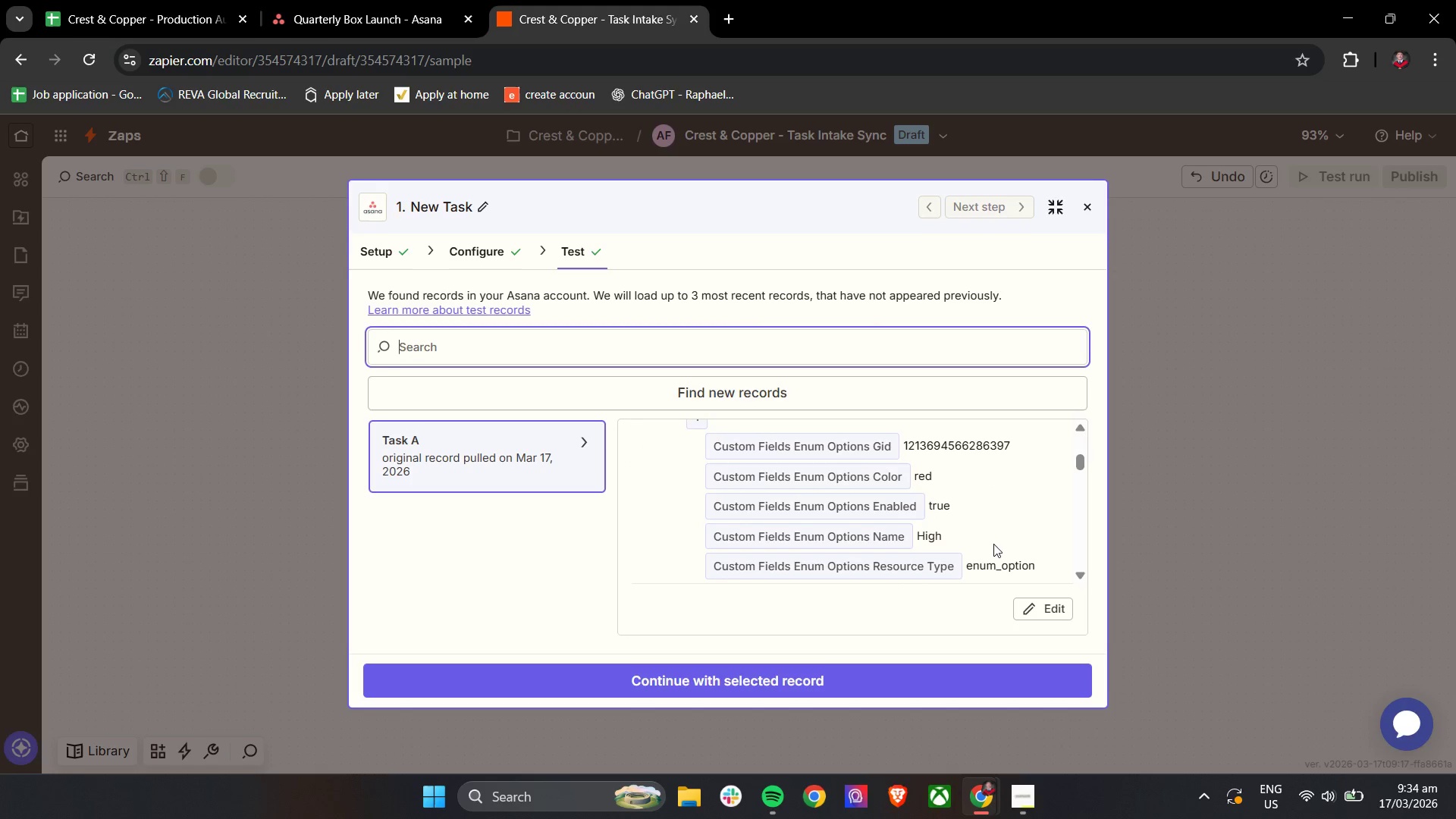 
scroll: coordinate [995, 543], scroll_direction: down, amount: 4.0
 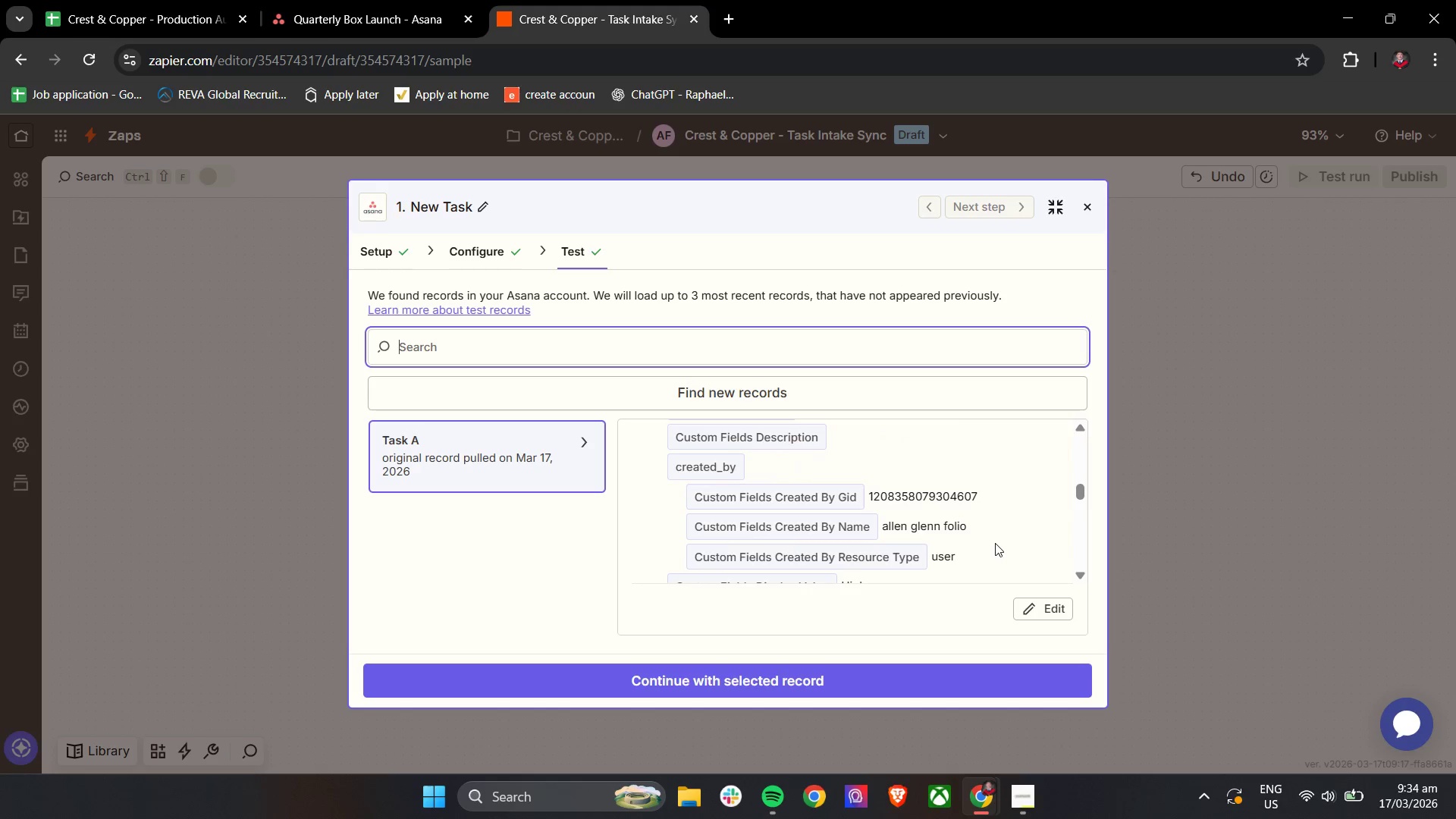 
scroll: coordinate [995, 543], scroll_direction: up, amount: 1.0
 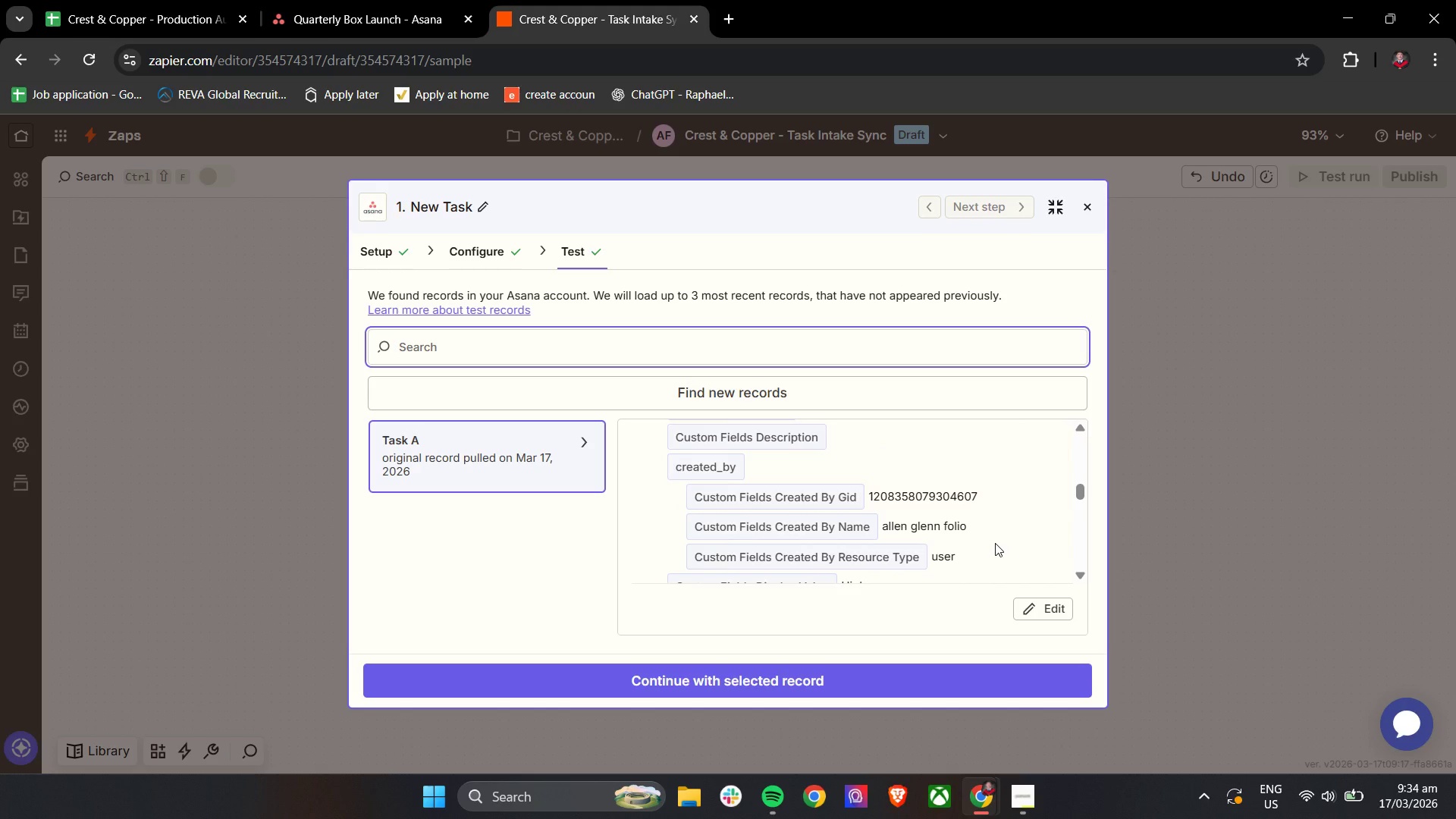 
scroll: coordinate [995, 543], scroll_direction: down, amount: 7.0
 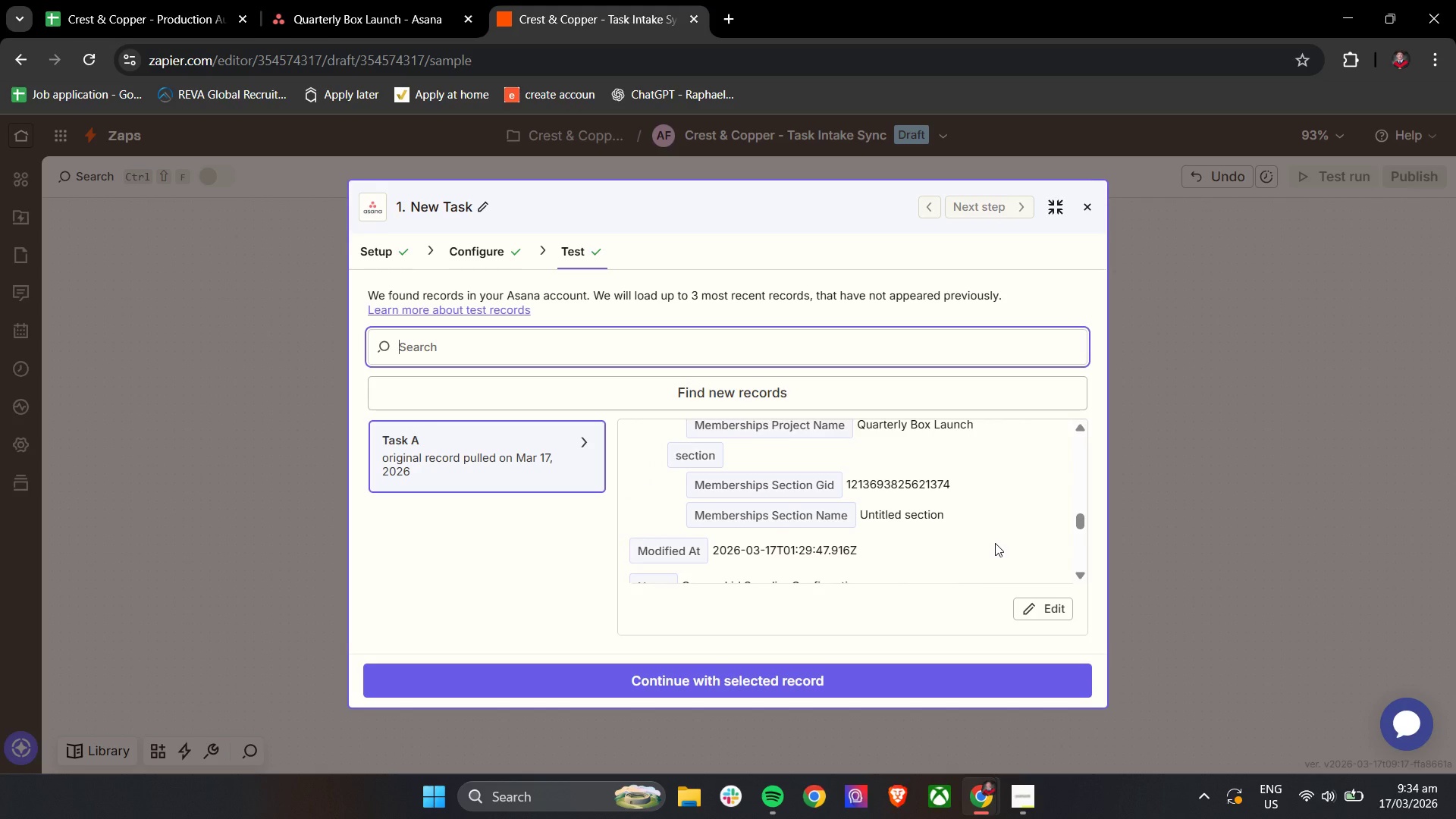 
scroll: coordinate [995, 543], scroll_direction: up, amount: 1.0
 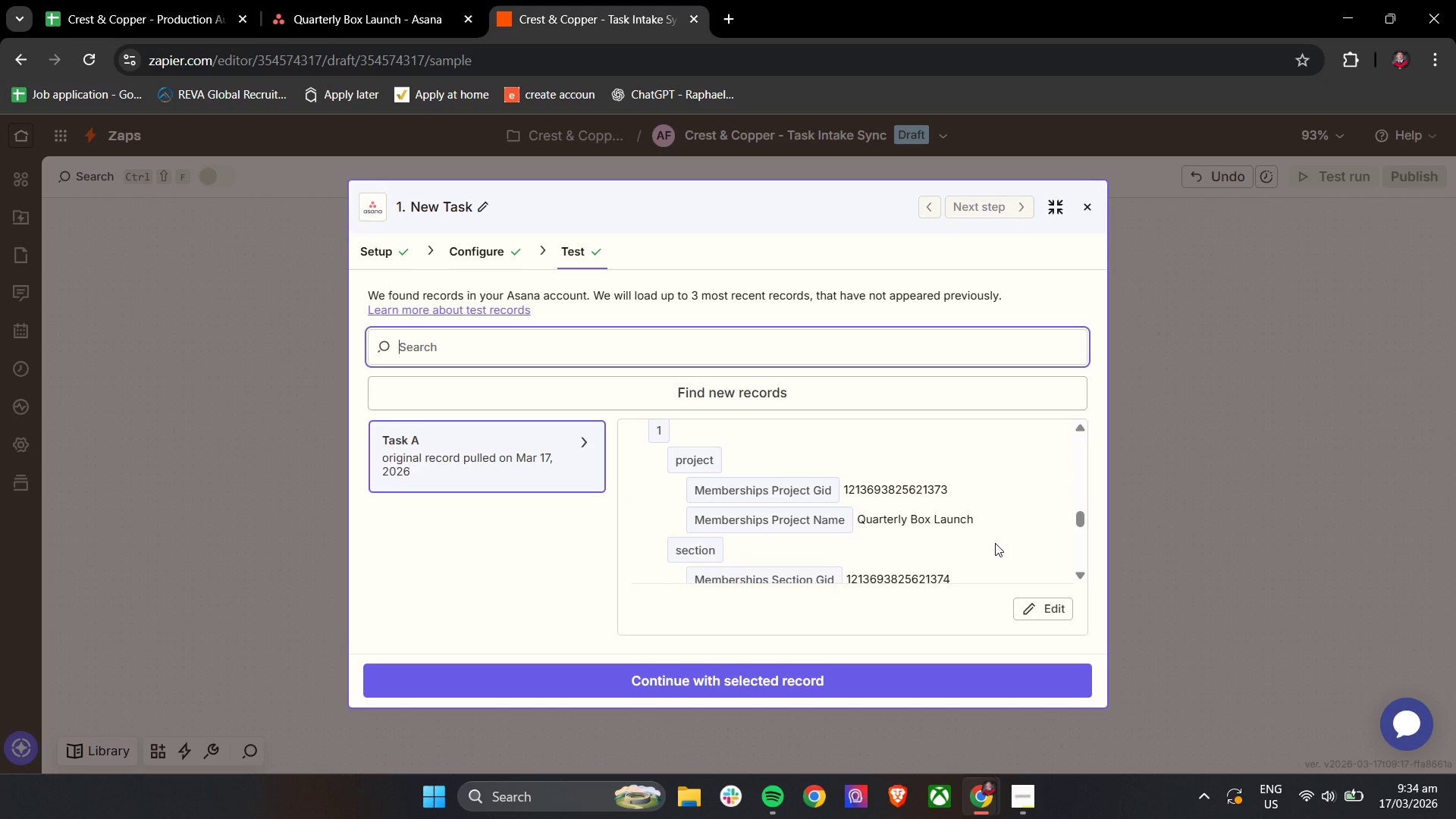 
scroll: coordinate [995, 543], scroll_direction: down, amount: 2.0
 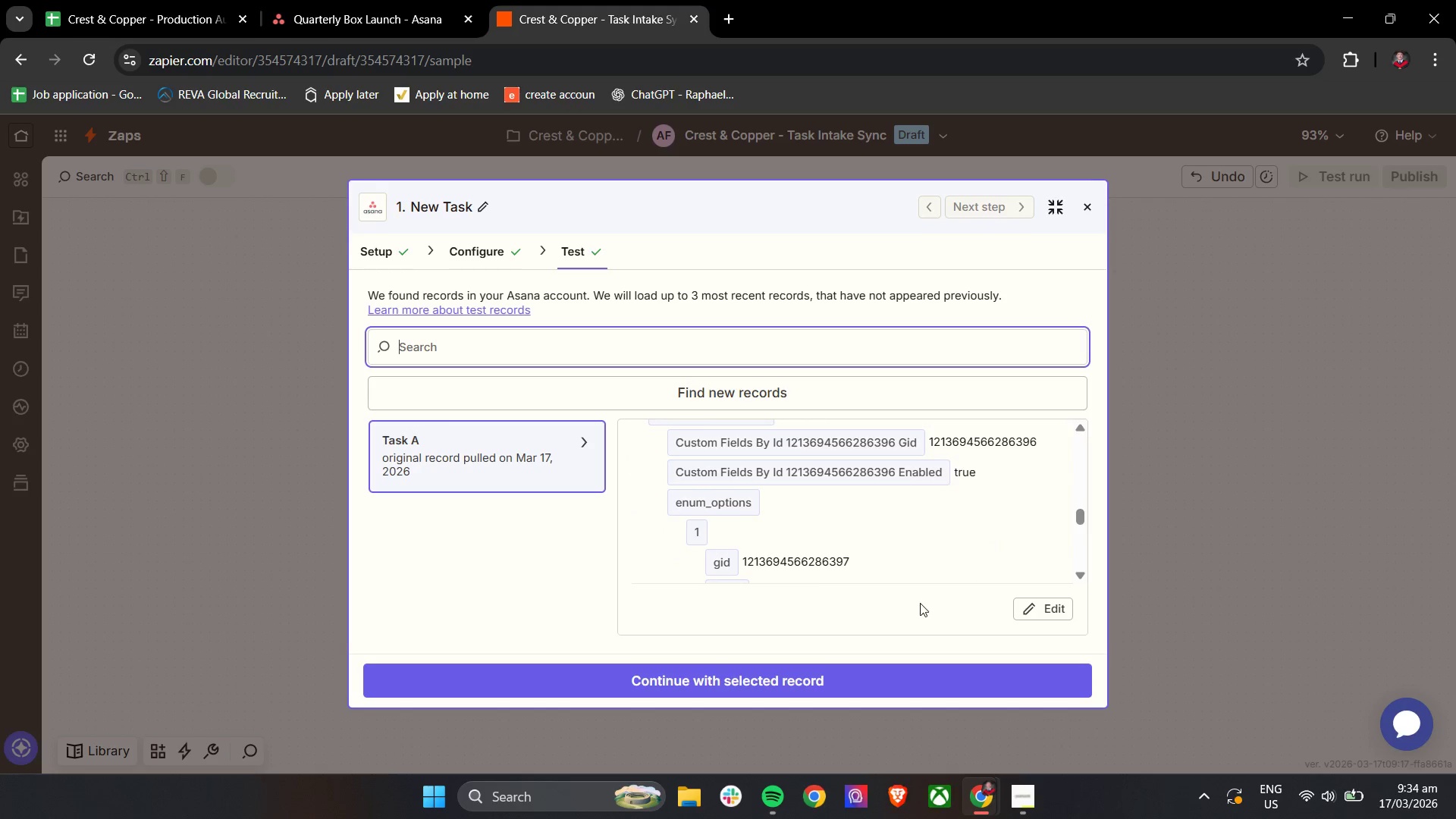 
left_click([805, 686])
 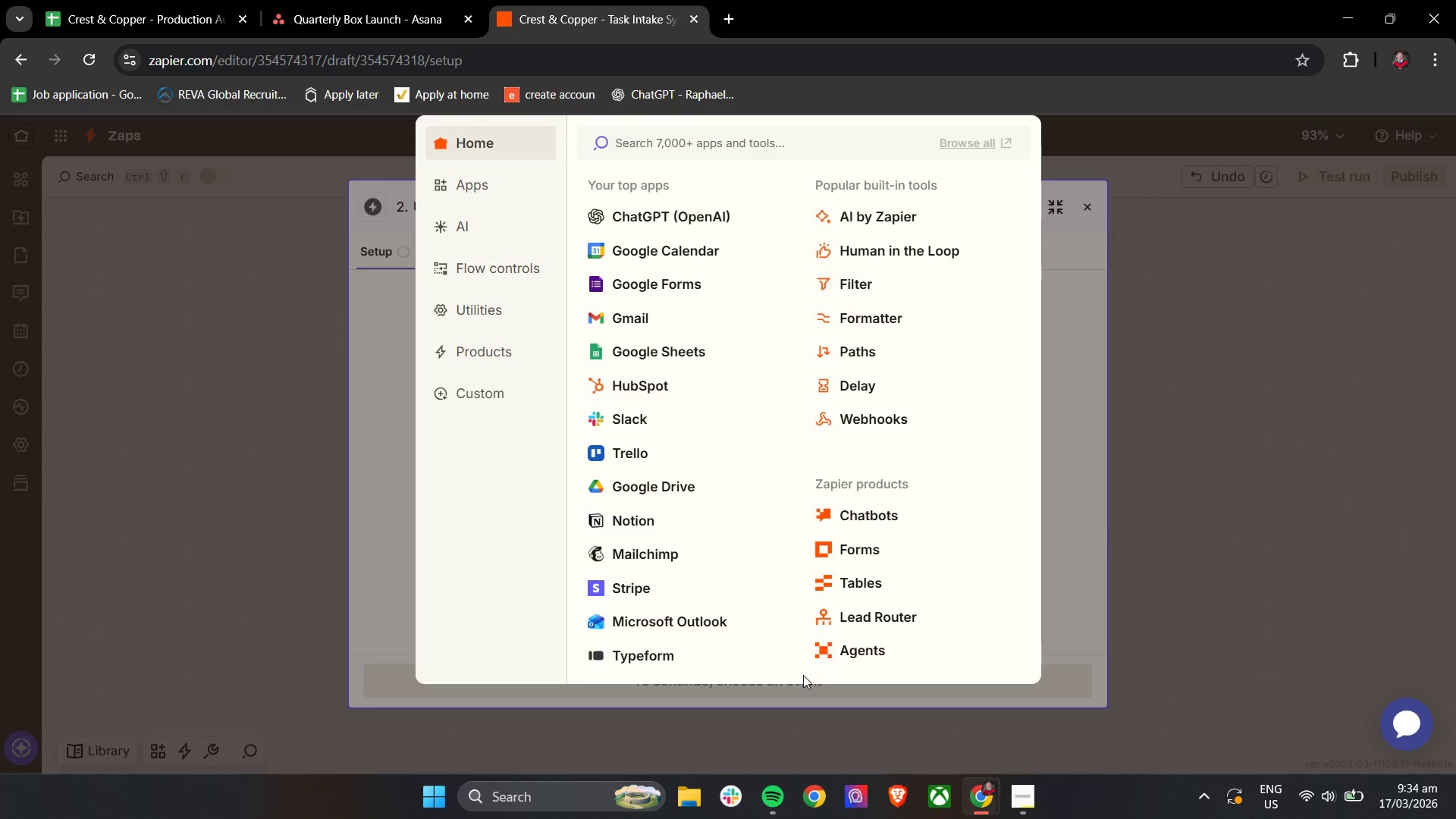 
wait(8.01)
 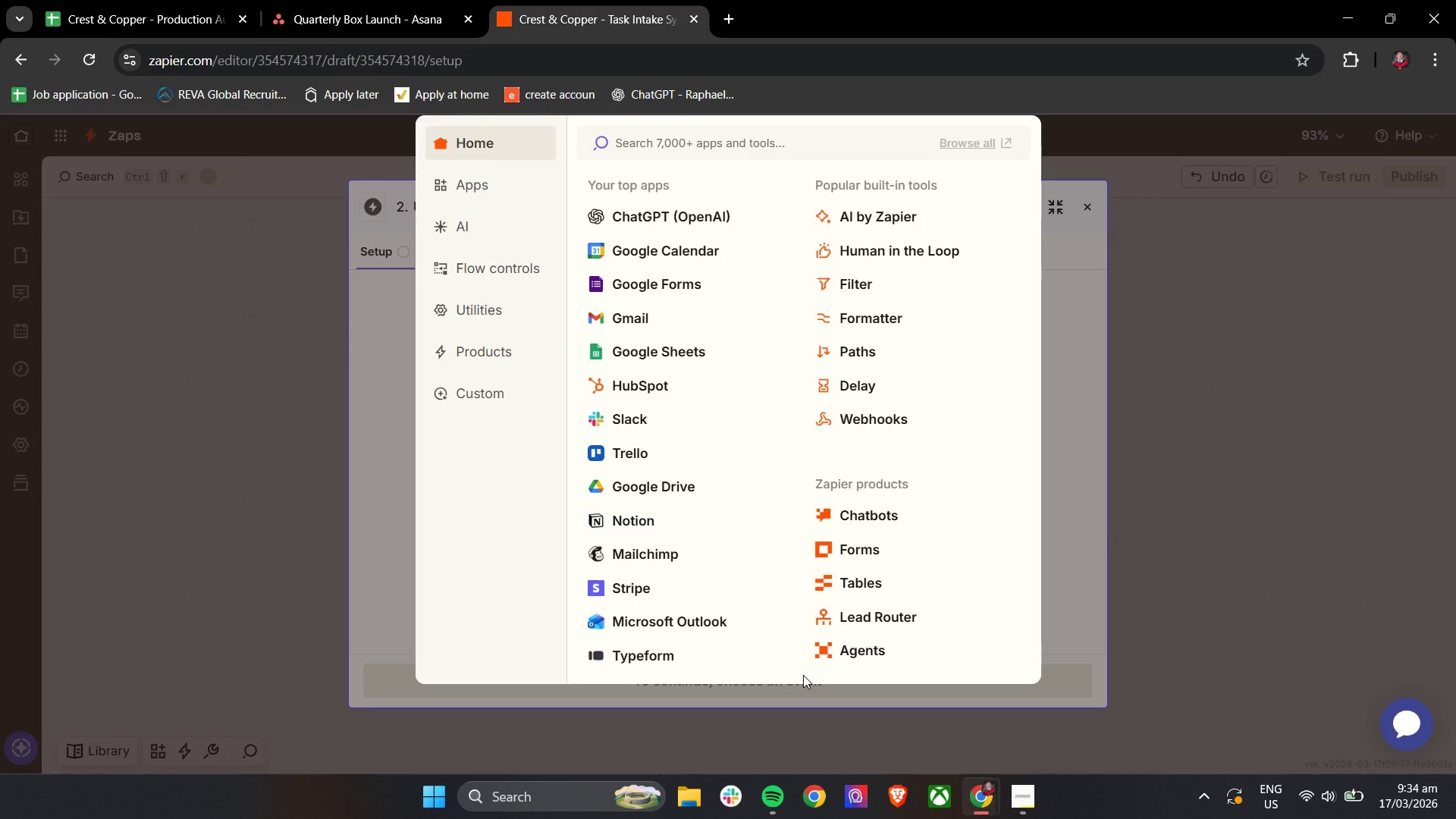 
left_click([1077, 267])
 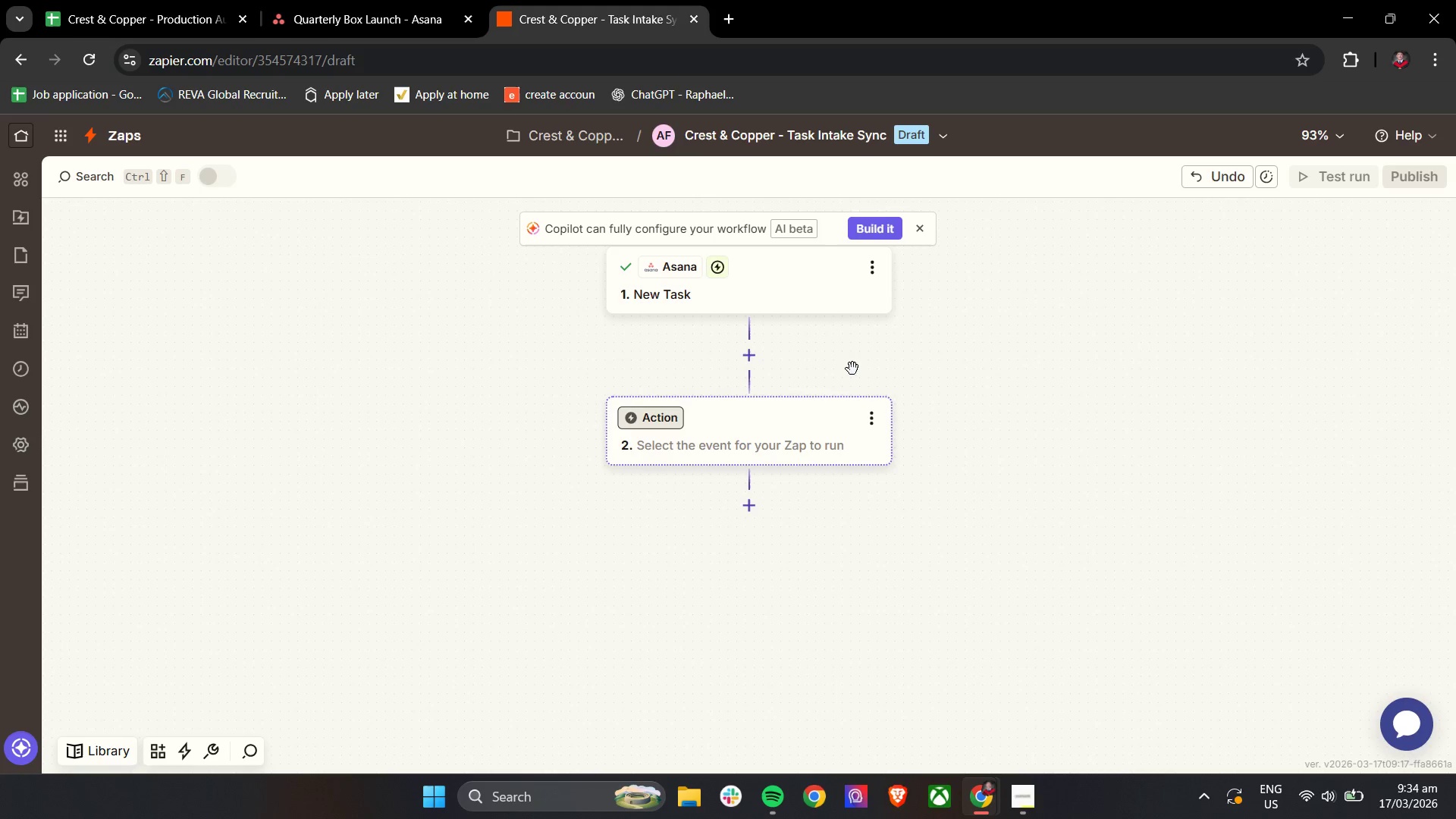 
scroll: coordinate [875, 488], scroll_direction: up, amount: 1.0
 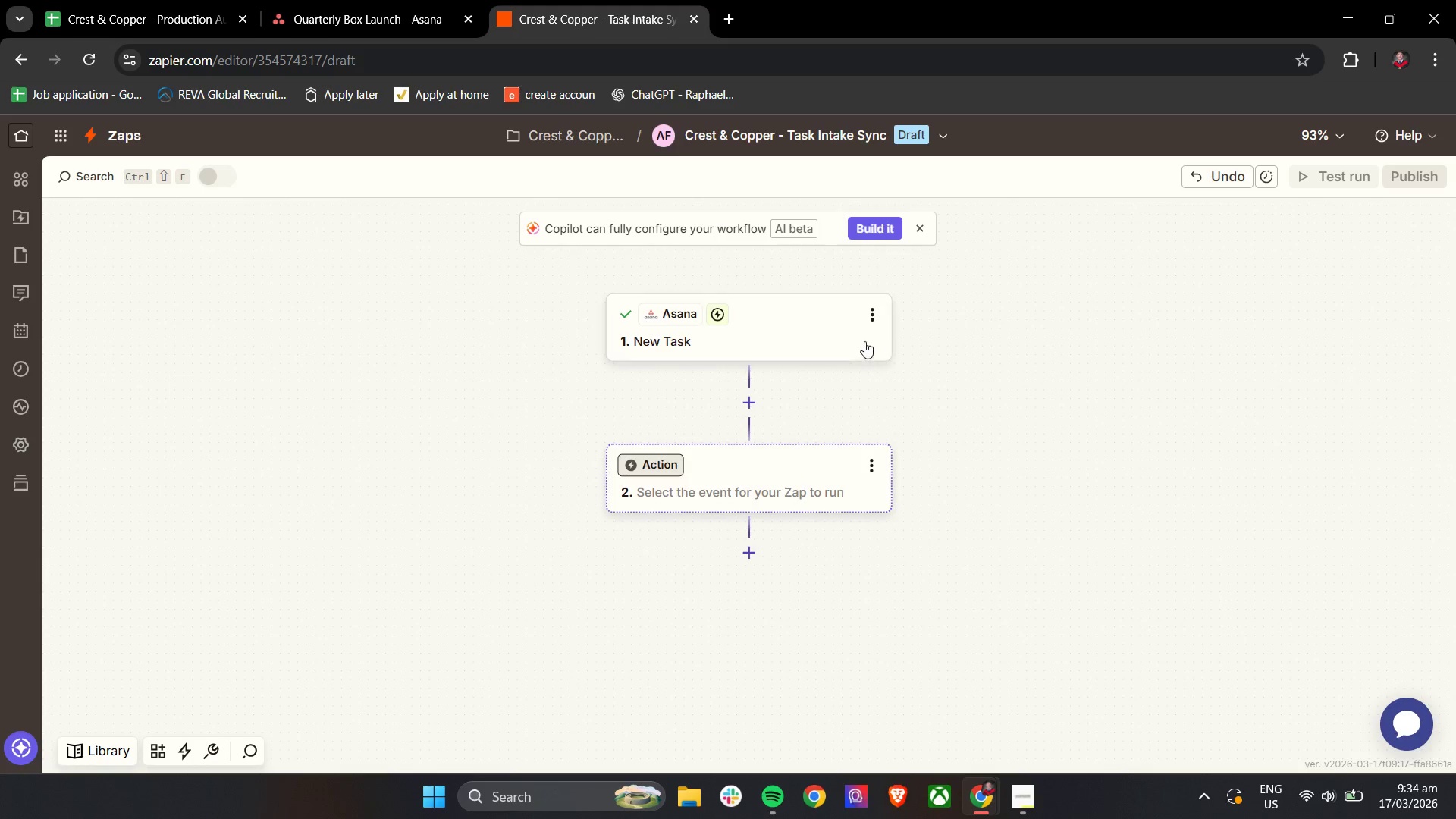 
left_click([816, 331])
 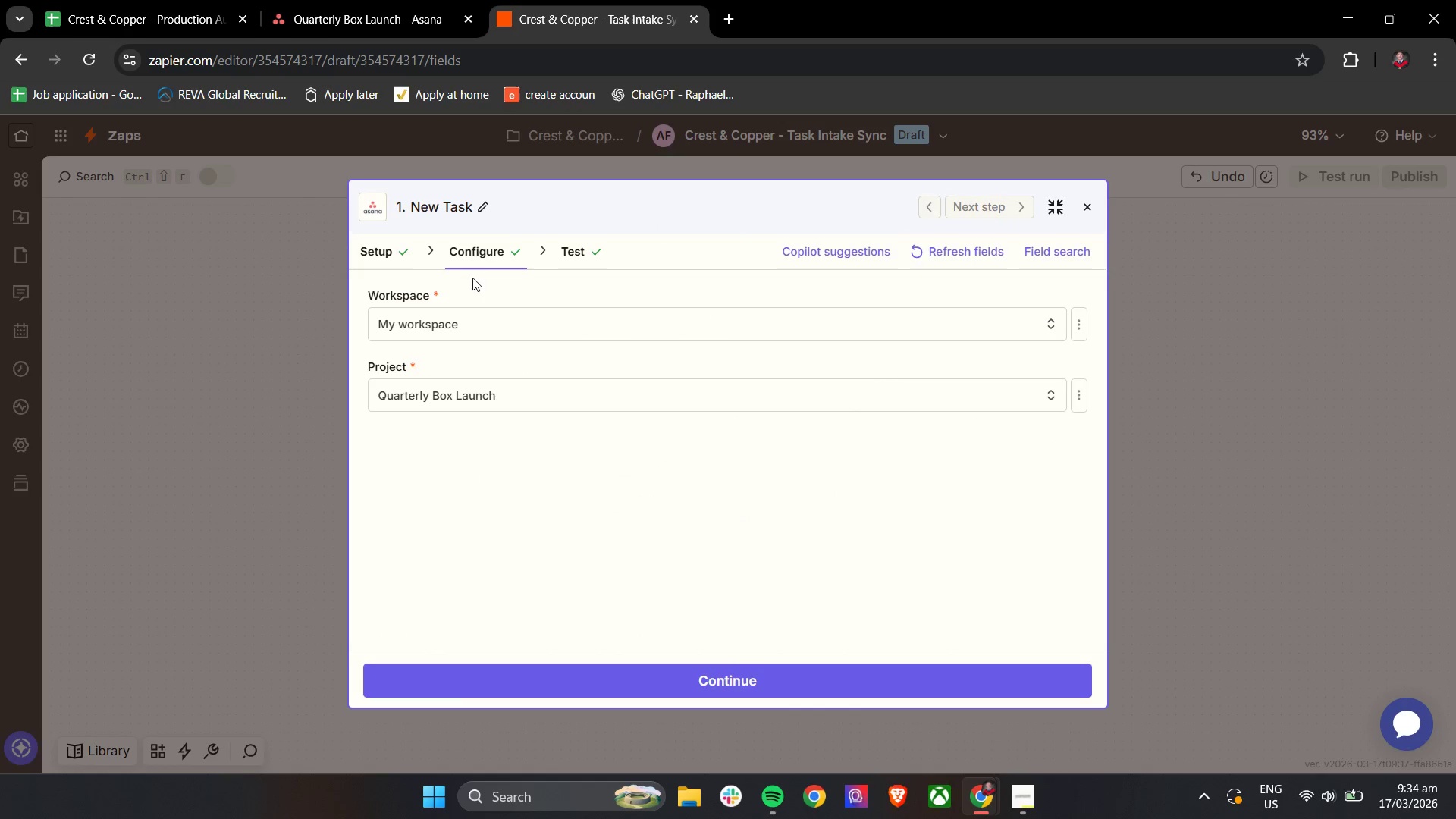 
left_click([582, 246])
 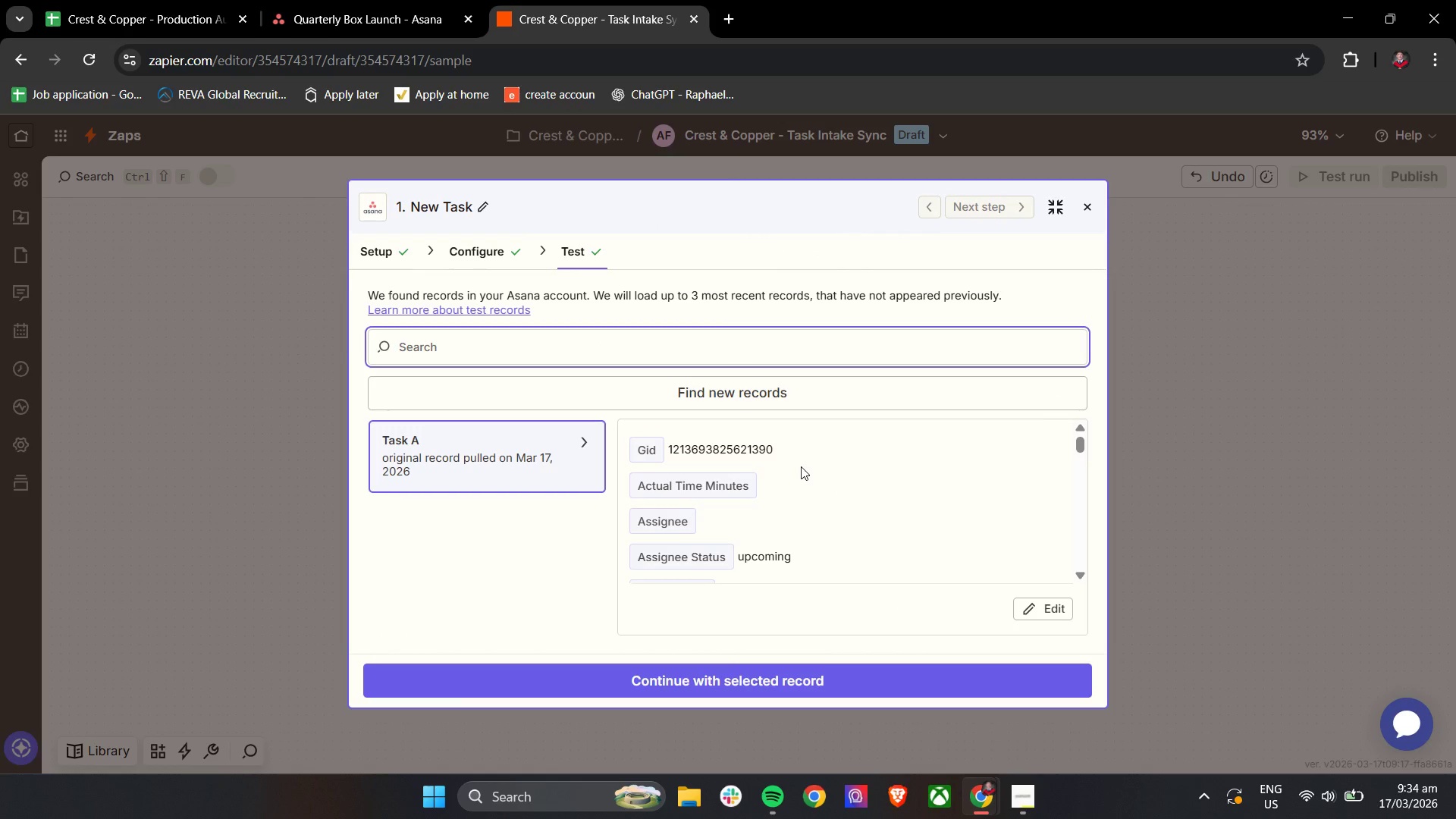 
scroll: coordinate [974, 457], scroll_direction: down, amount: 9.0
 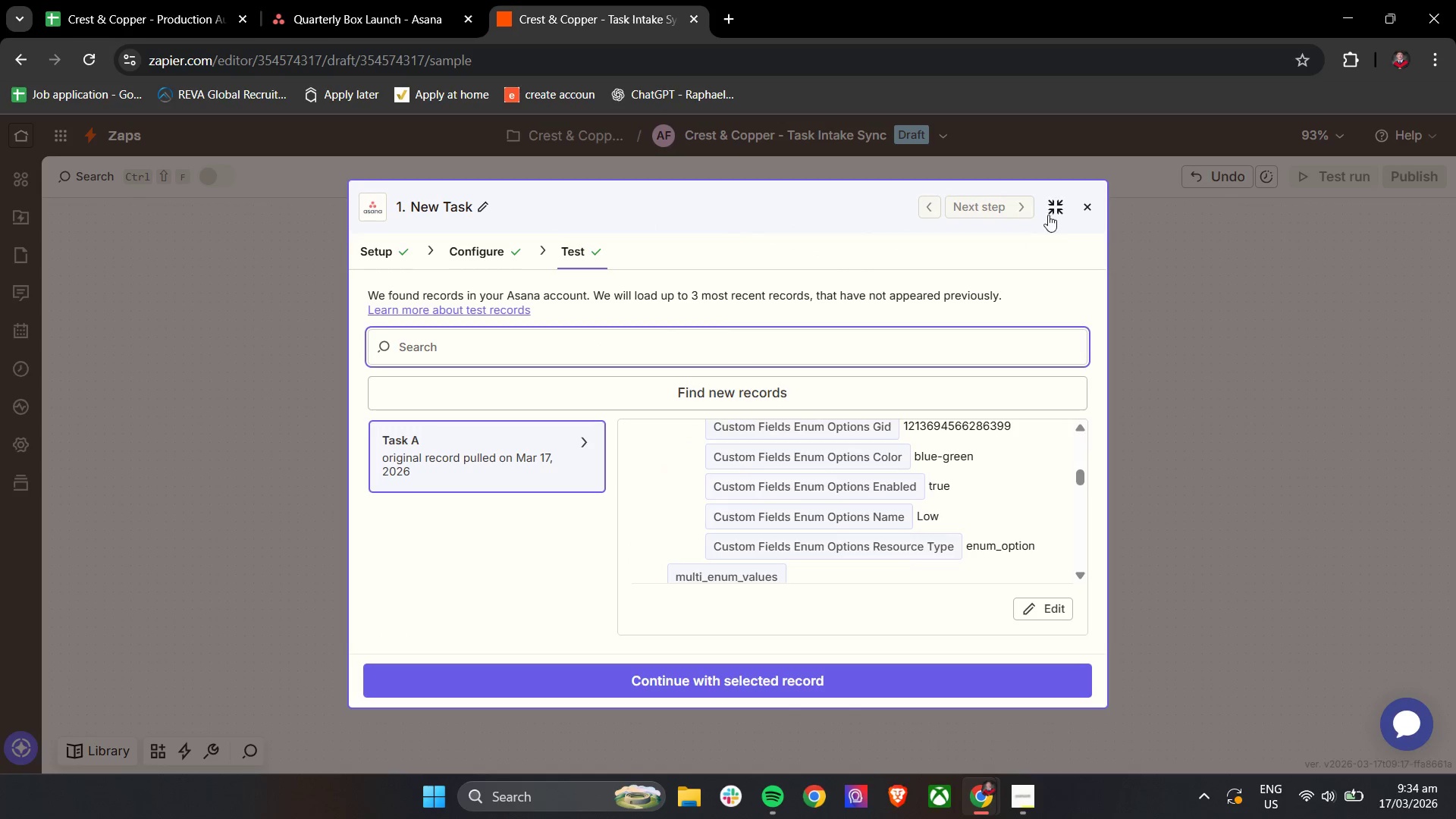 
left_click([1059, 197])
 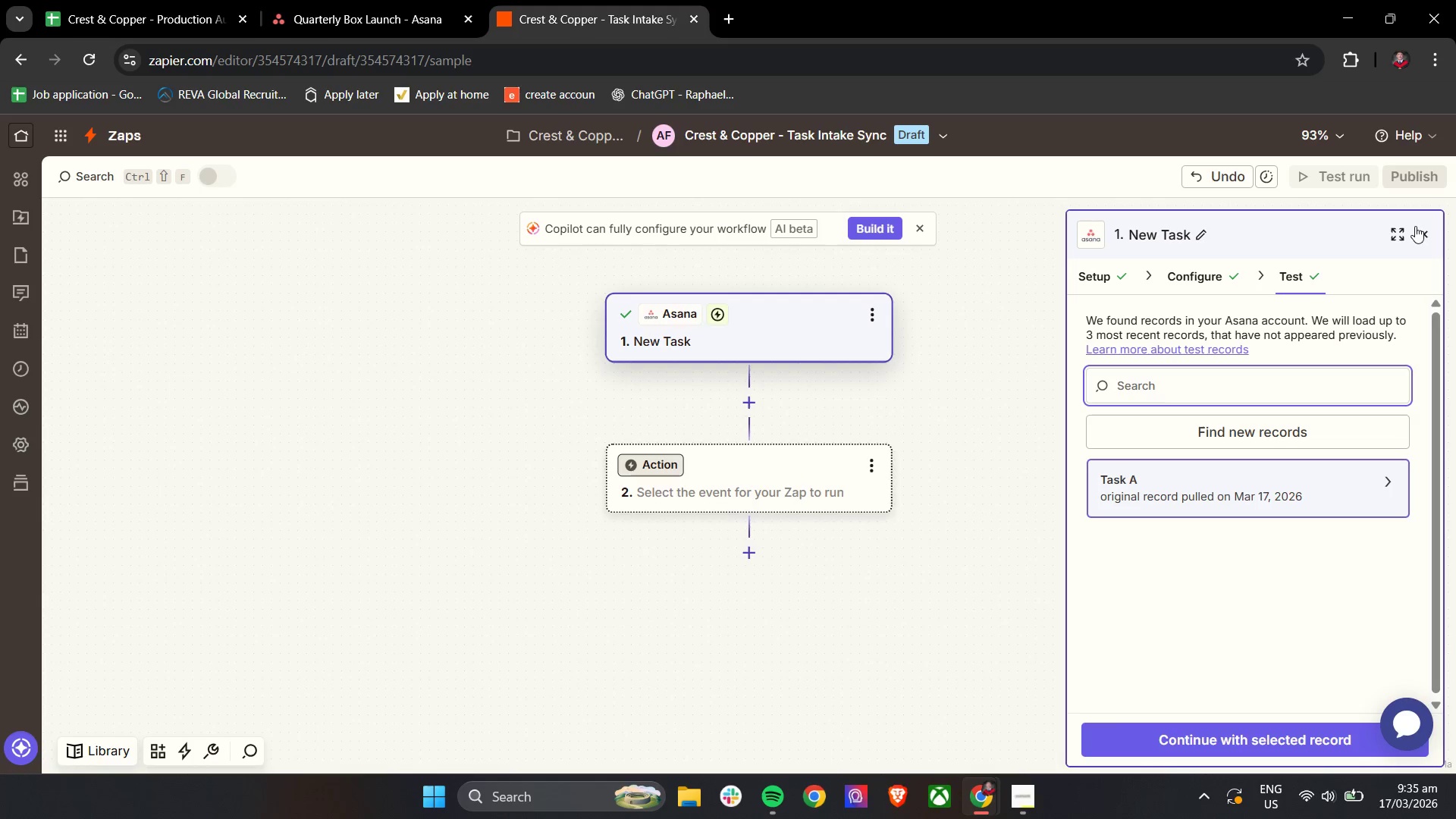 
left_click([1393, 230])
 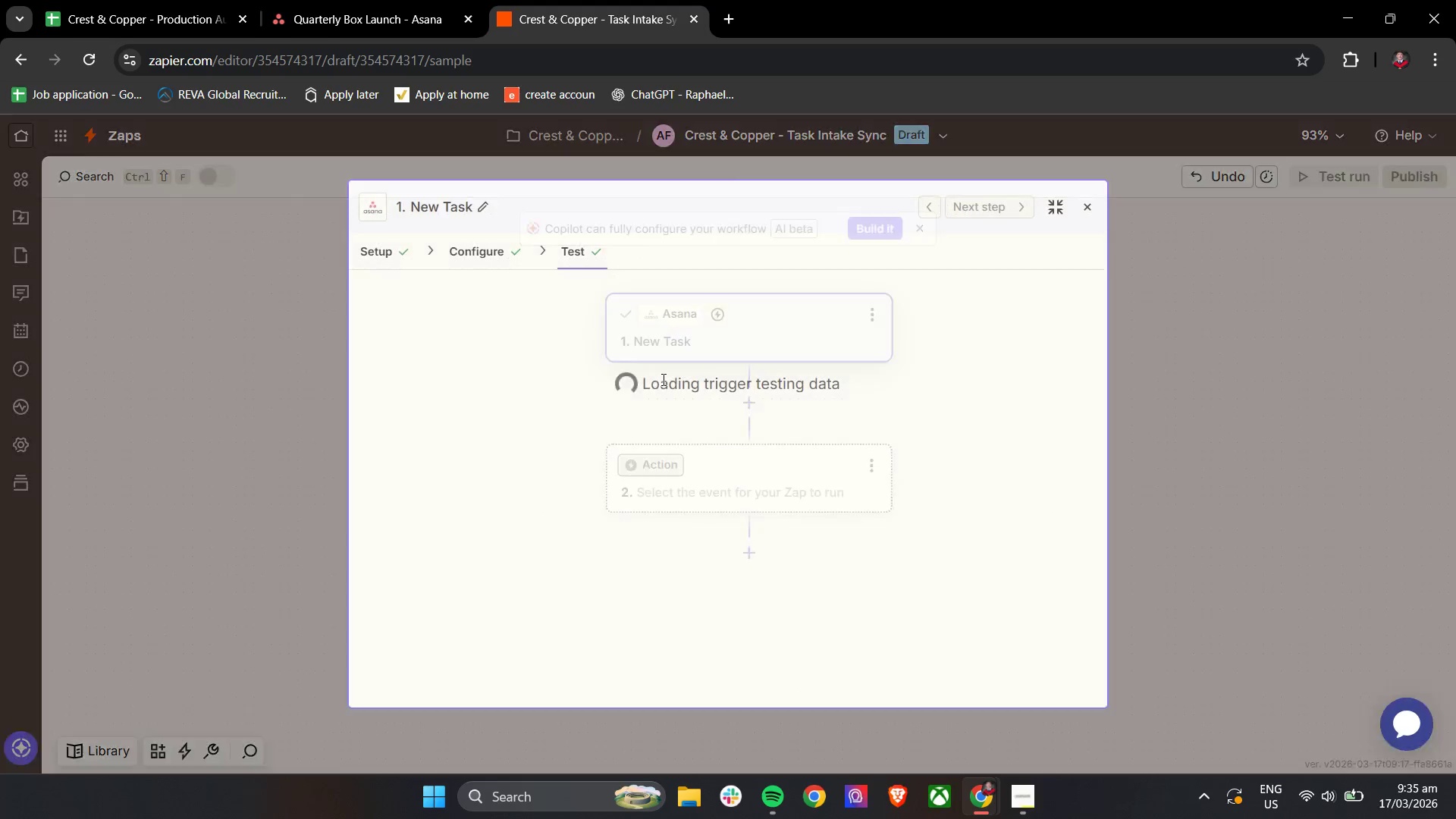 
scroll: coordinate [939, 502], scroll_direction: down, amount: 34.0
 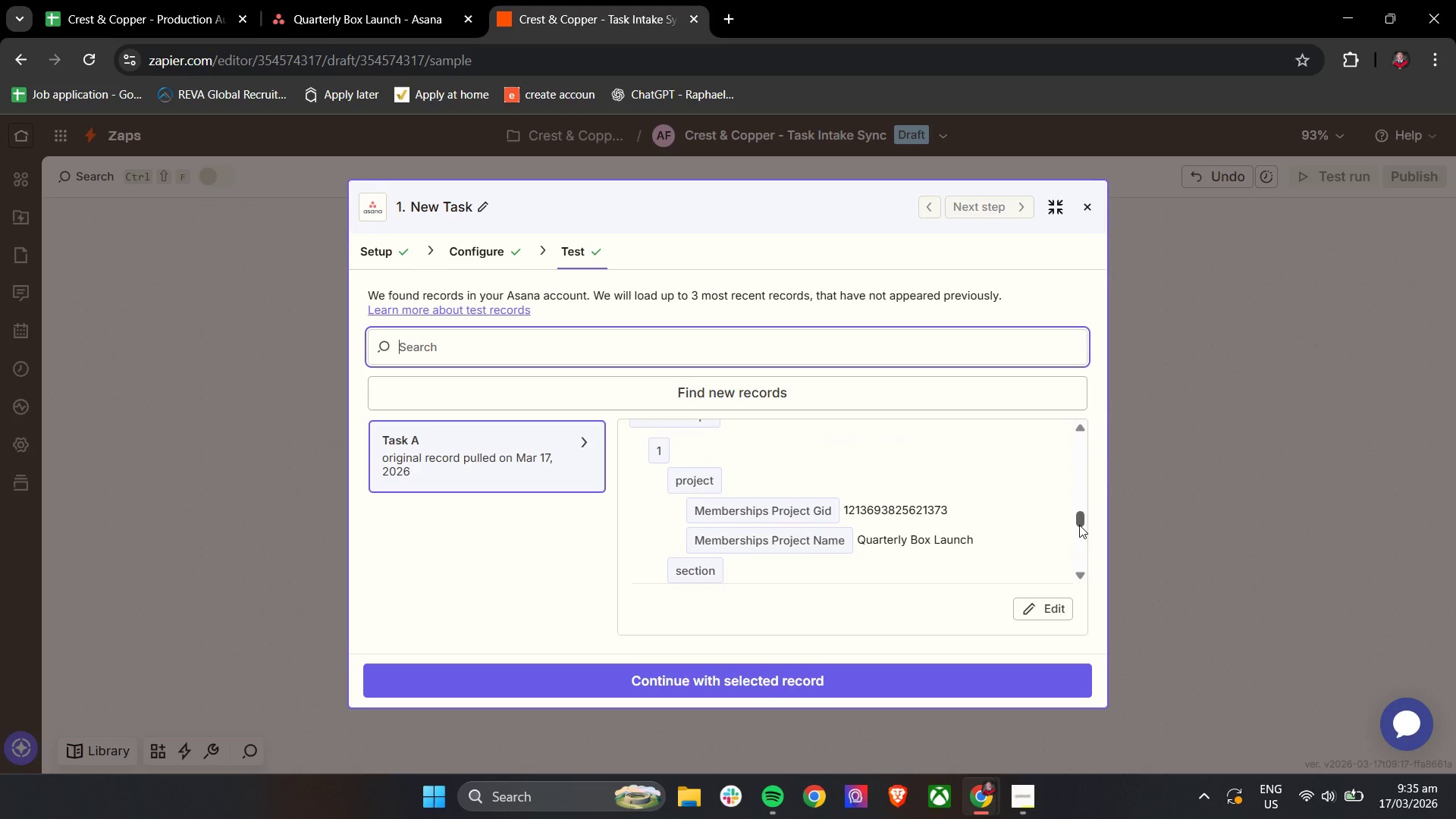 
wait(5.83)
 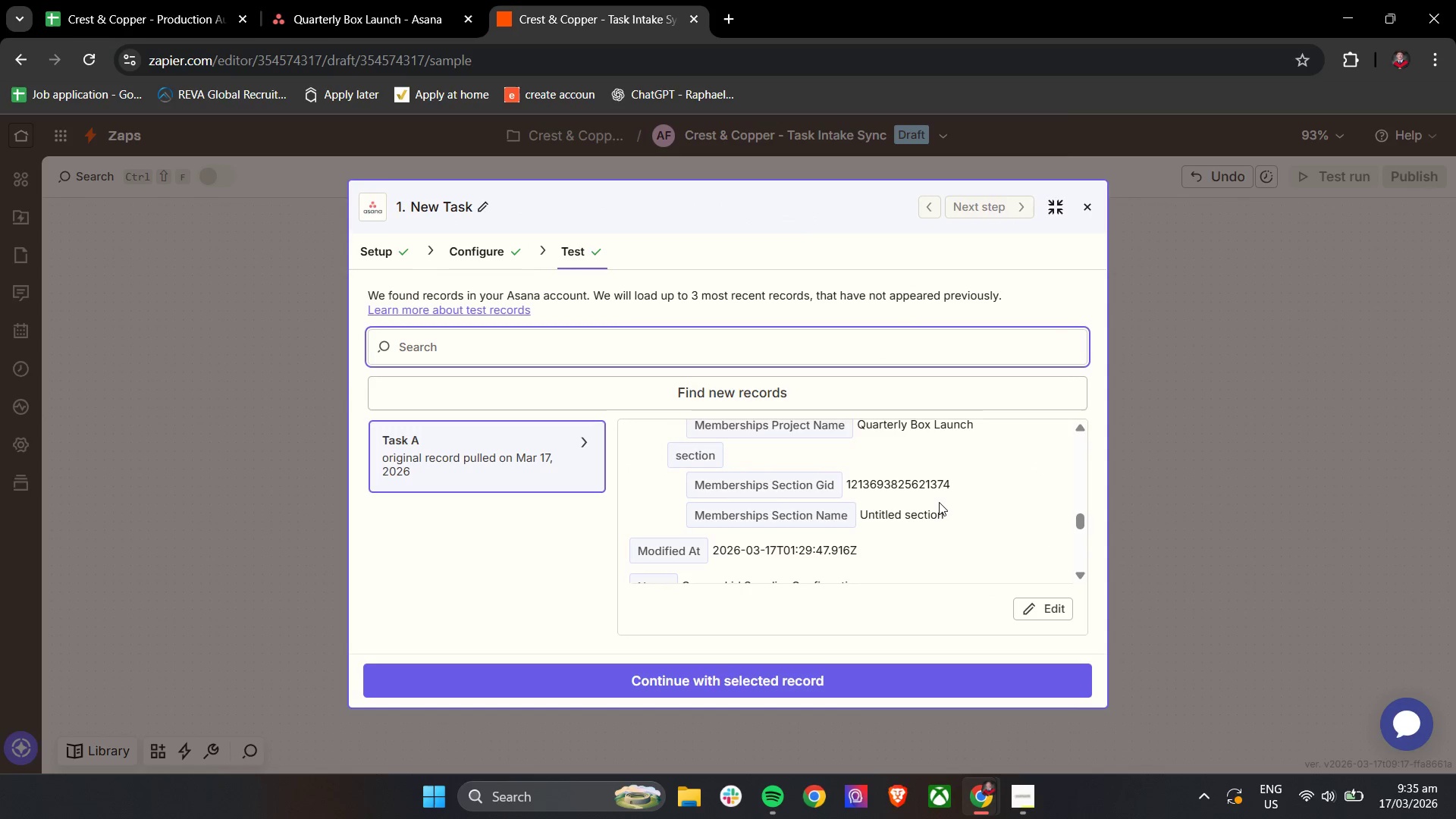 
left_click([1079, 527])
 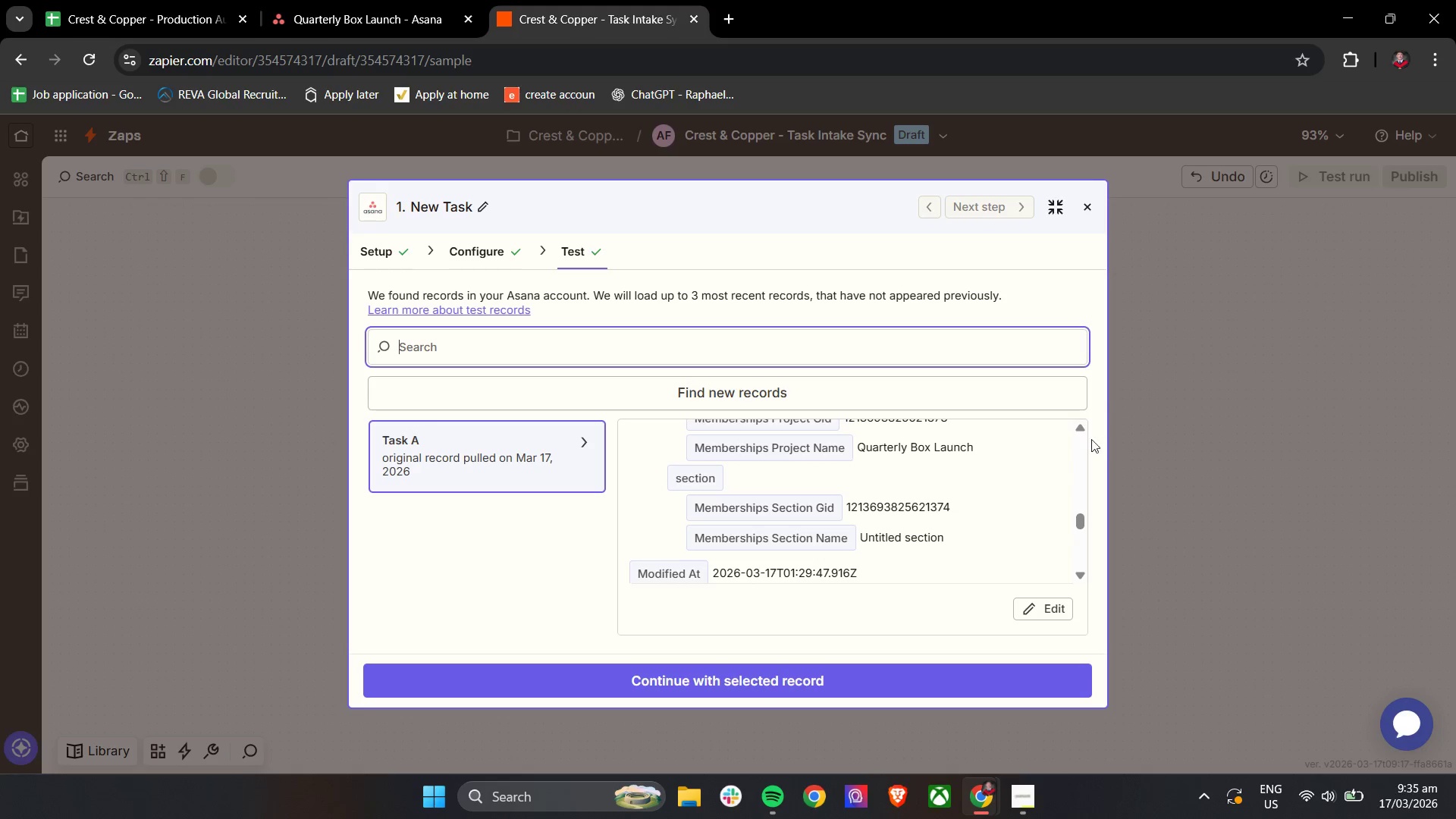 
left_click([1084, 431])
 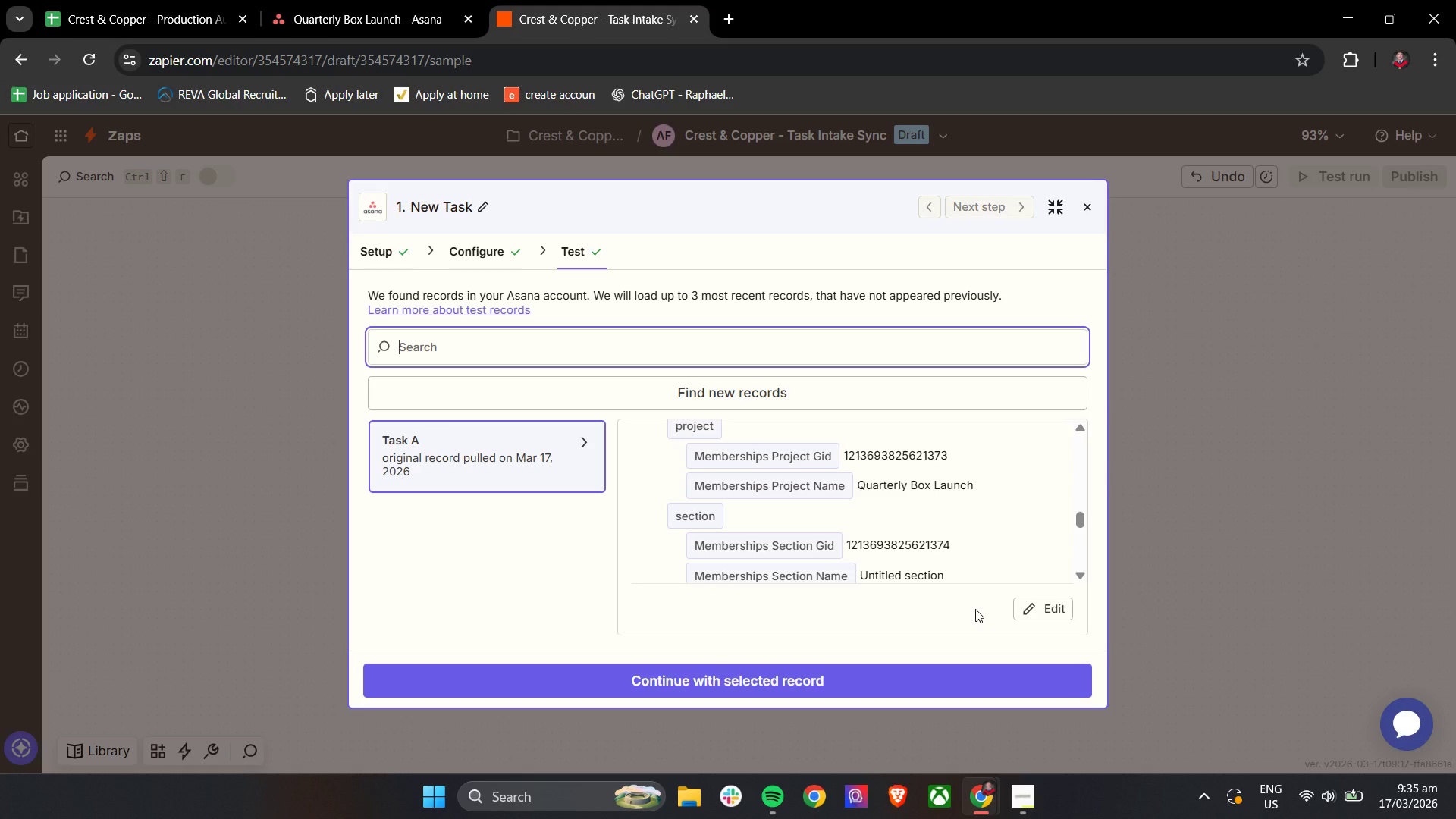 
wait(37.51)
 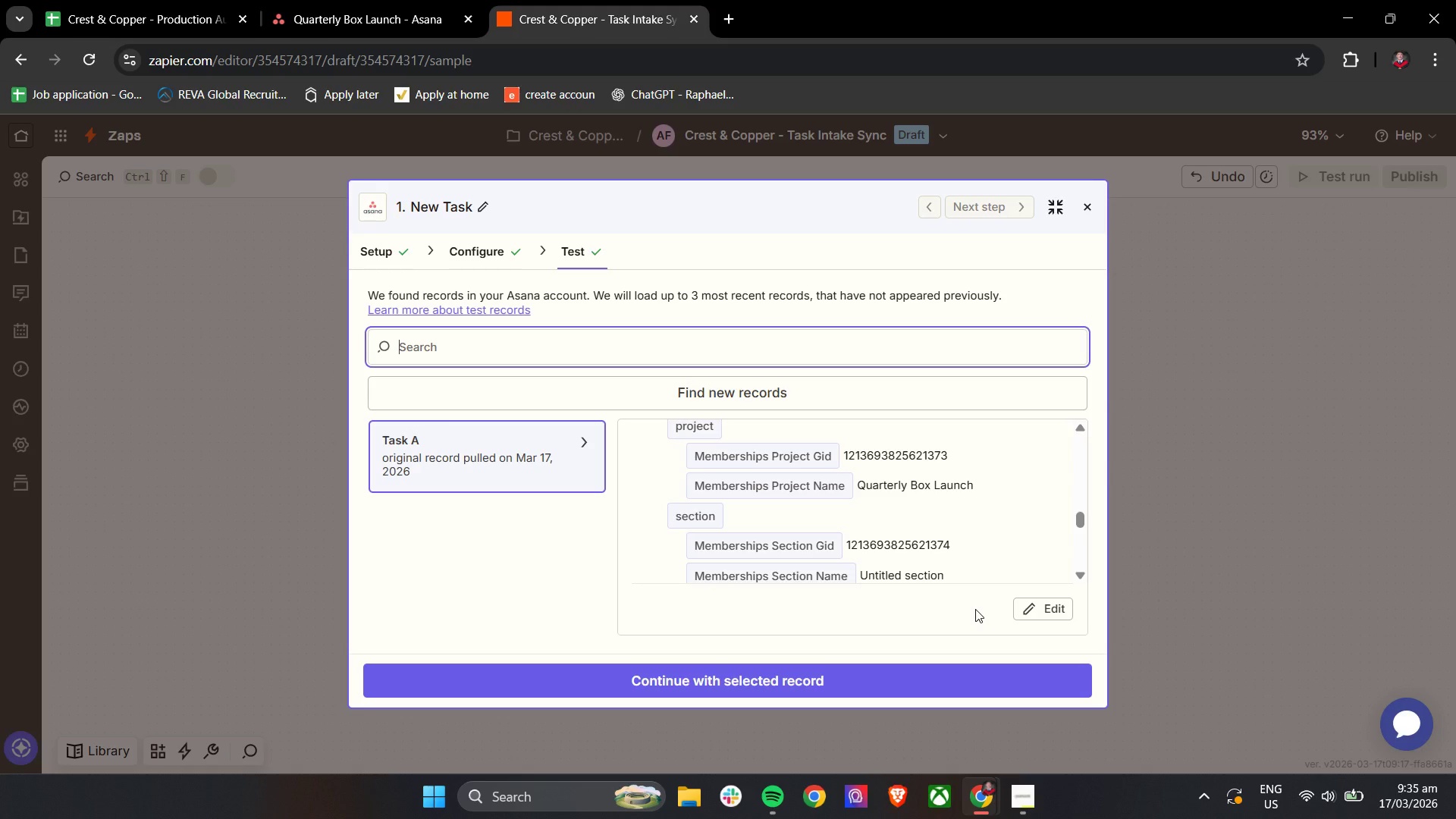 
left_click([378, 244])
 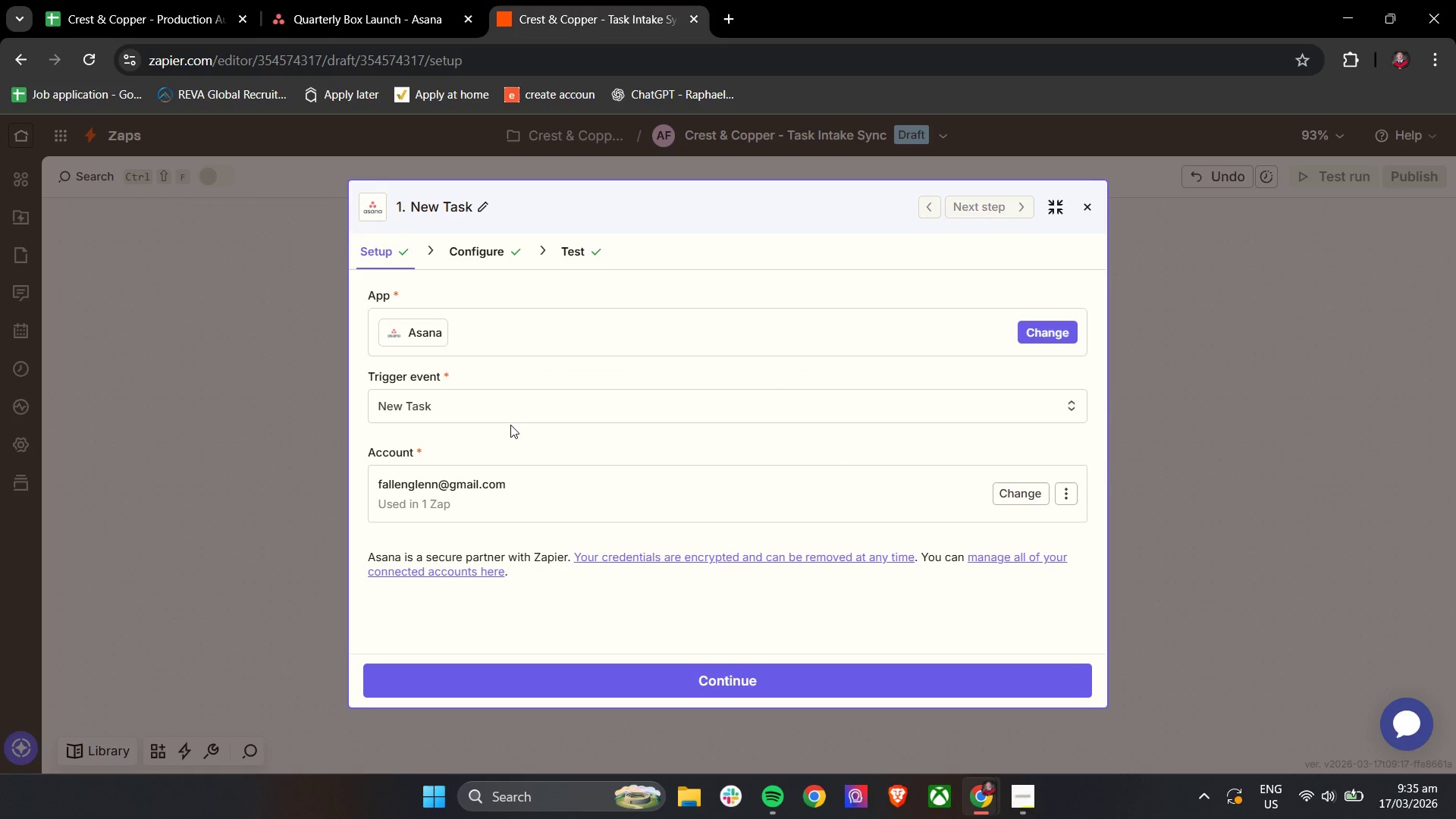 
double_click([517, 417])
 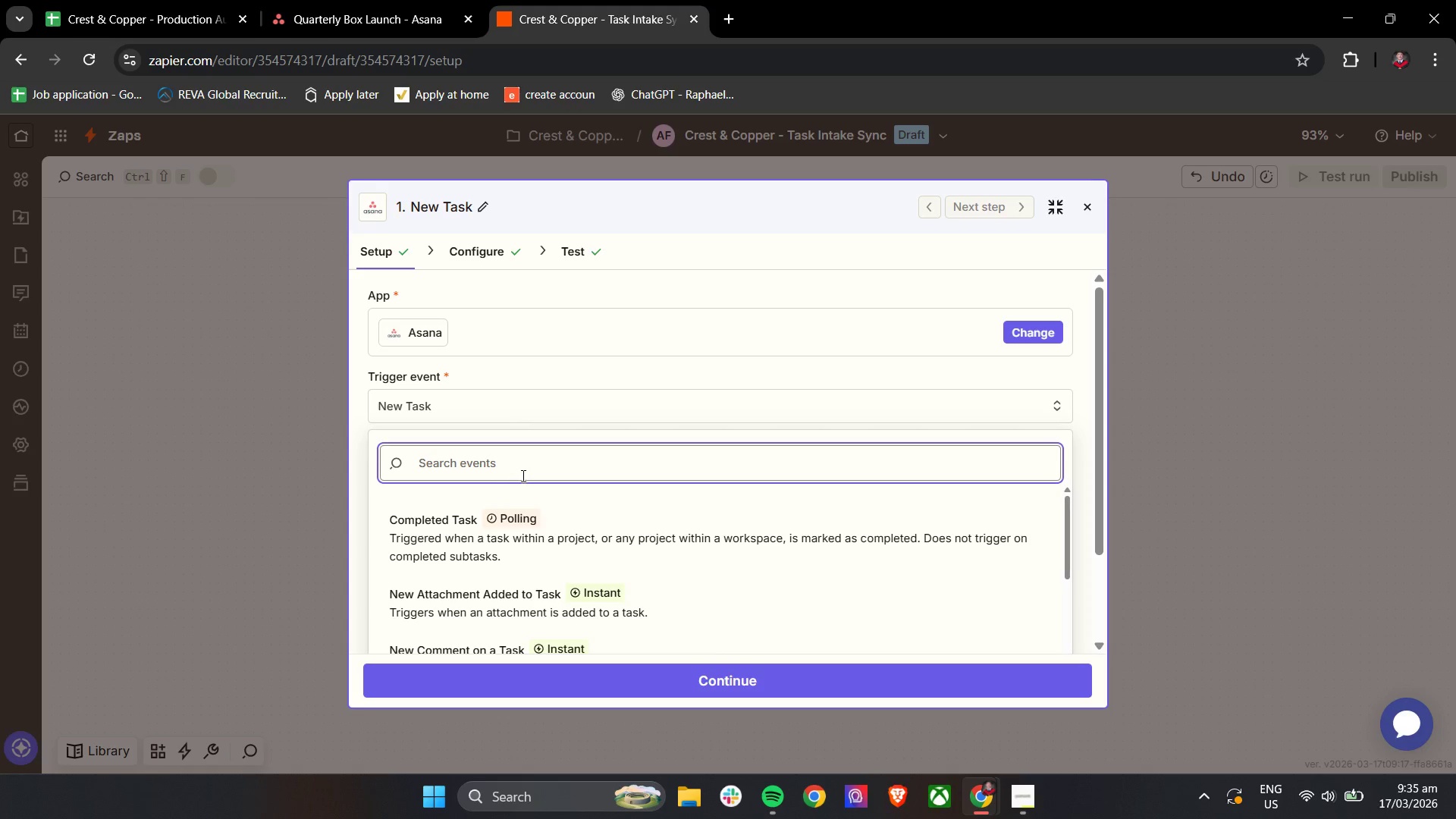 
double_click([522, 475])
 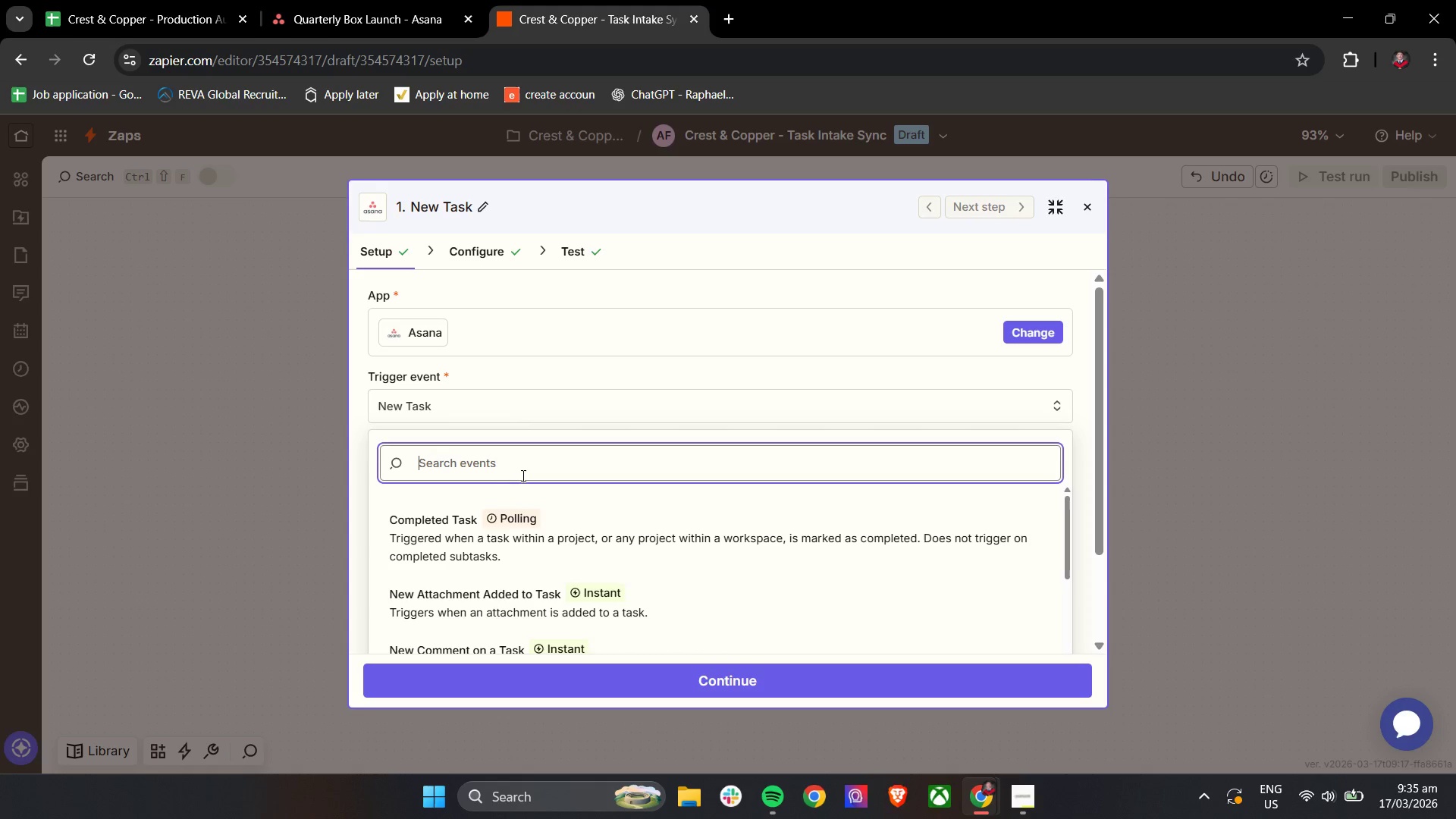 
type(nw )
 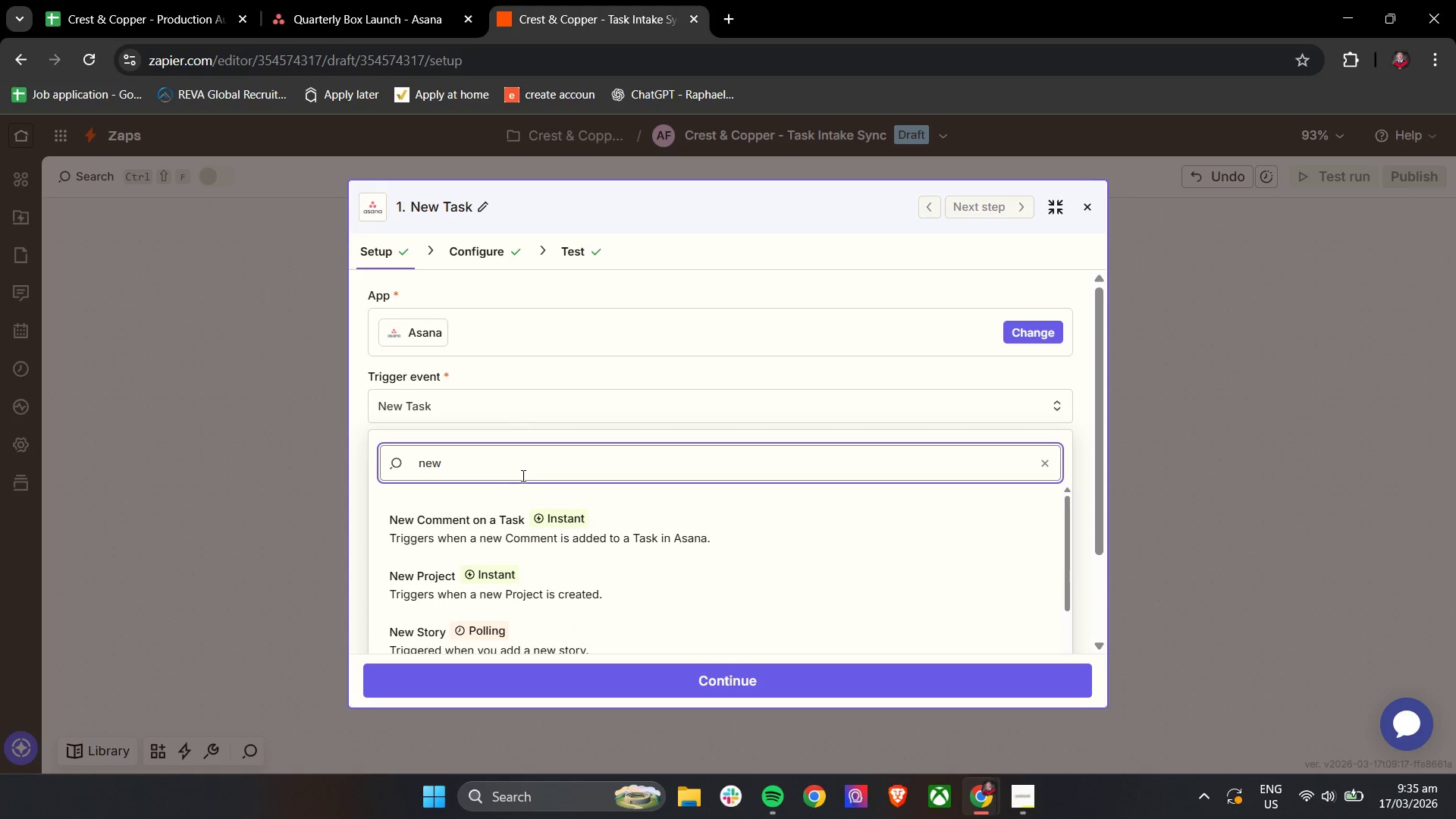 
hold_key(key=E, duration=0.34)
 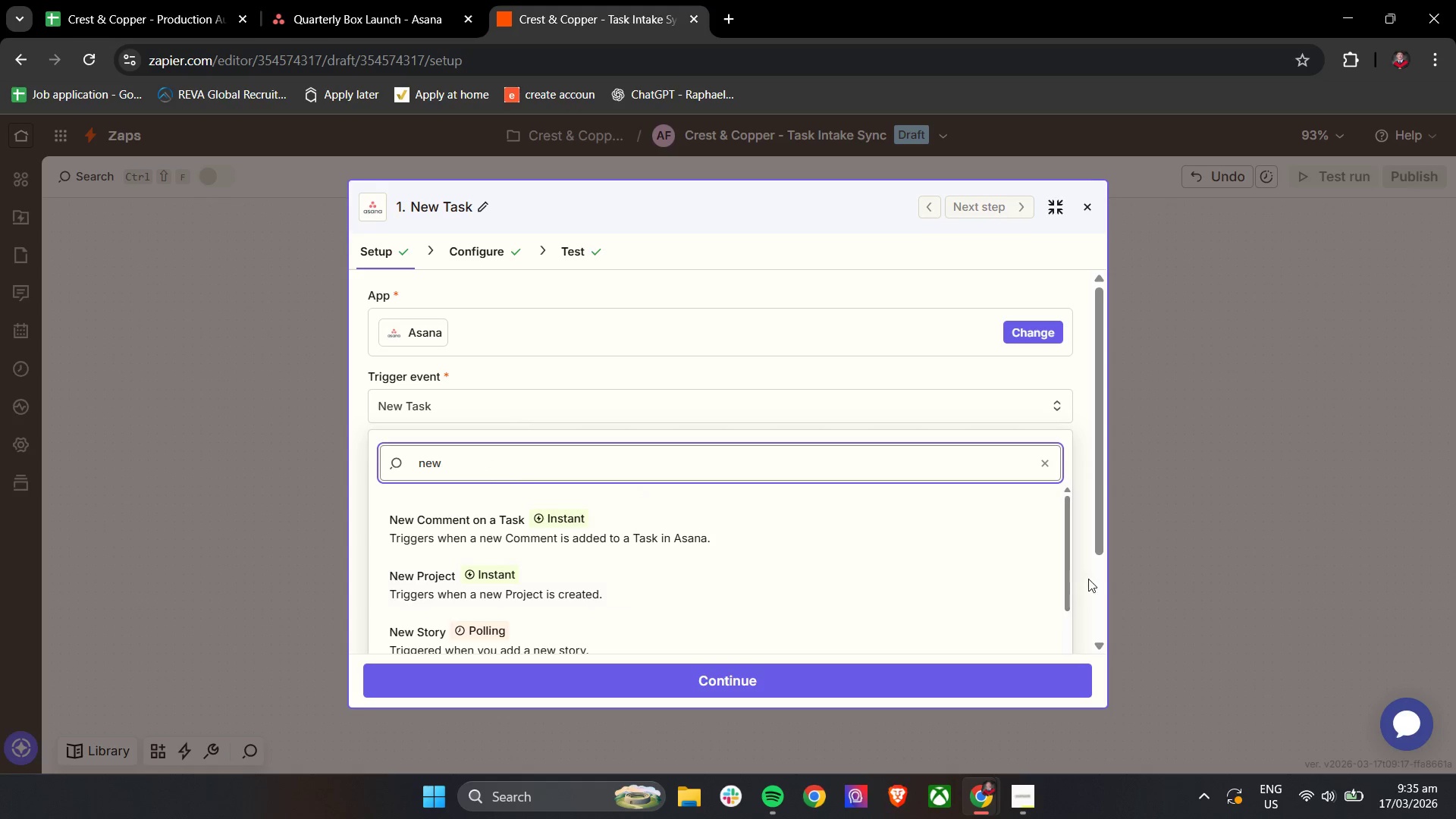 
left_click_drag(start_coordinate=[1067, 544], to_coordinate=[1073, 555])
 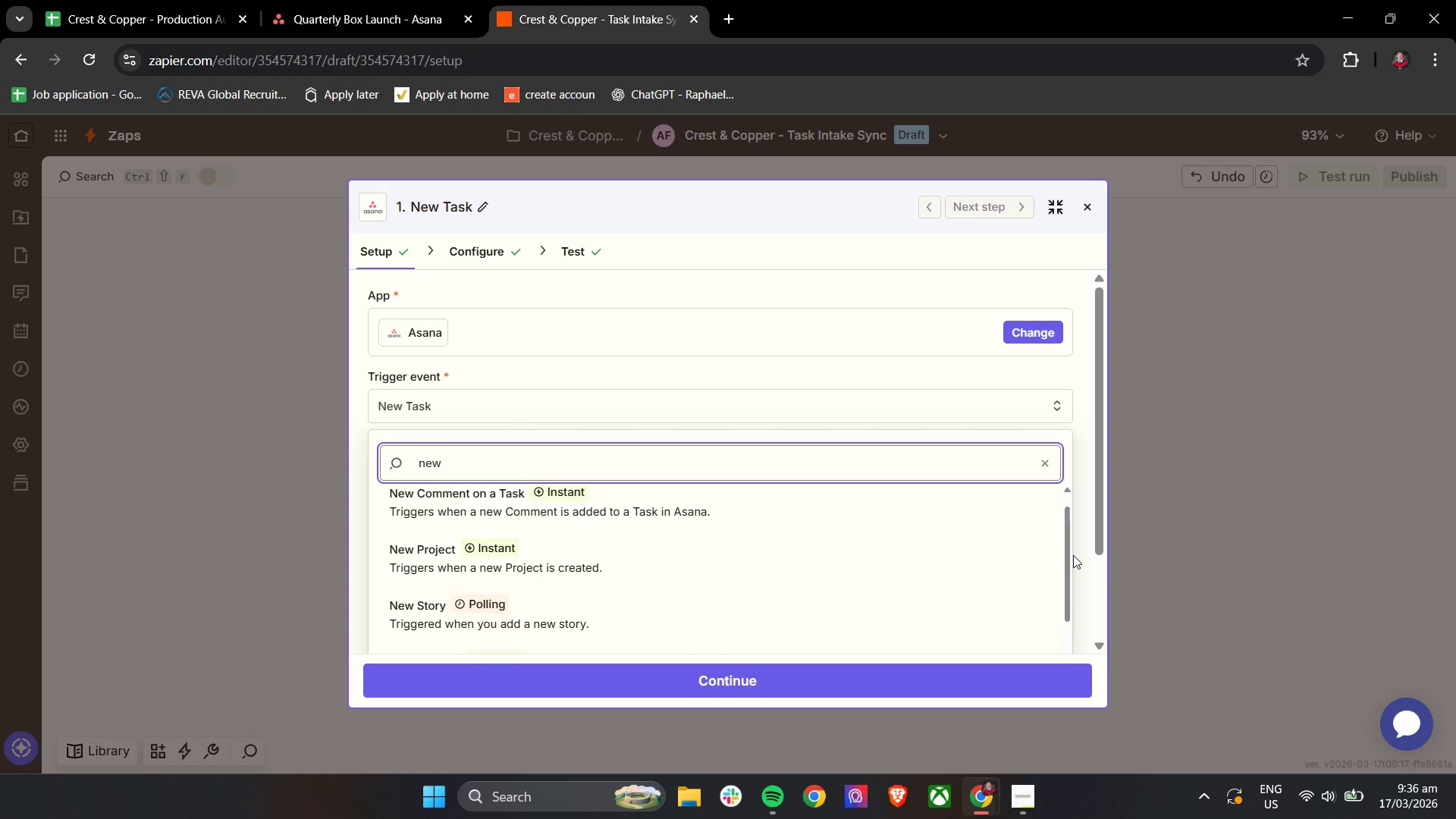 
type(tas)
 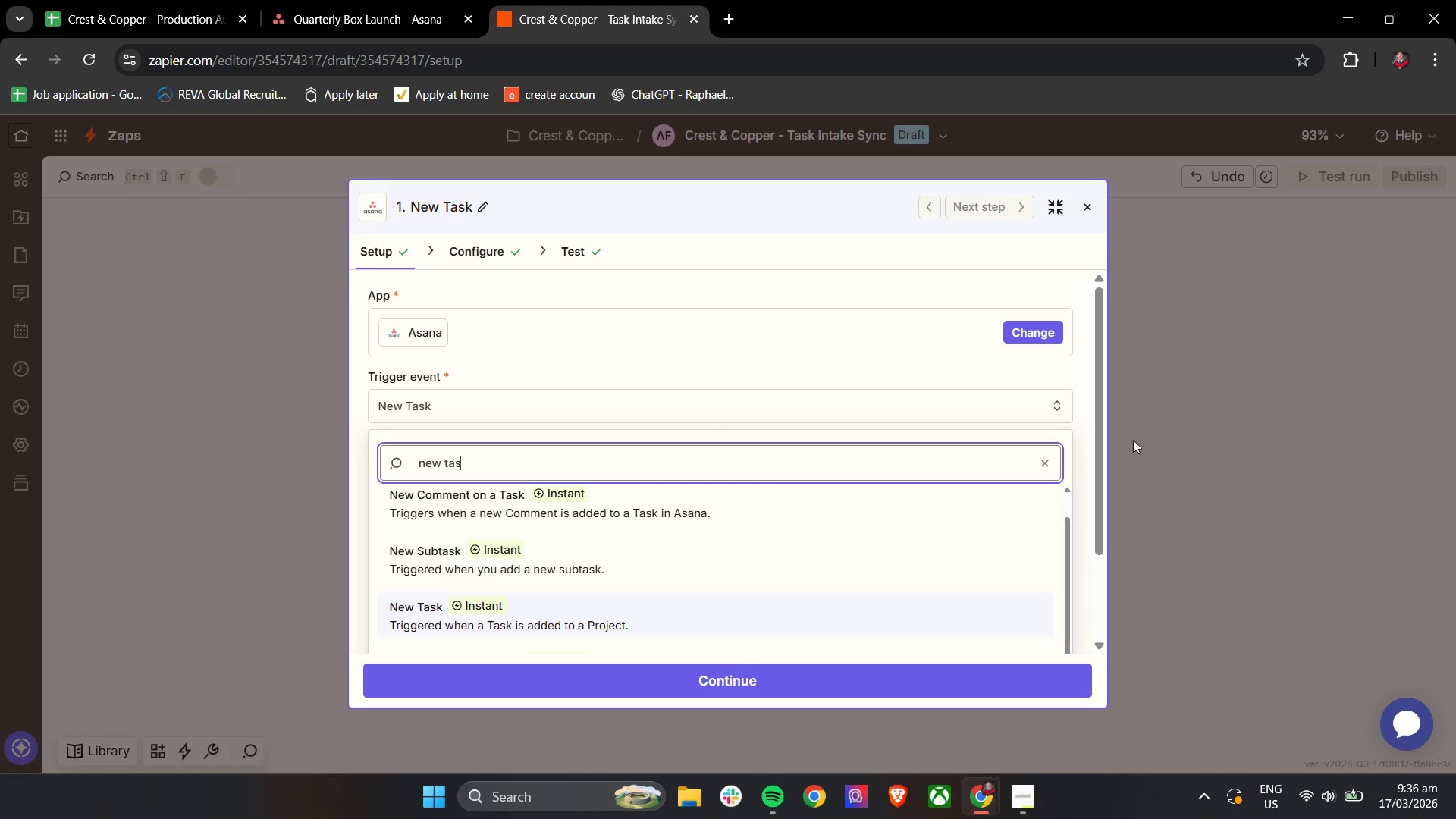 
left_click_drag(start_coordinate=[1102, 427], to_coordinate=[1103, 472])
 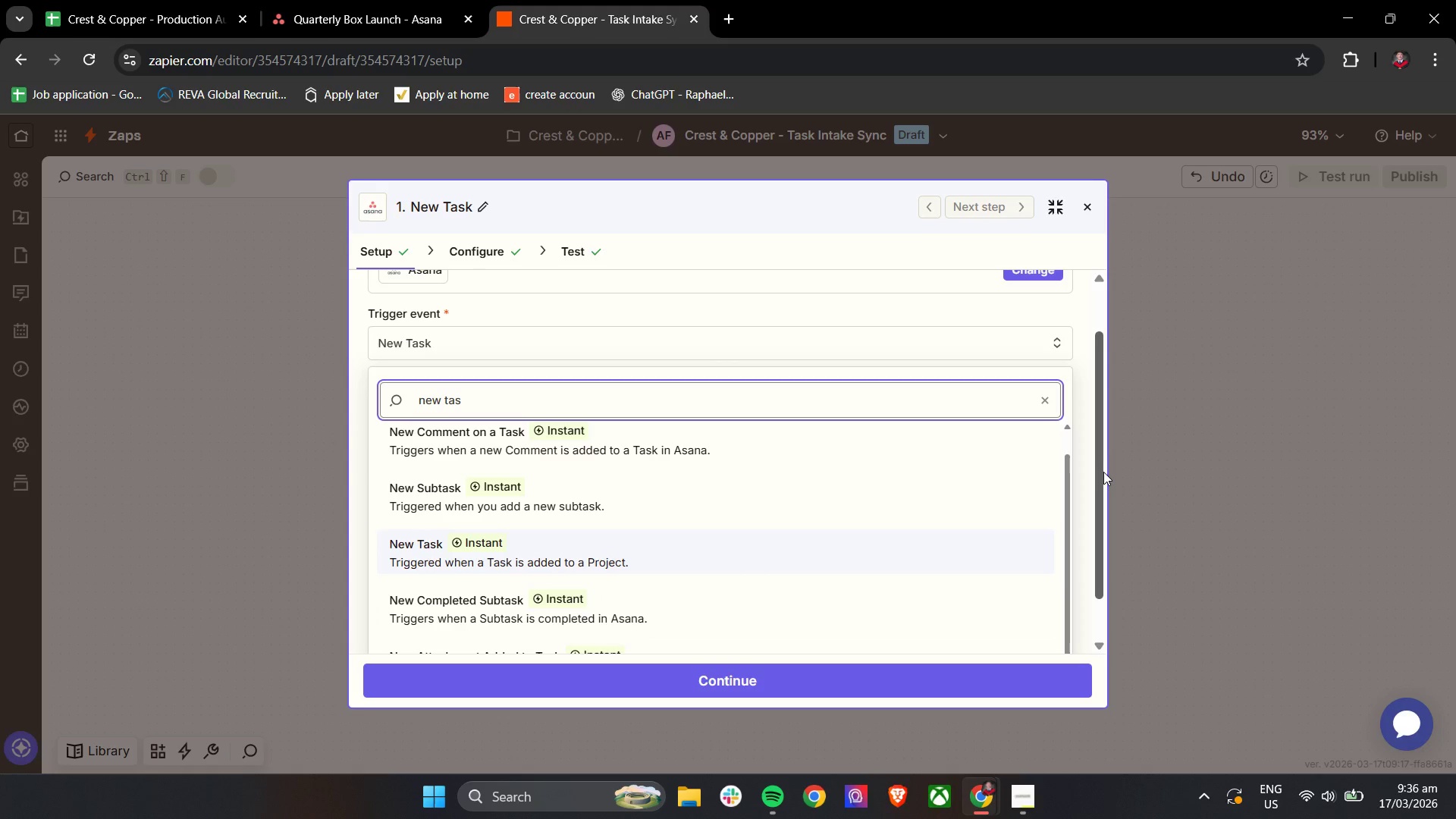 
key(K)
 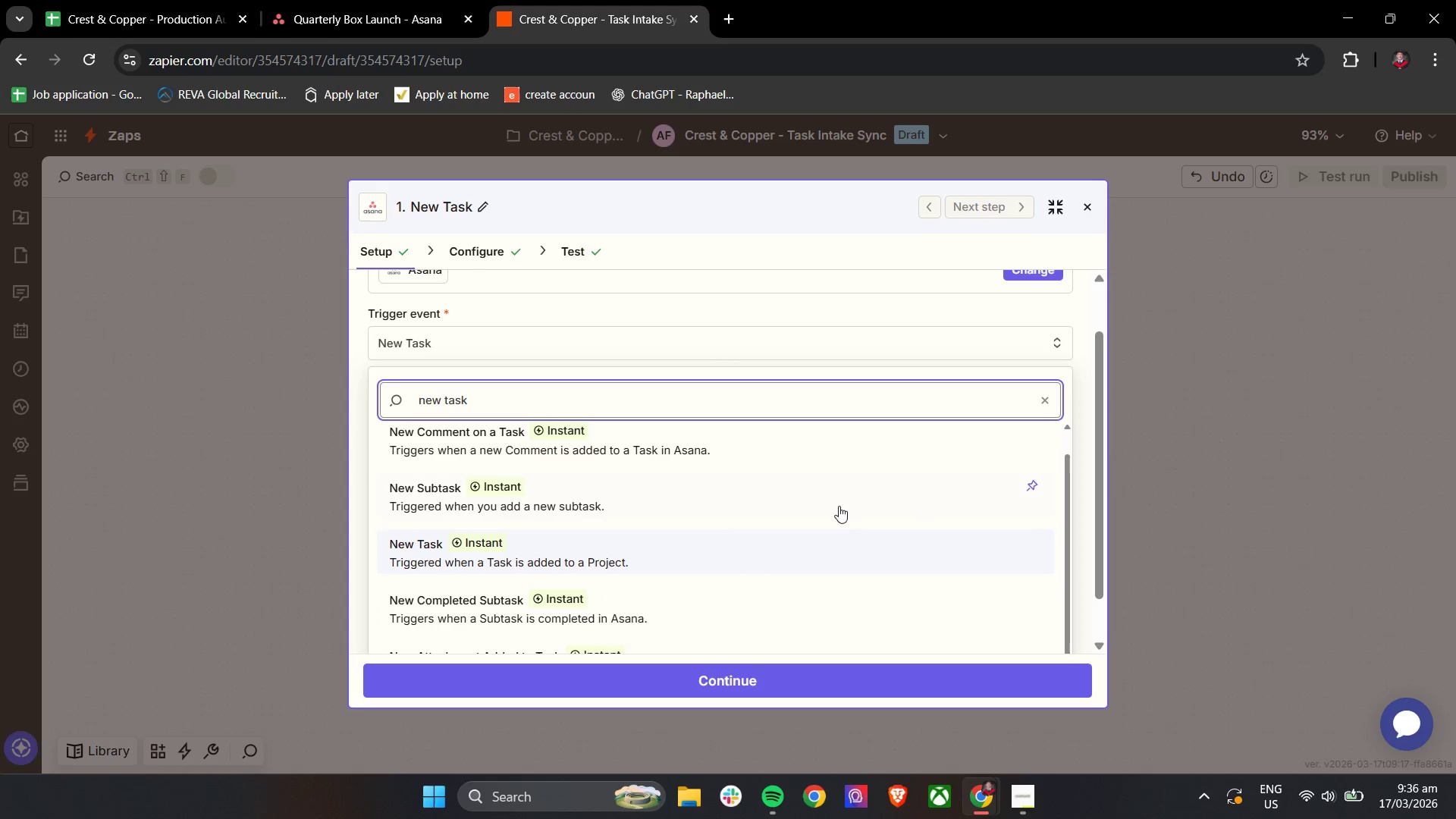 
scroll: coordinate [959, 532], scroll_direction: down, amount: 10.0
 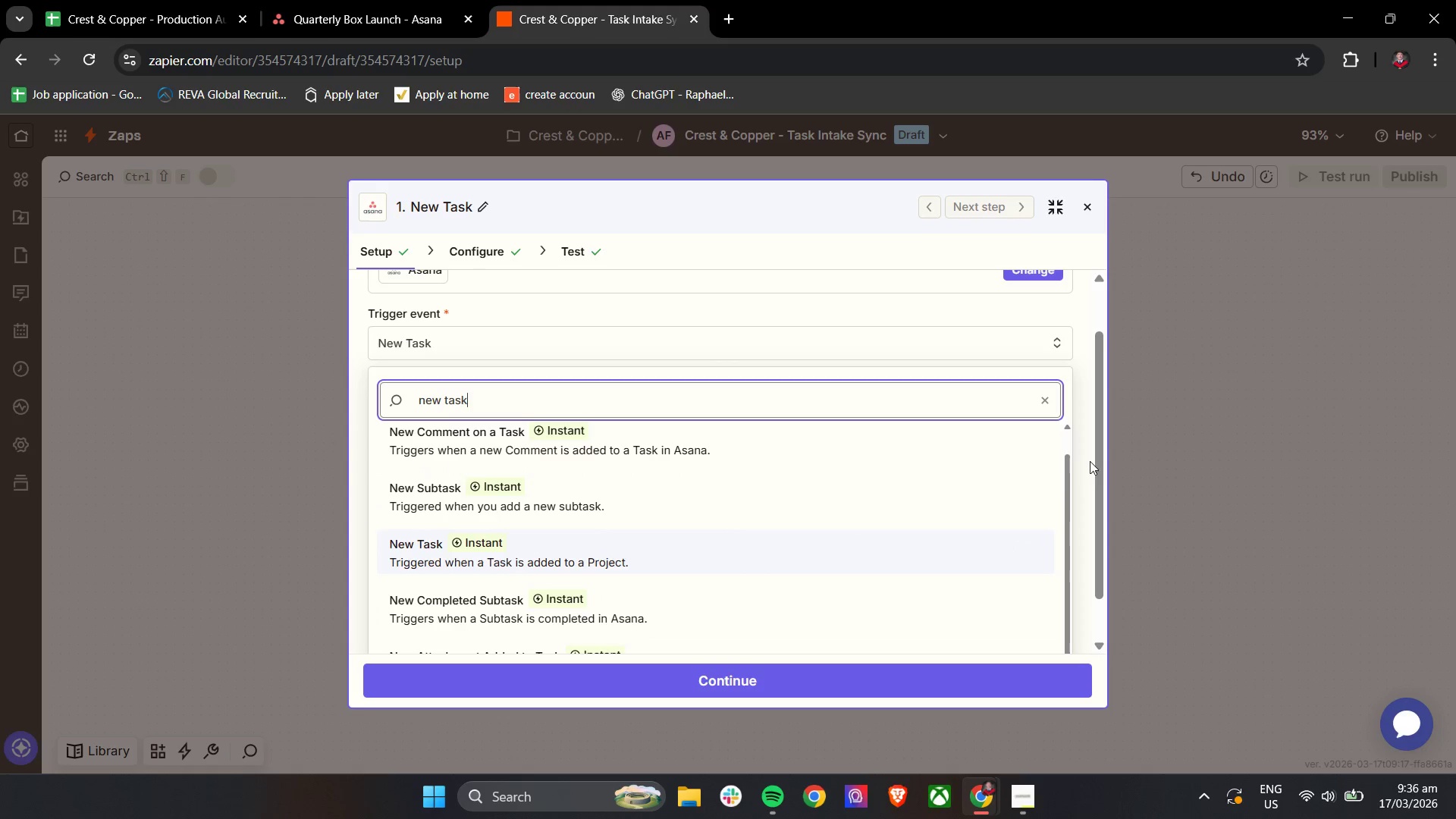 
left_click_drag(start_coordinate=[1093, 461], to_coordinate=[1093, 515])
 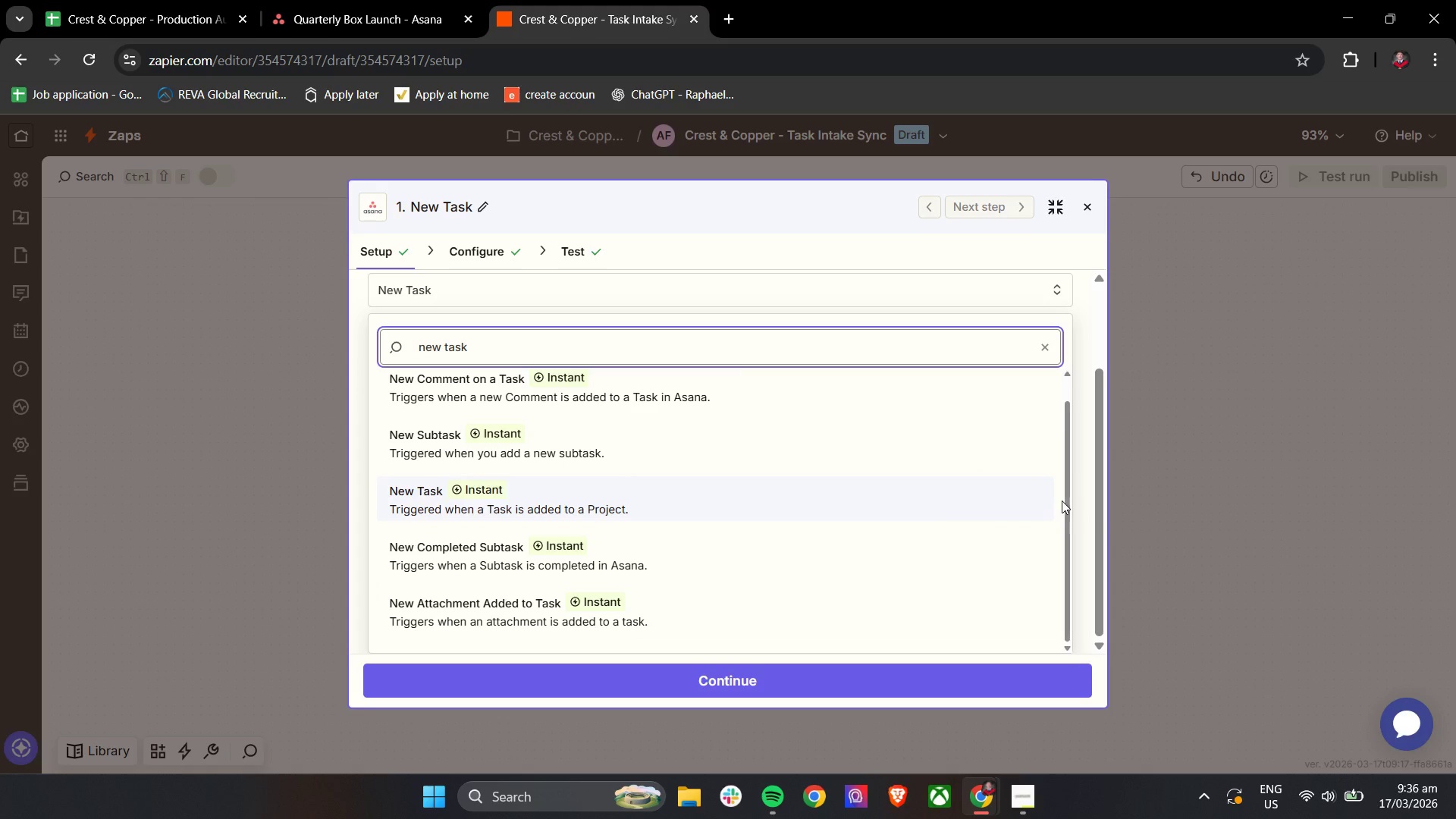 
left_click_drag(start_coordinate=[1067, 500], to_coordinate=[1070, 496])
 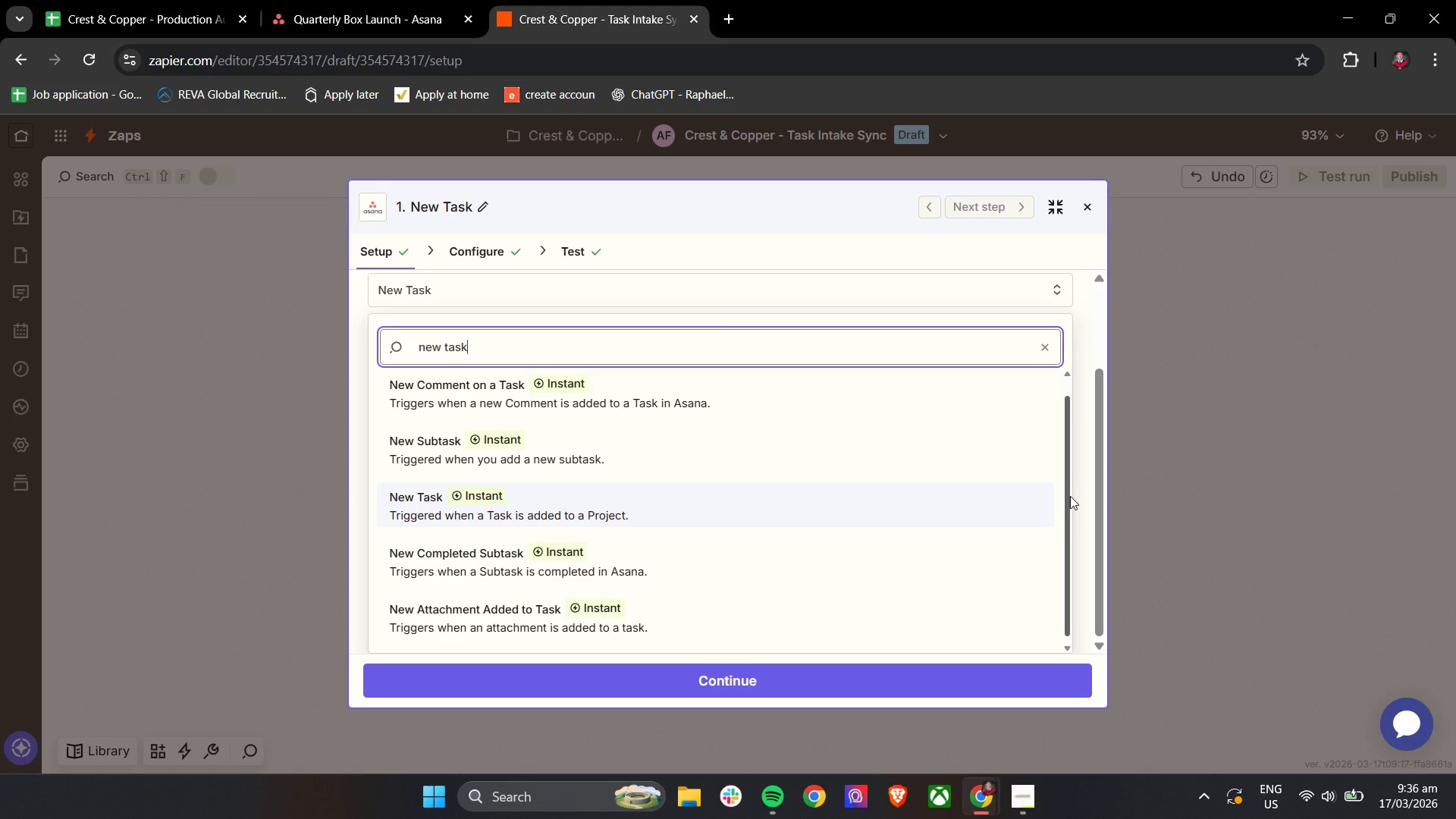 
wait(32.41)
 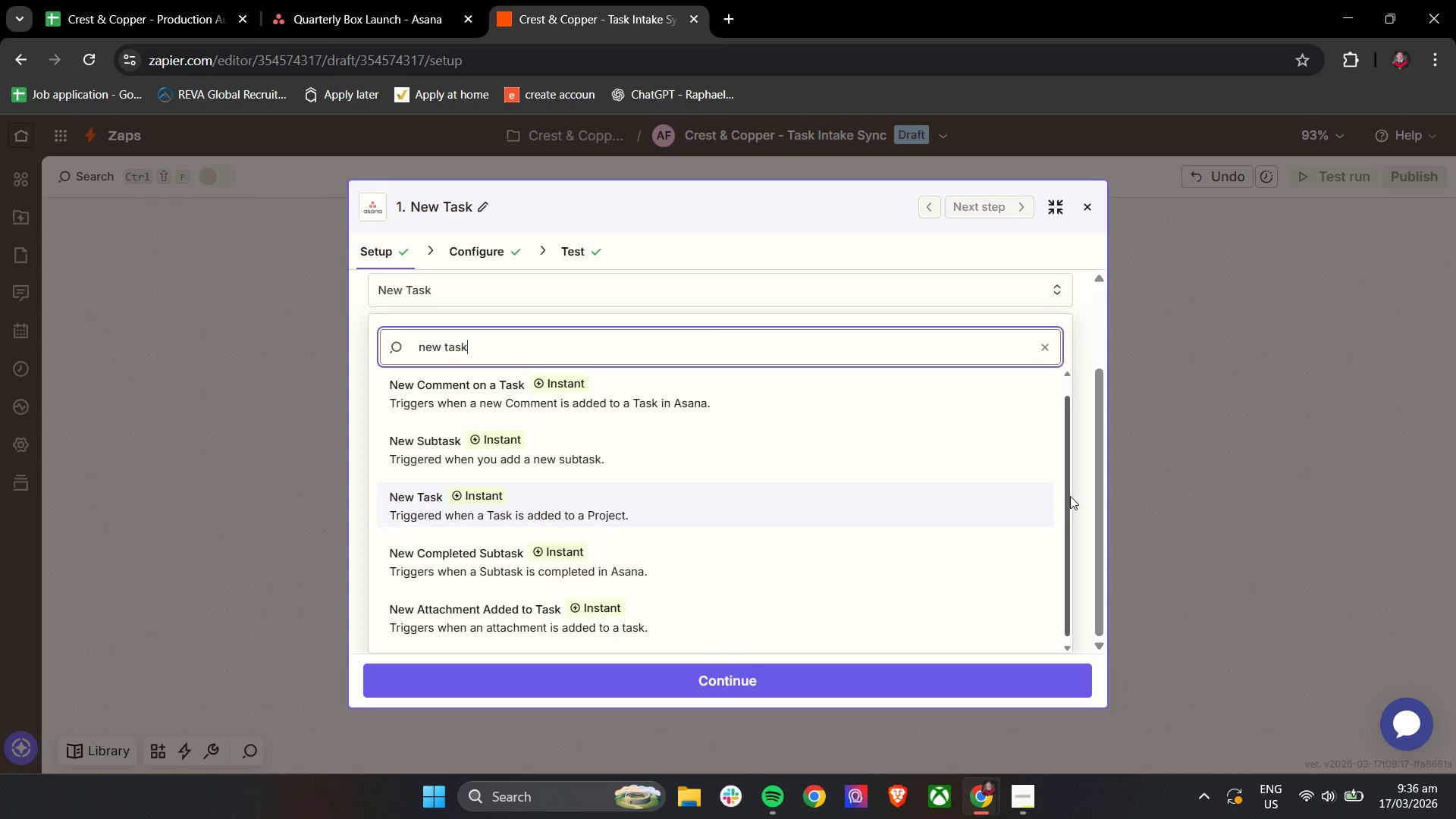 
left_click([577, 504])
 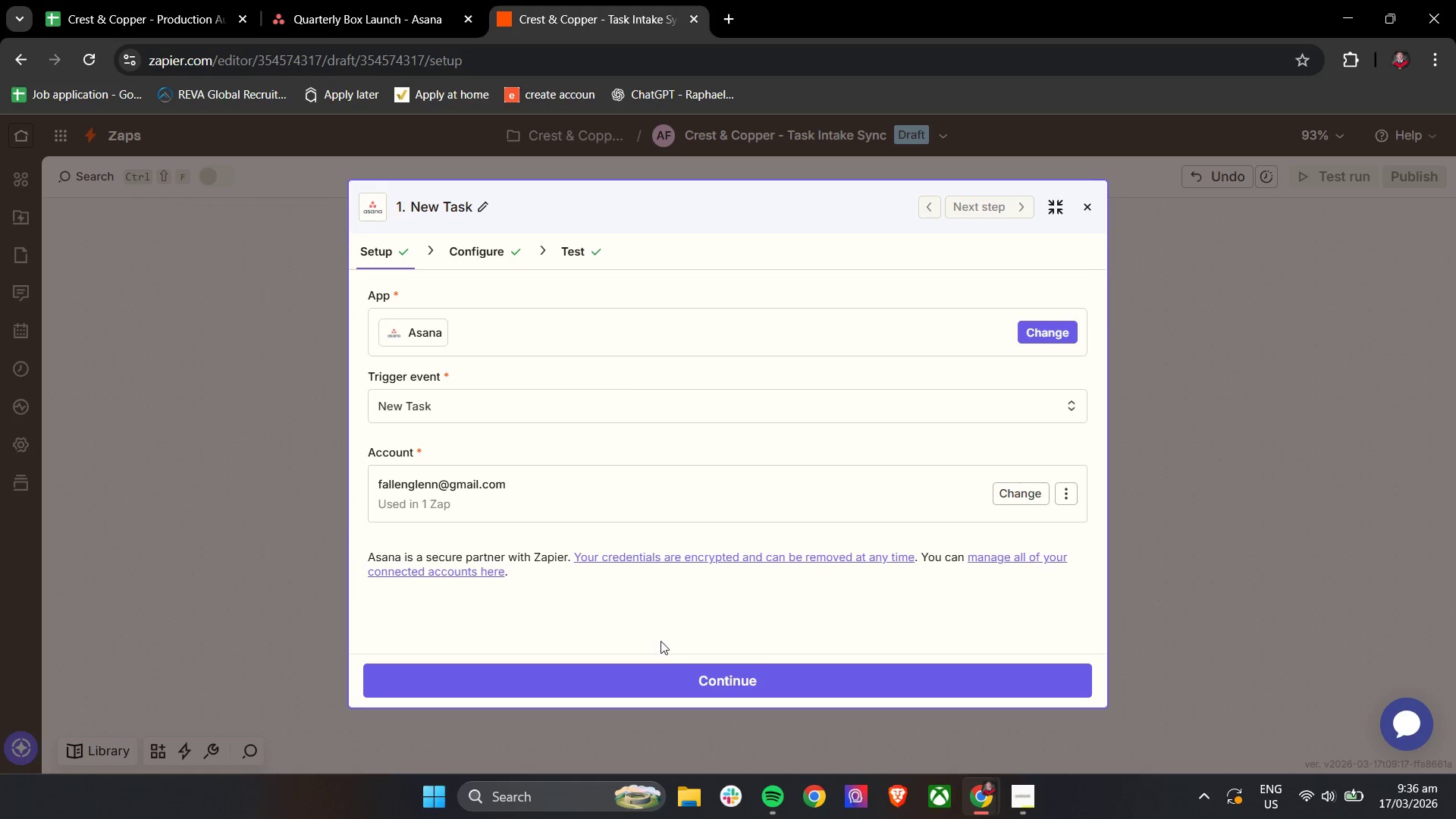 
left_click([633, 669])
 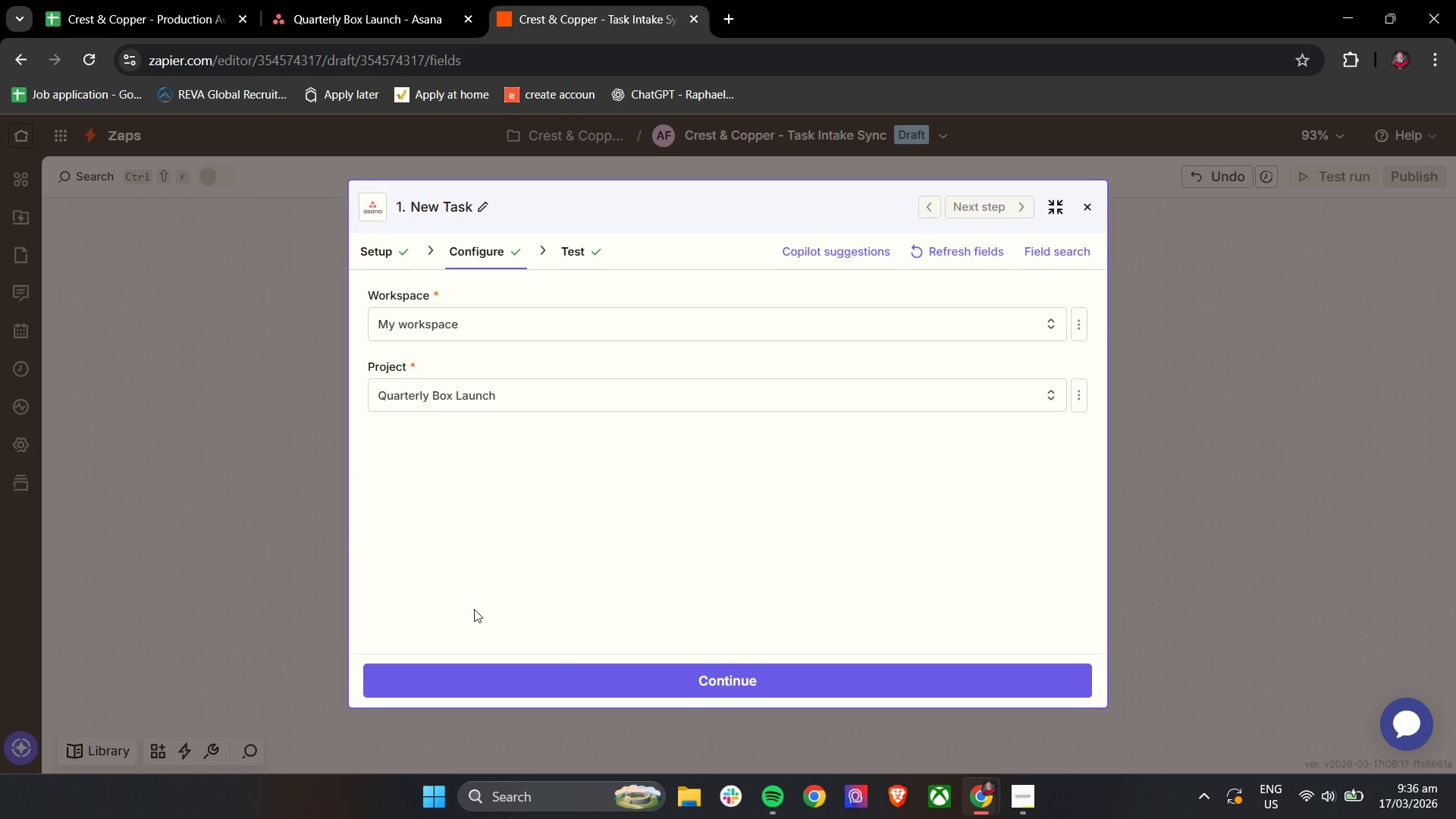 
left_click([458, 674])
 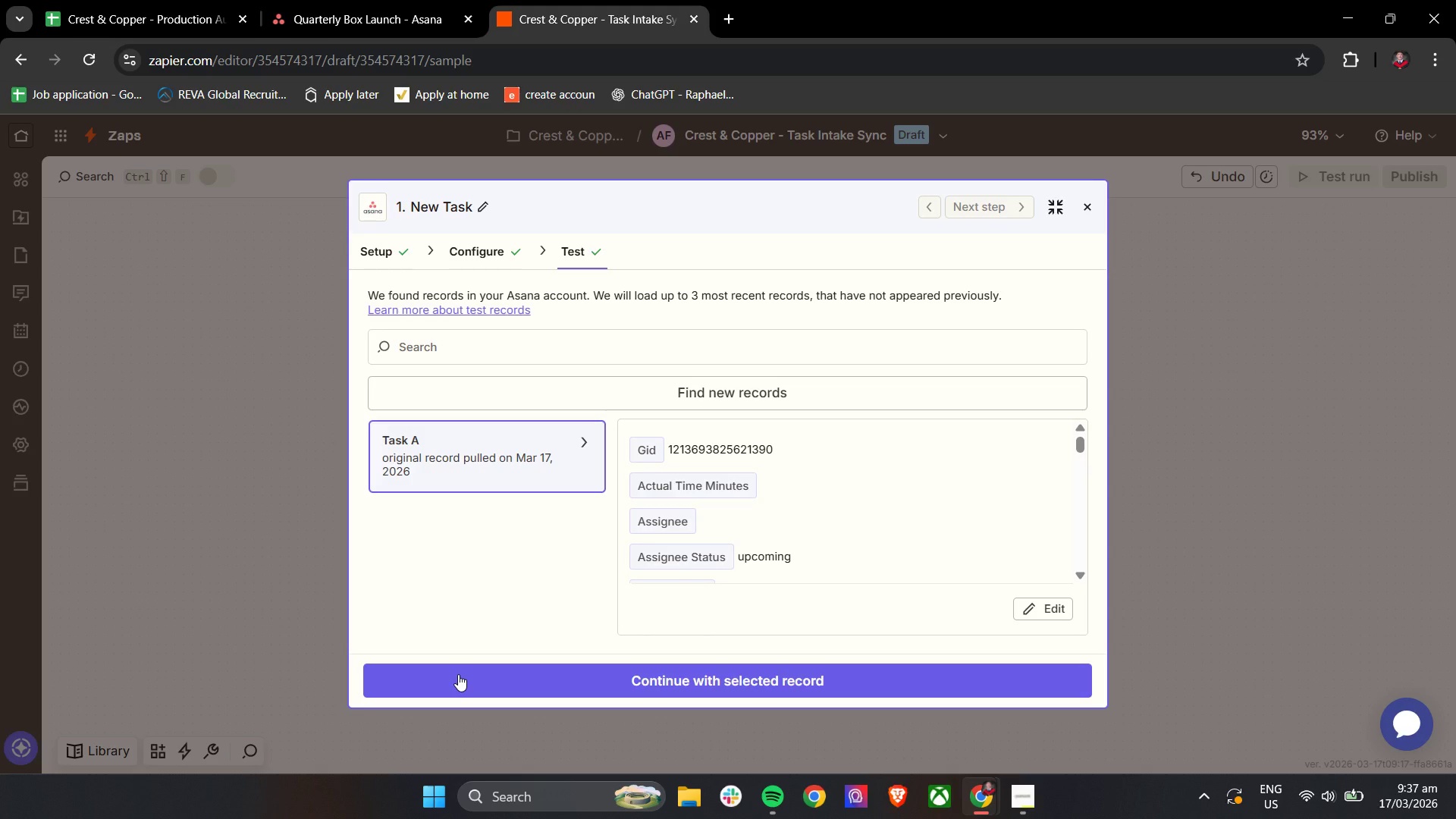 
wait(15.59)
 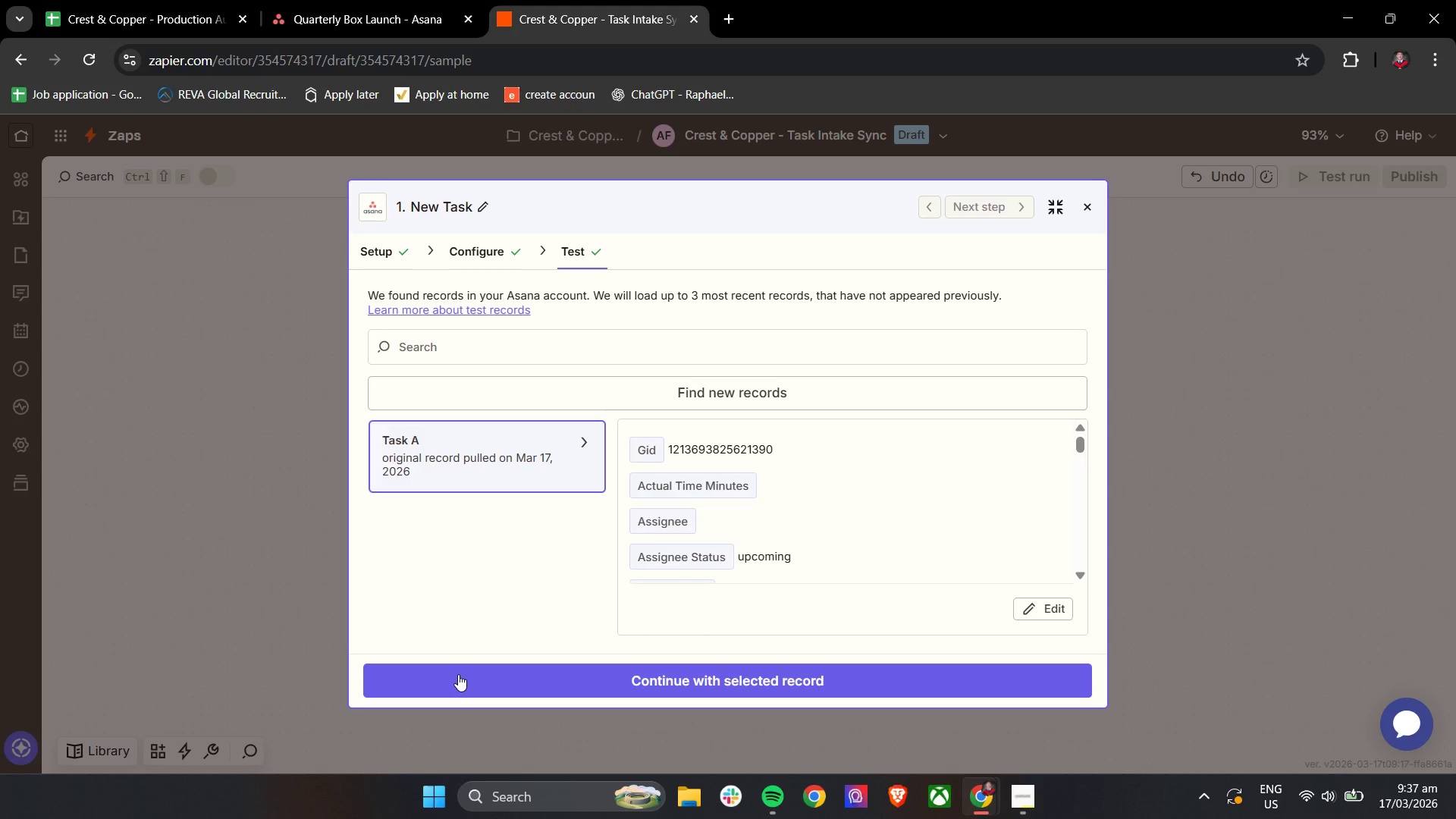 
left_click([479, 681])
 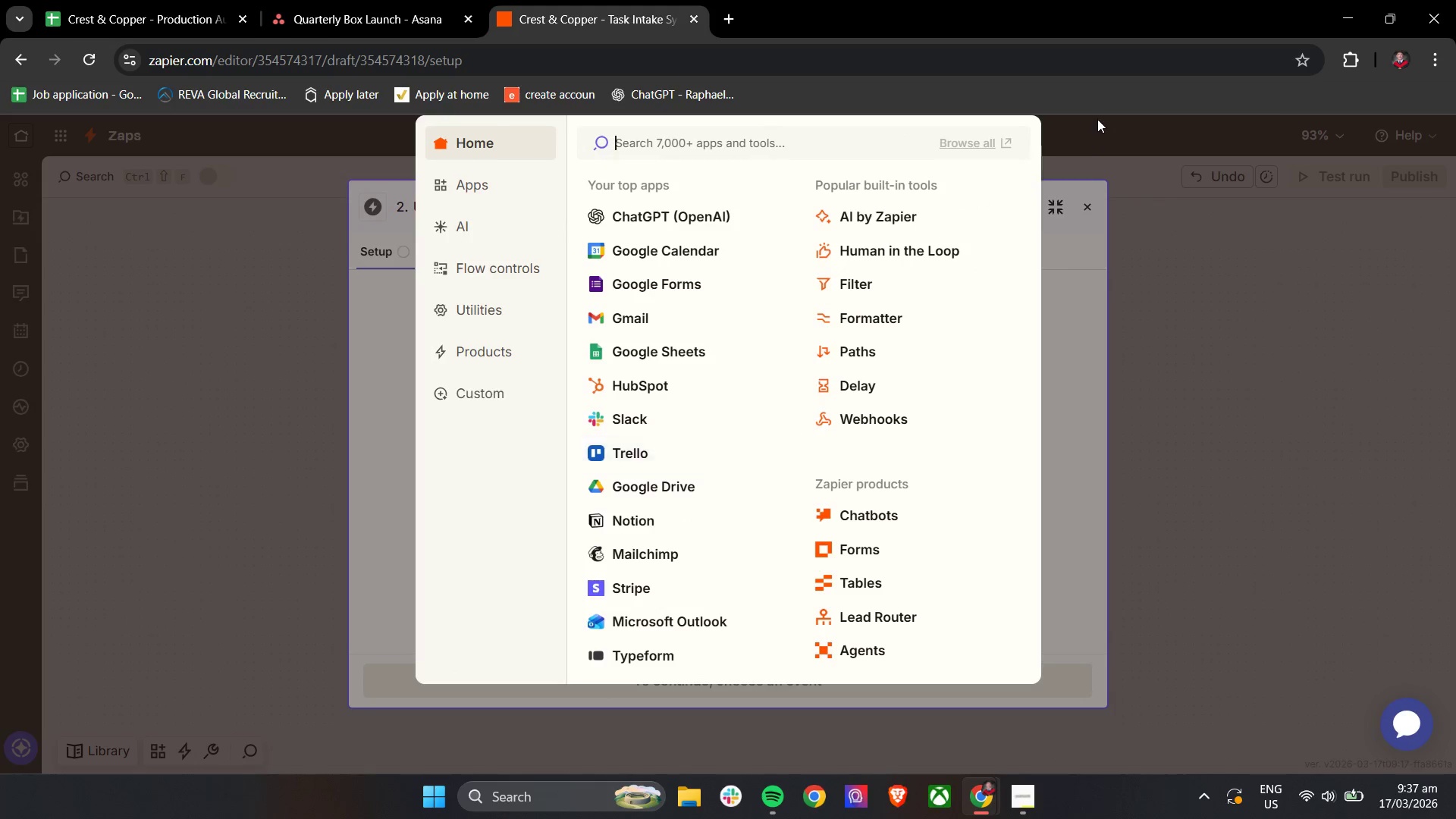 
left_click([1065, 243])
 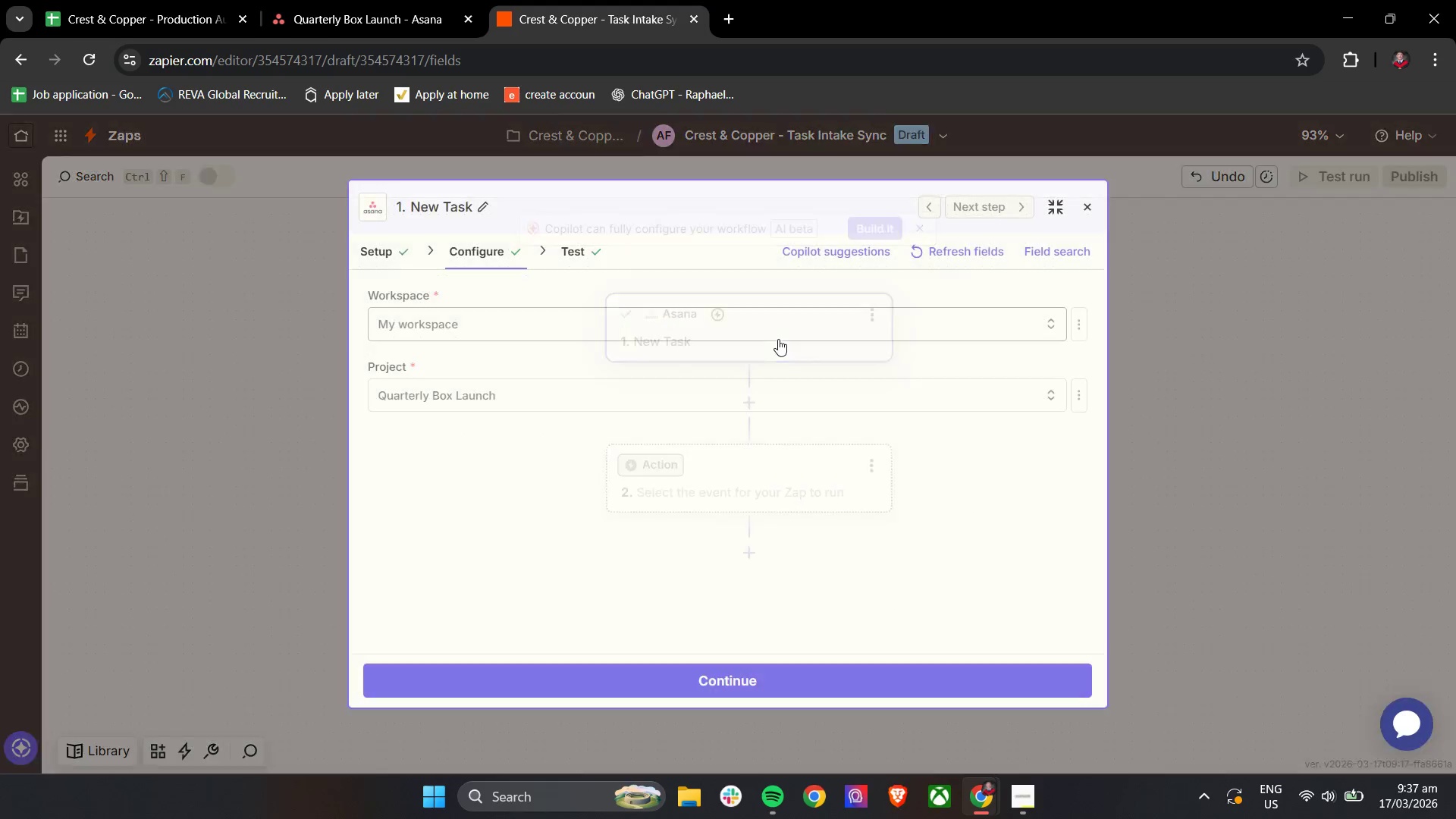 
left_click([577, 255])
 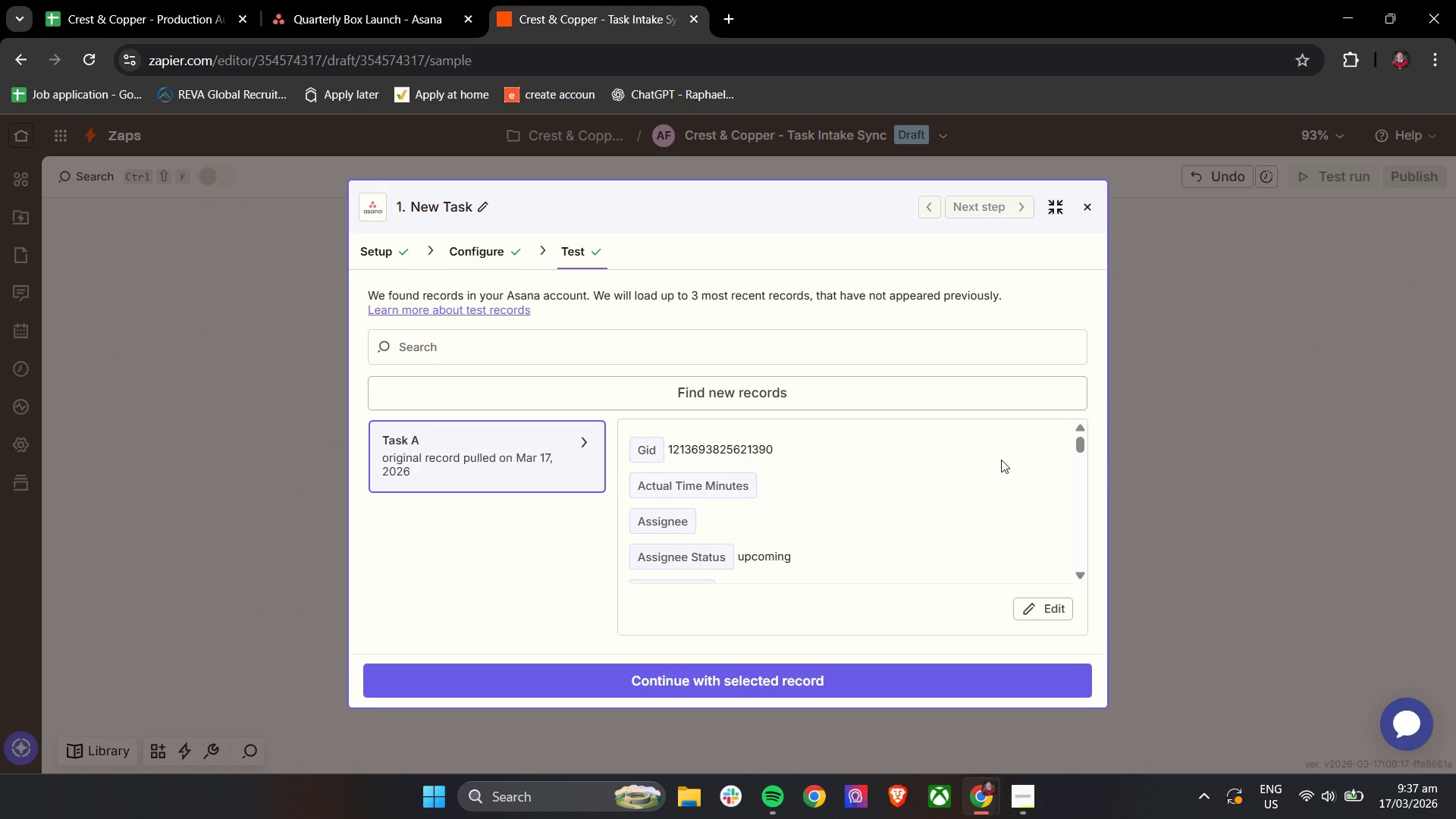 
left_click([1046, 615])
 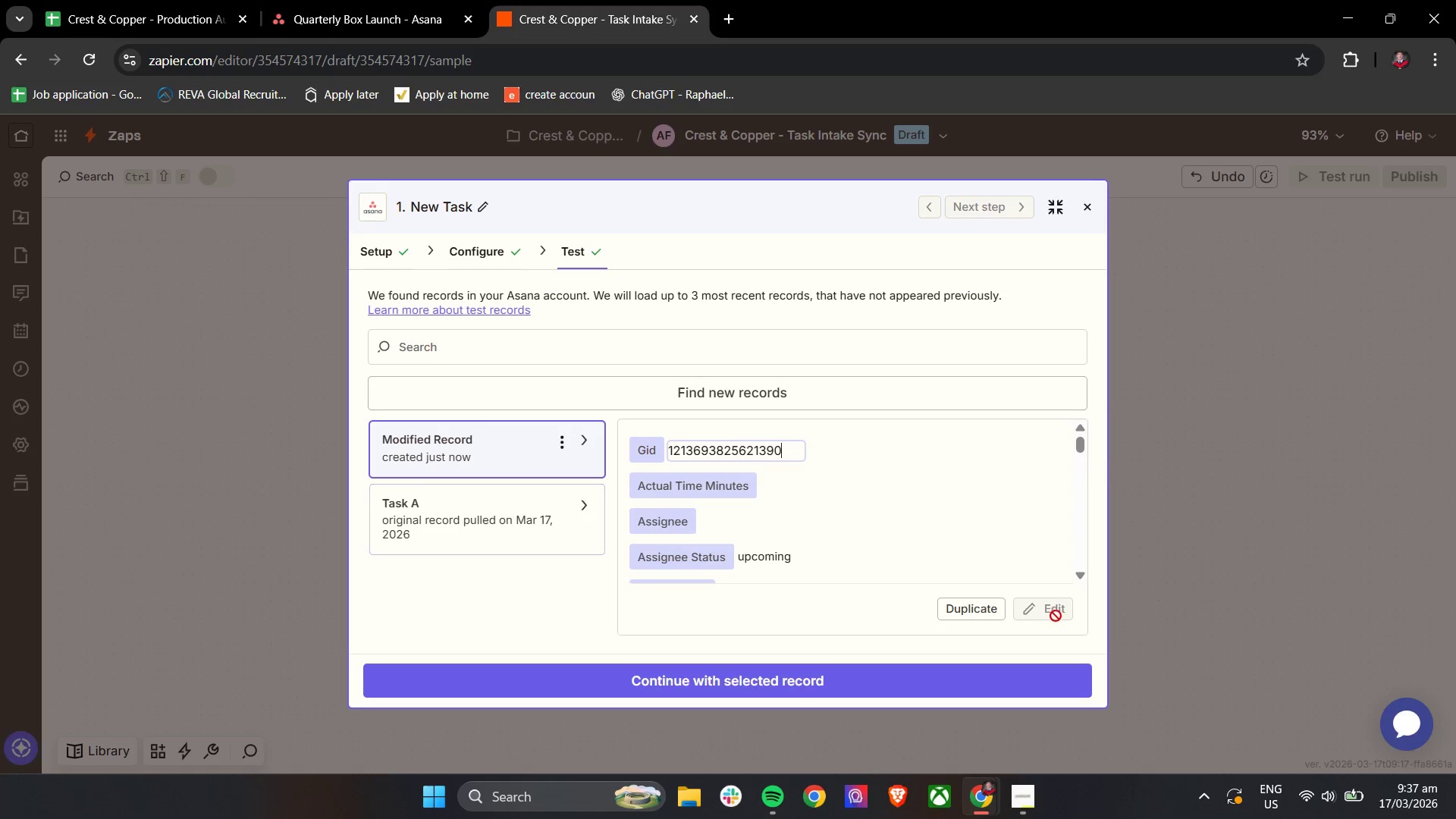 
left_click([976, 499])
 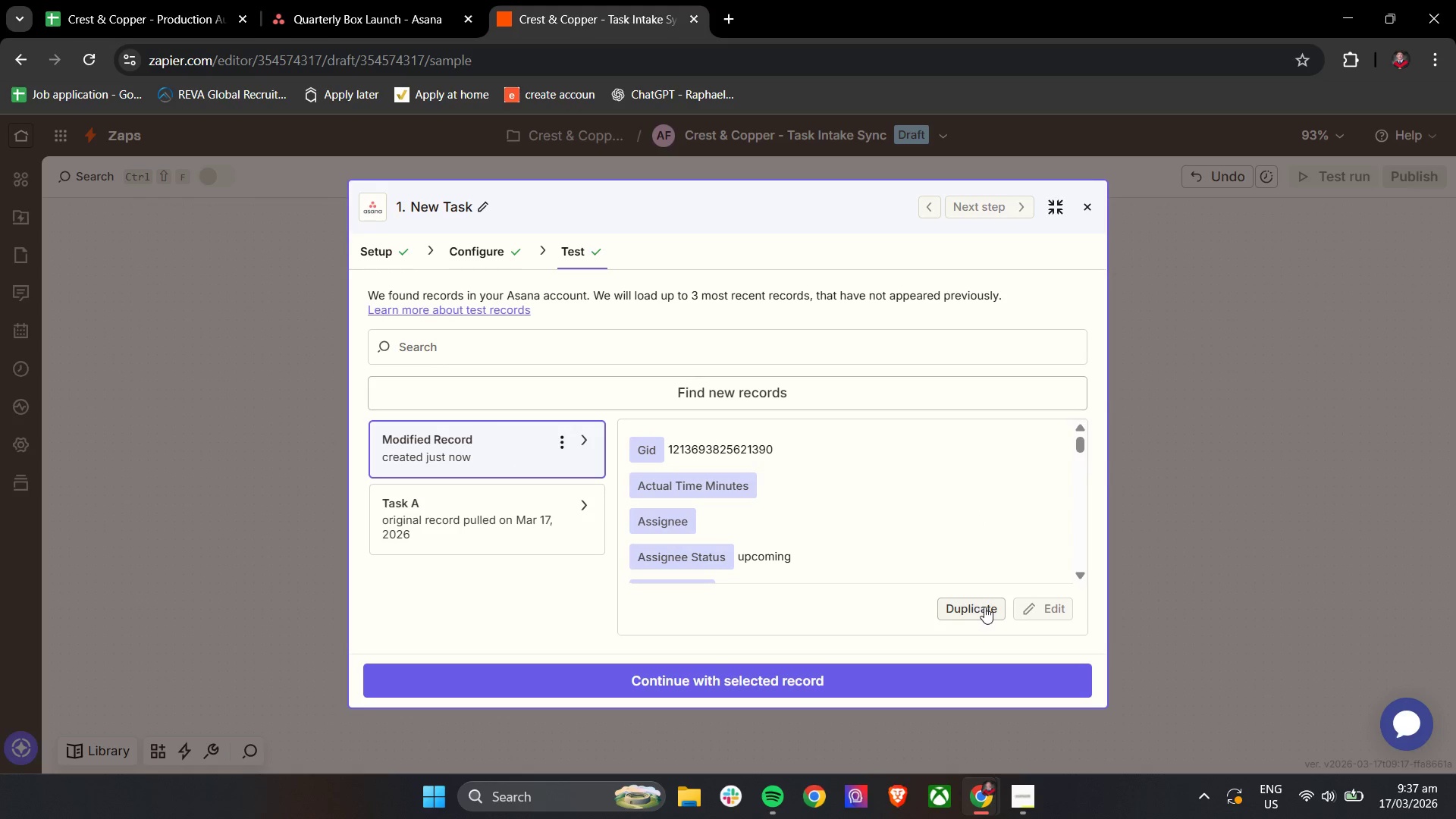 
double_click([987, 511])
 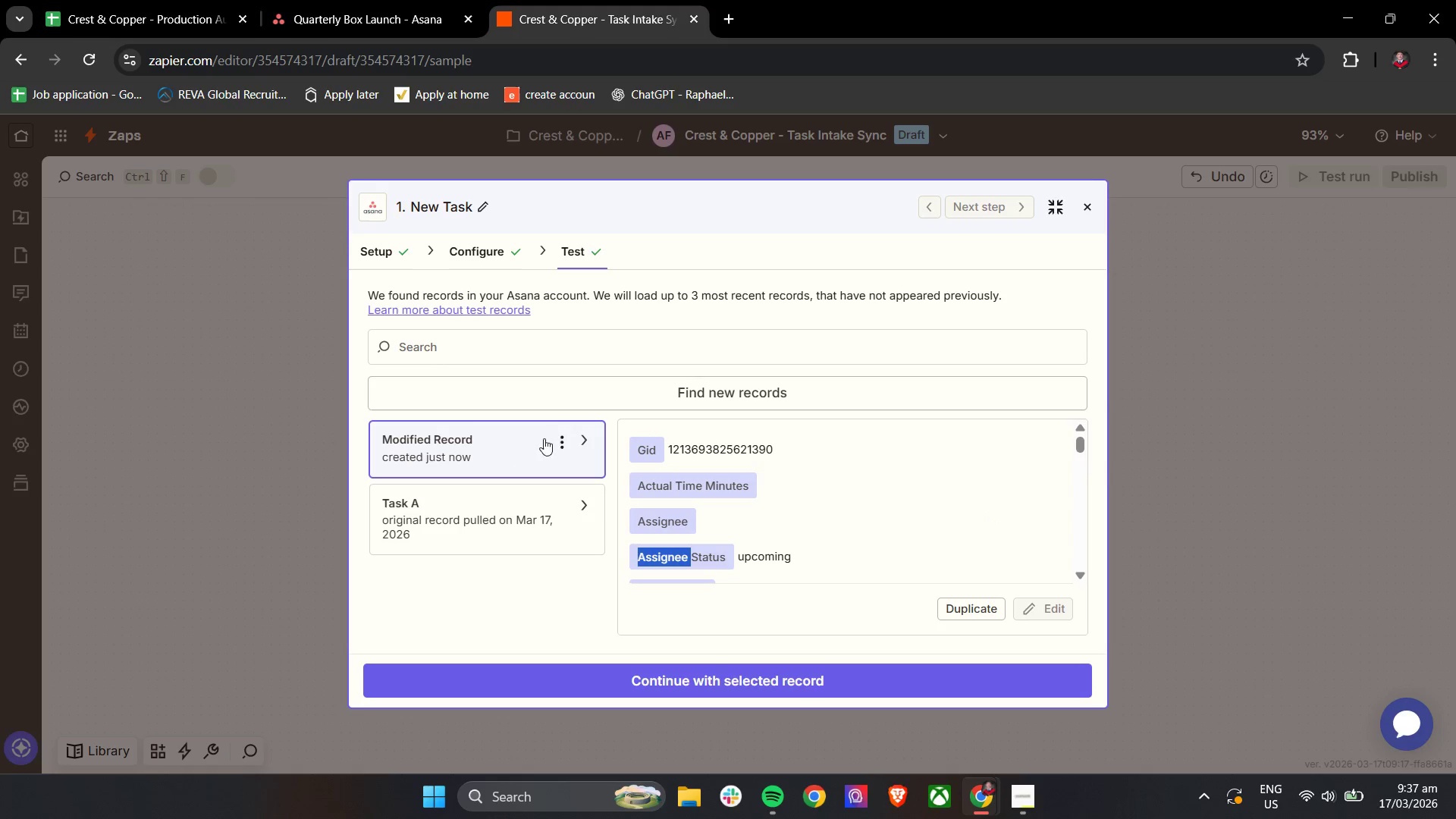 
left_click([566, 435])
 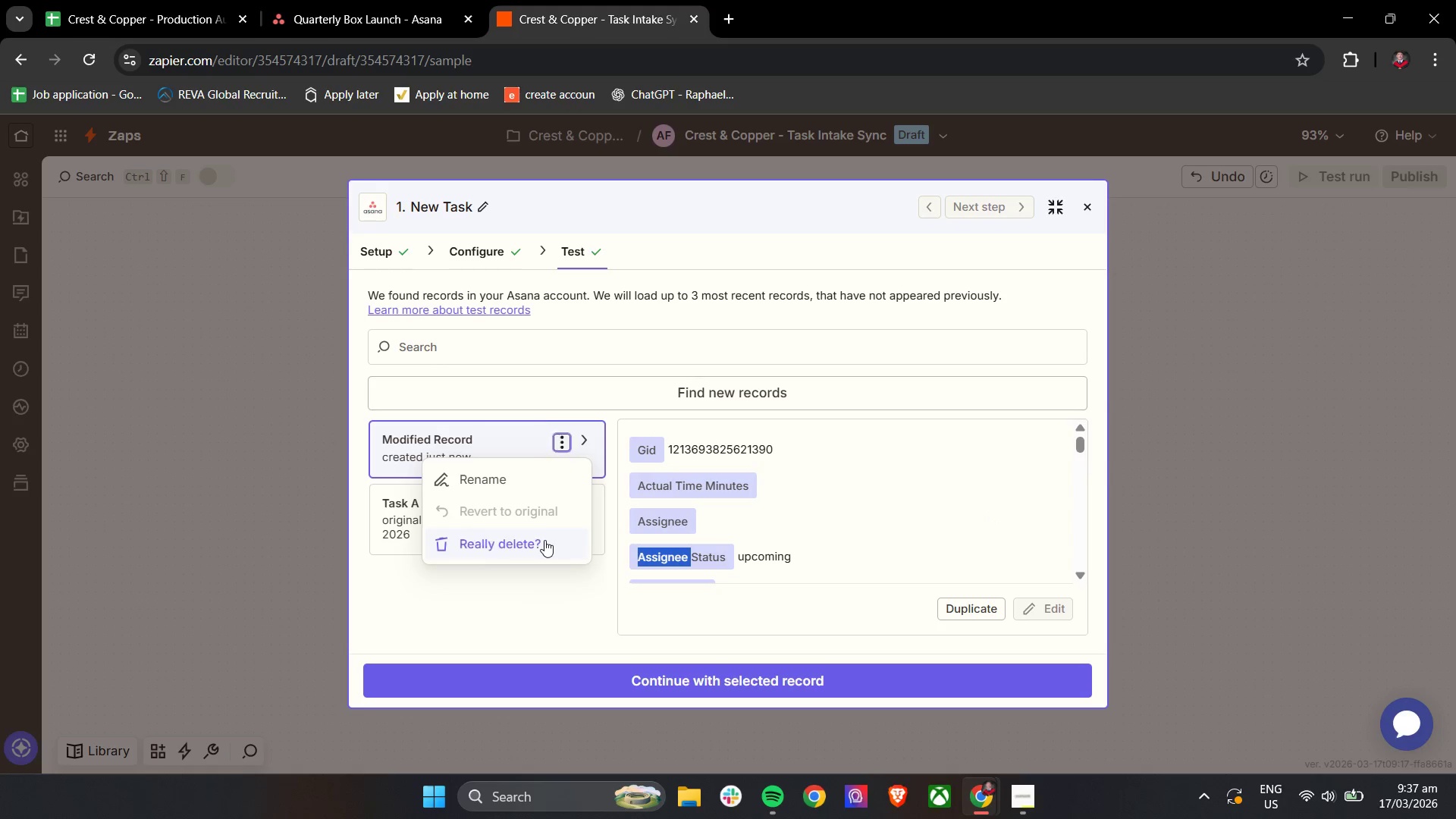 
double_click([544, 540])
 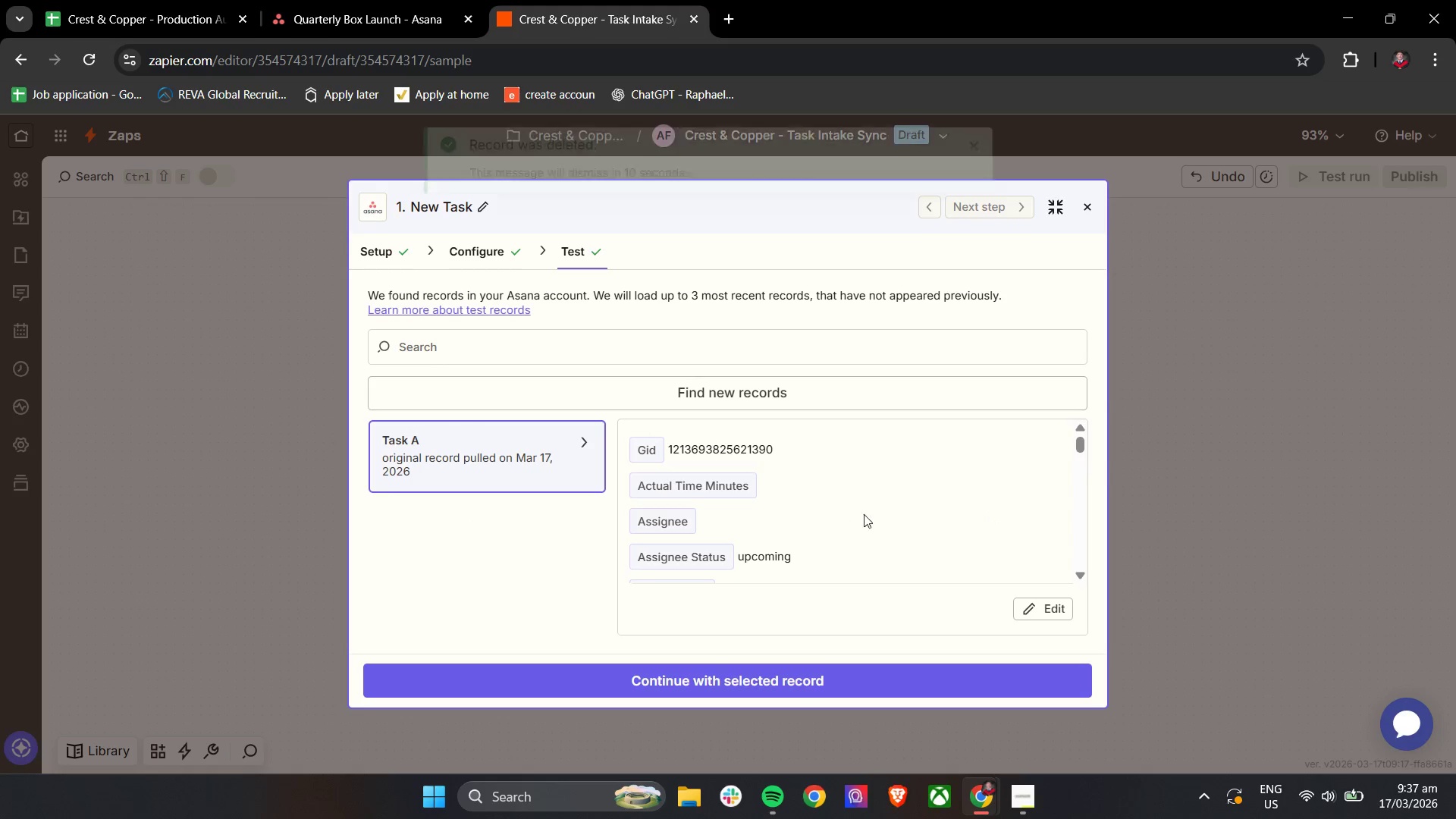 
left_click([880, 506])
 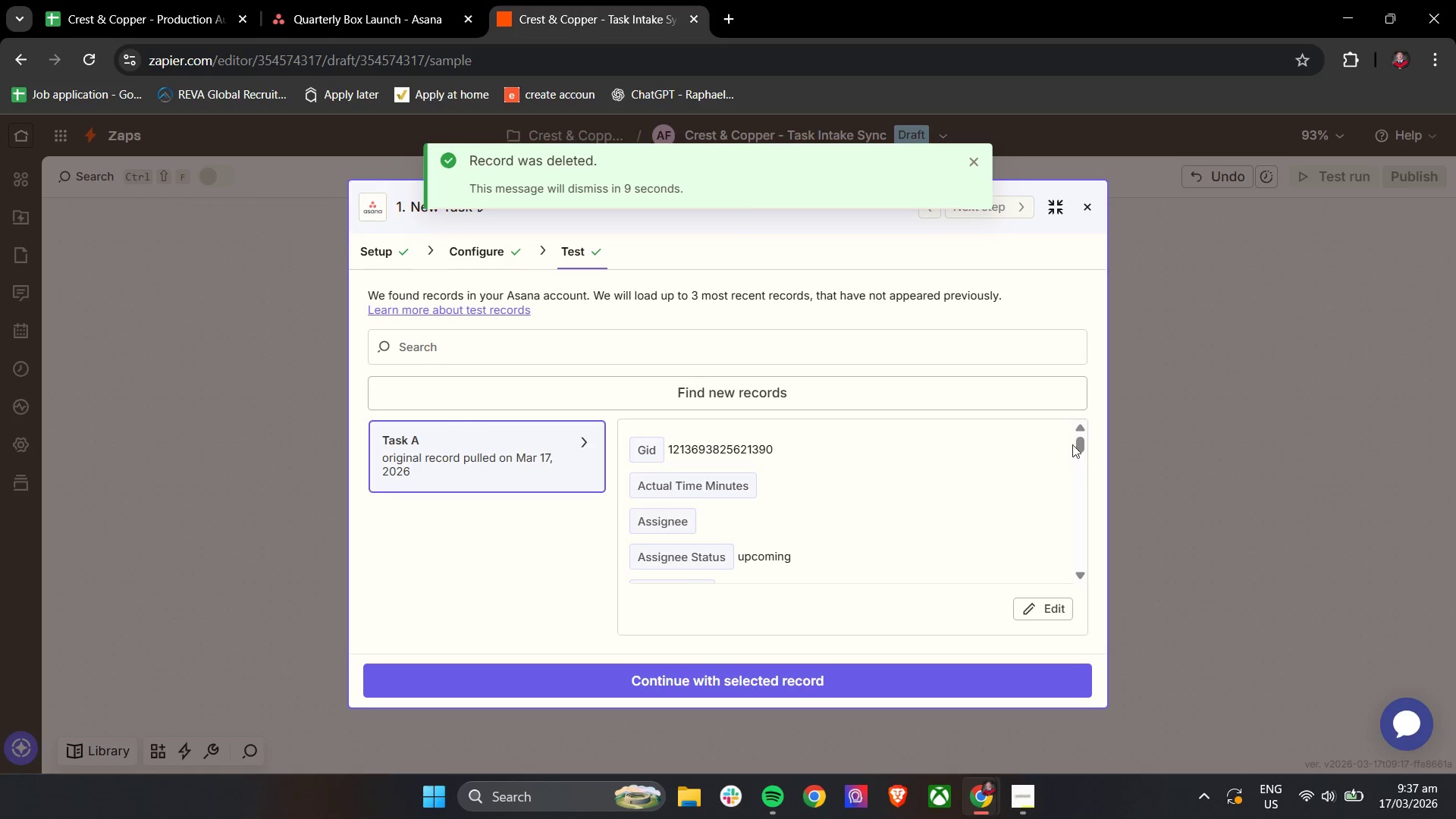 
left_click_drag(start_coordinate=[1084, 441], to_coordinate=[1084, 445])
 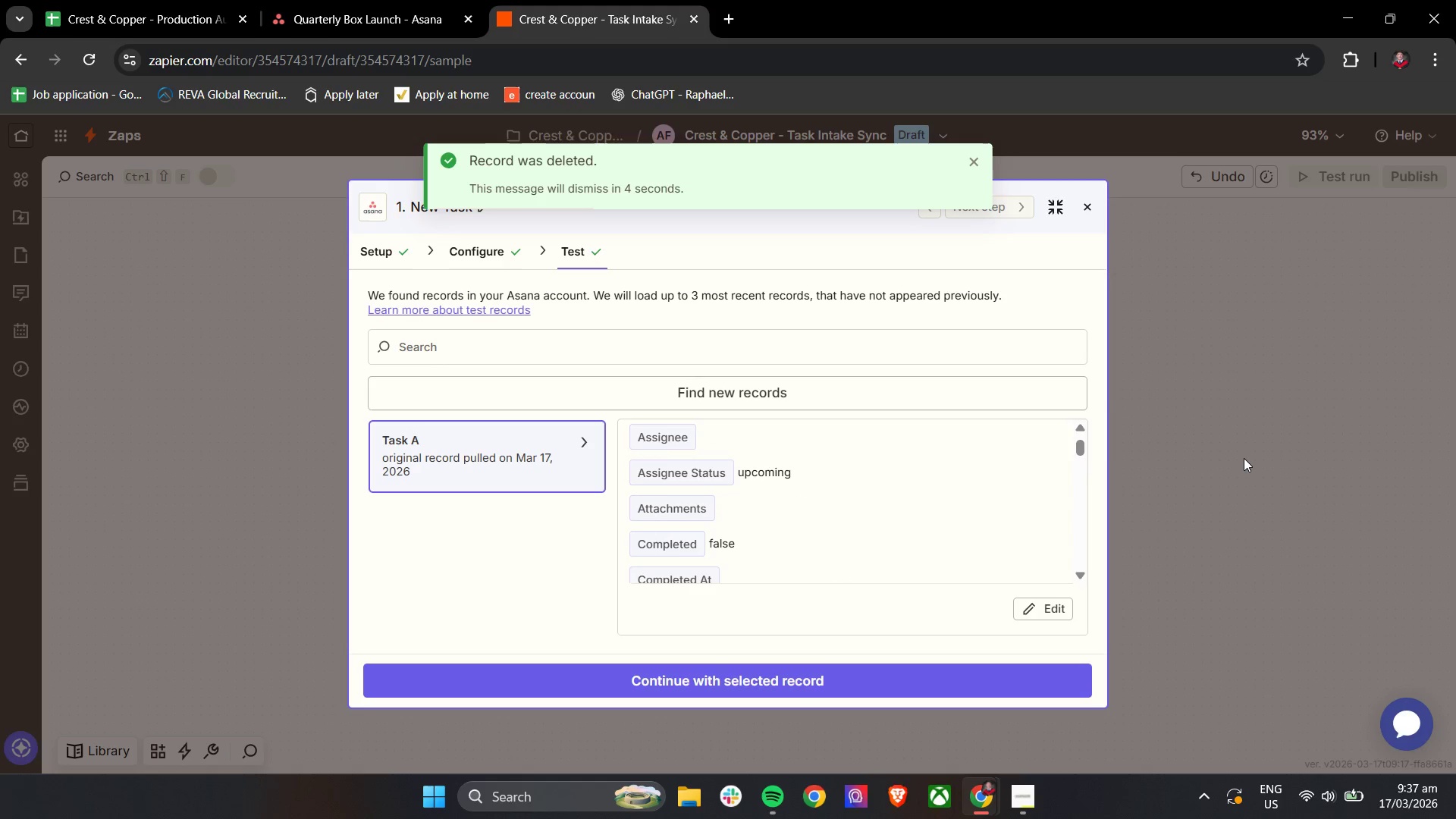 
hold_key(key=ControlLeft, duration=1.5)
scroll: coordinate [1248, 459], scroll_direction: down, amount: 2.0
 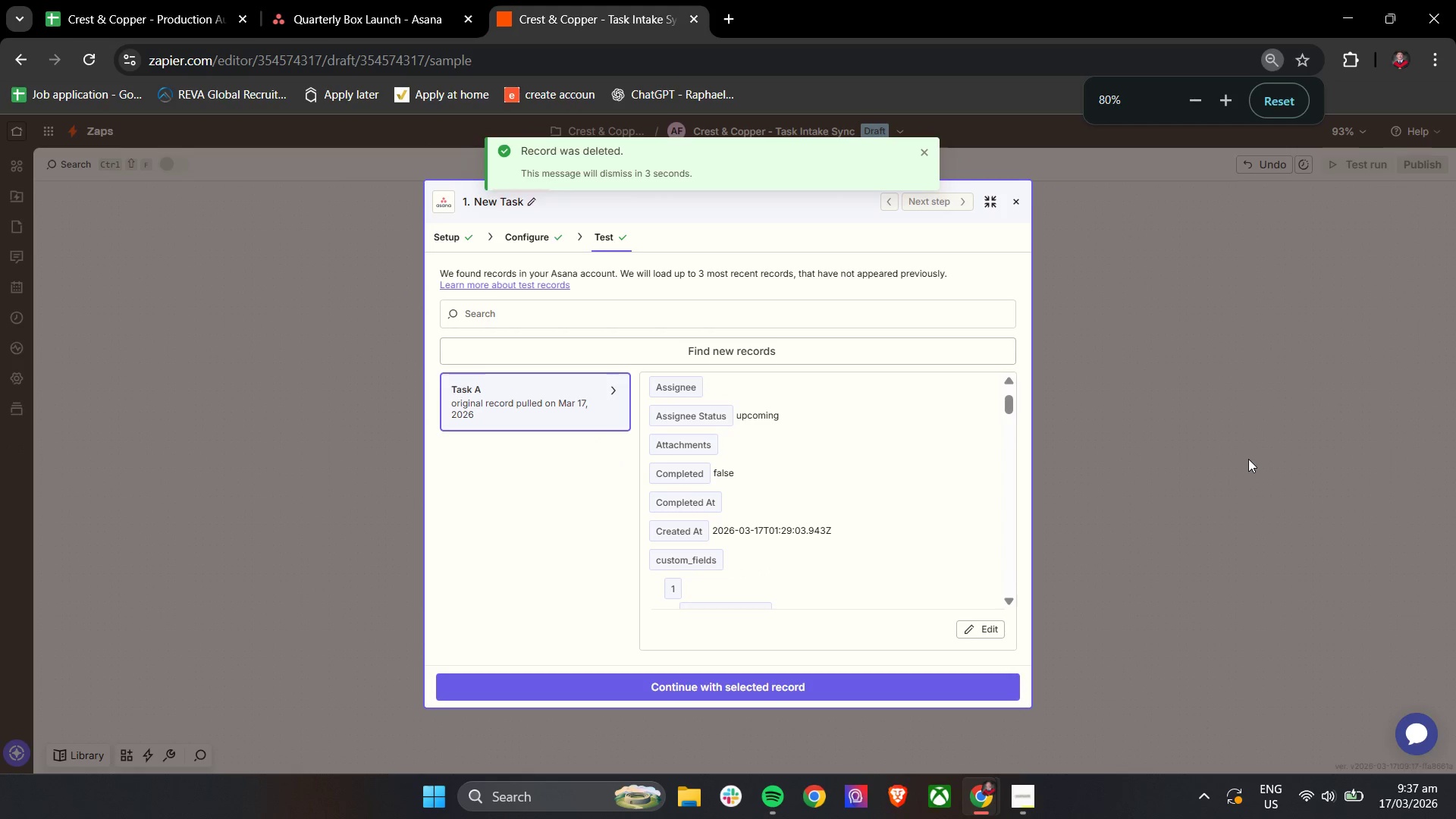 
hold_key(key=ControlLeft, duration=0.7)
scroll: coordinate [1248, 459], scroll_direction: down, amount: 1.0
 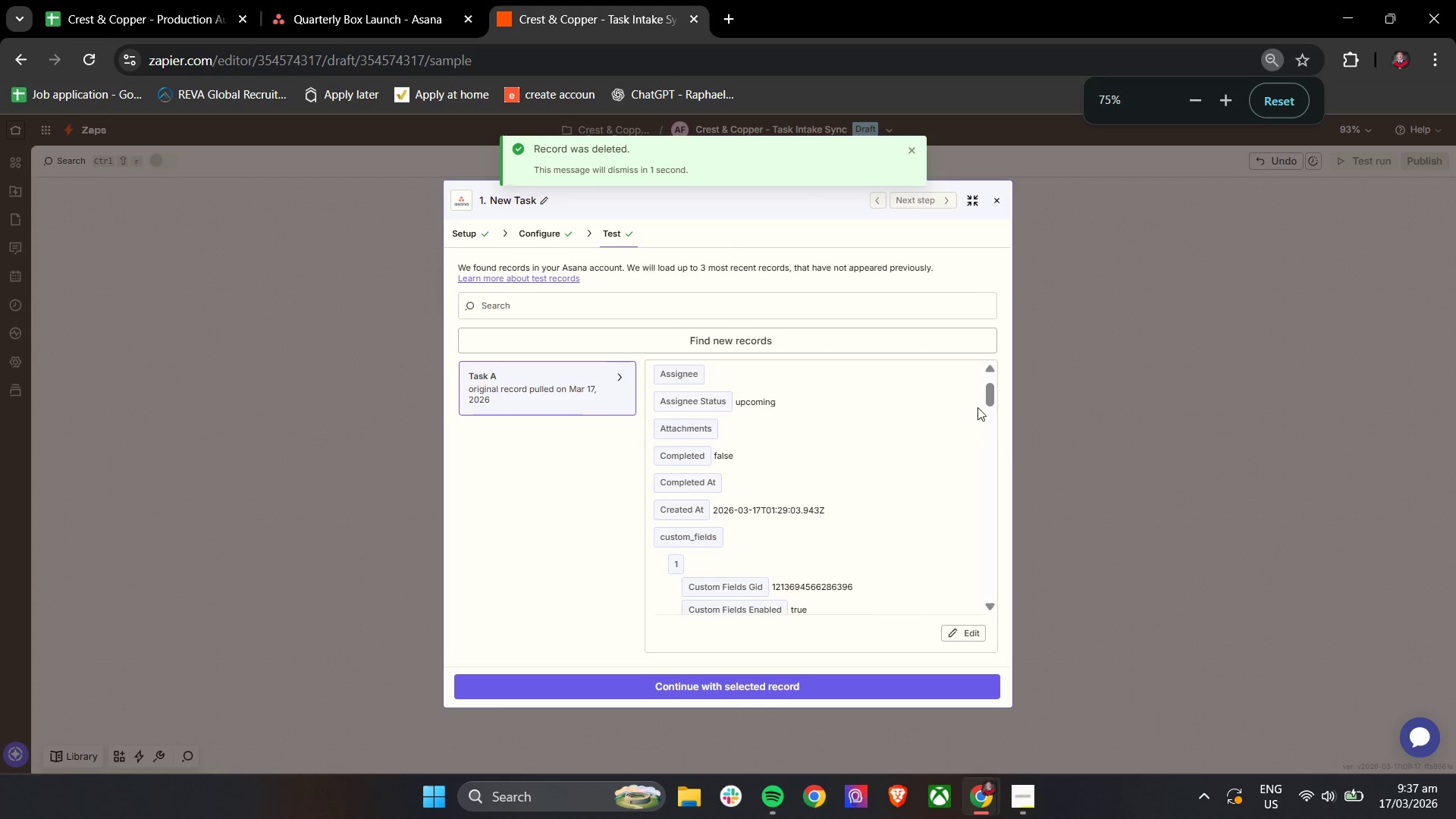 
left_click_drag(start_coordinate=[984, 394], to_coordinate=[987, 381])
 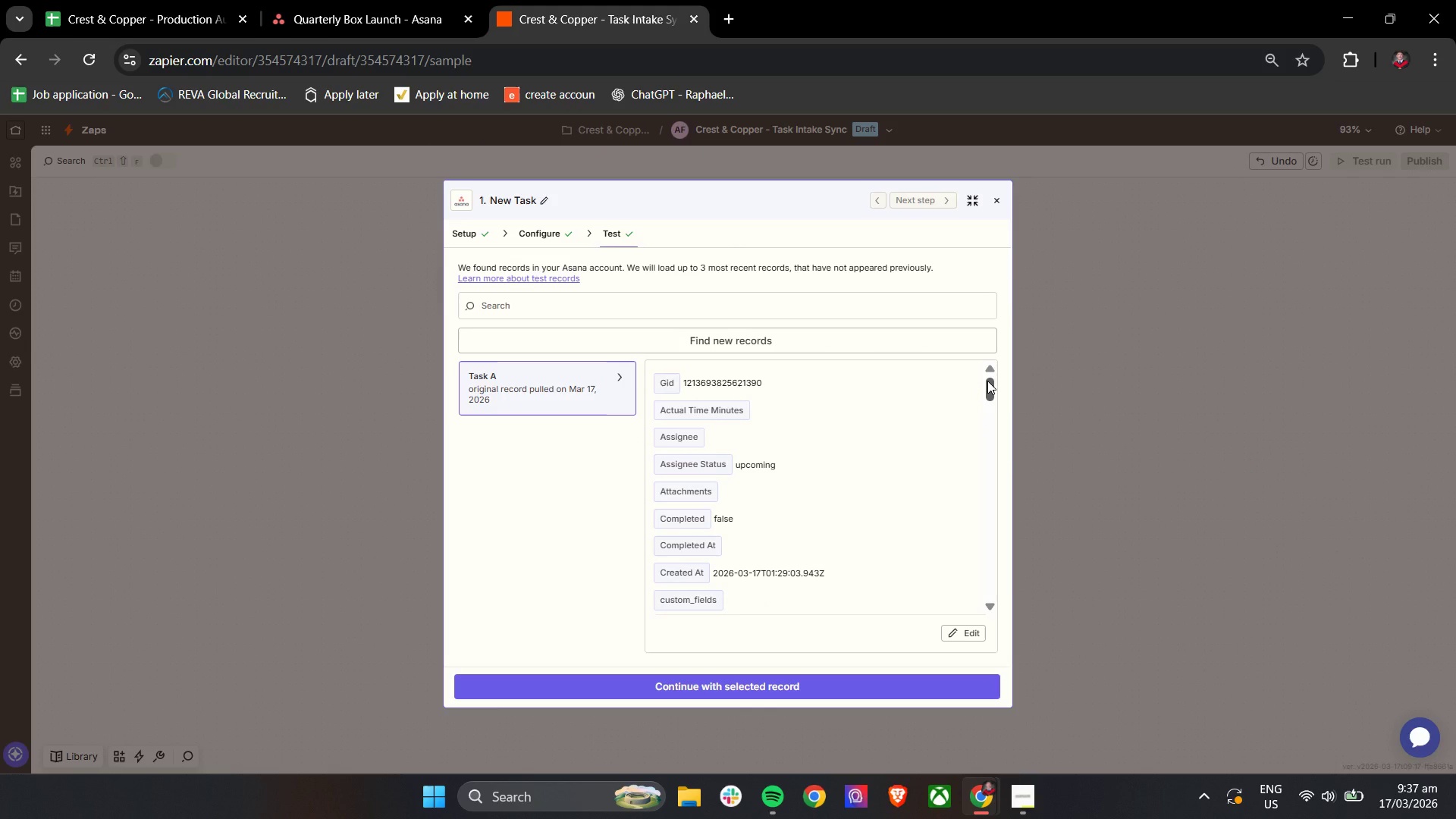 
wait(12.75)
 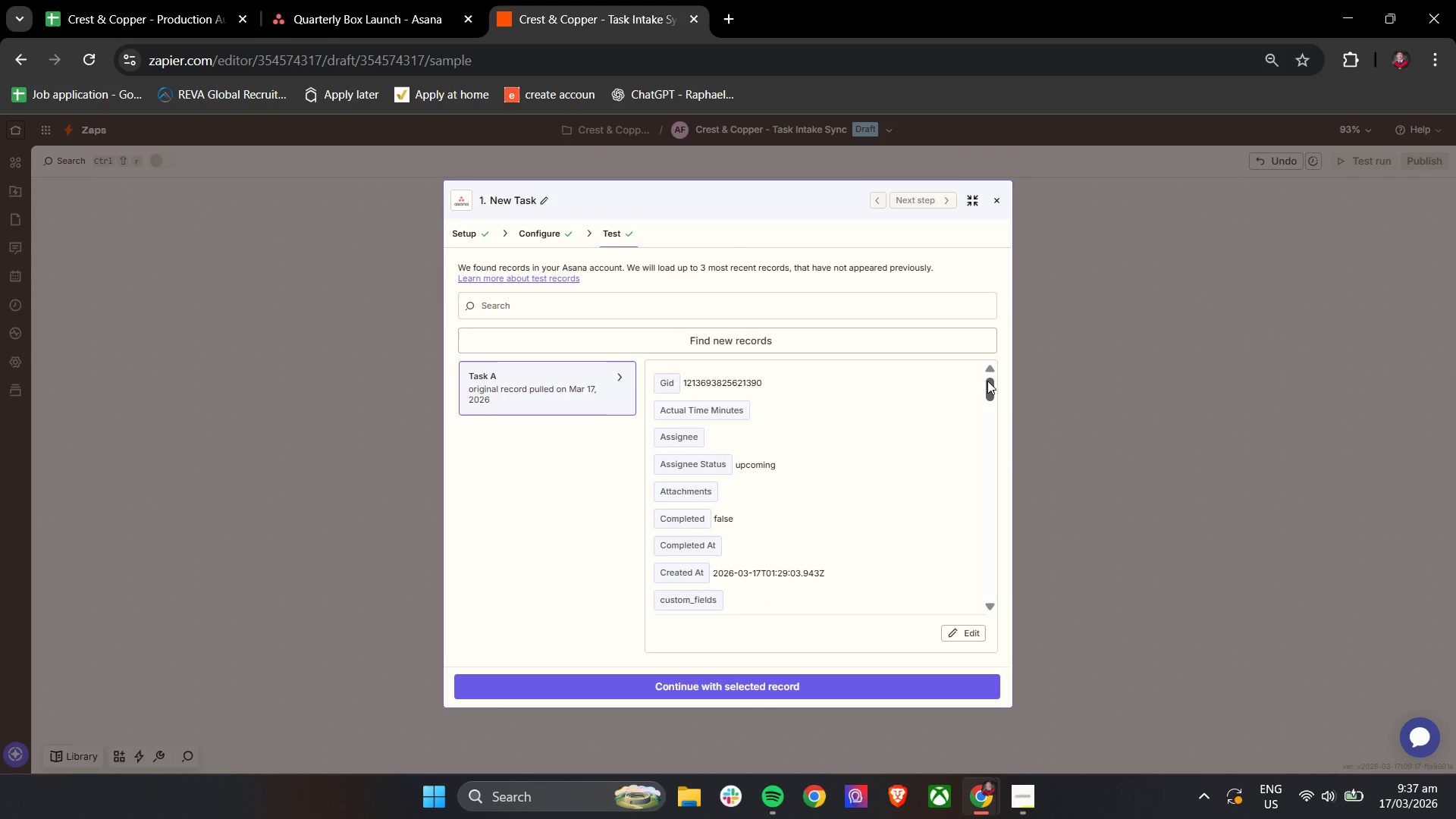 
left_click_drag(start_coordinate=[991, 391], to_coordinate=[997, 416])
 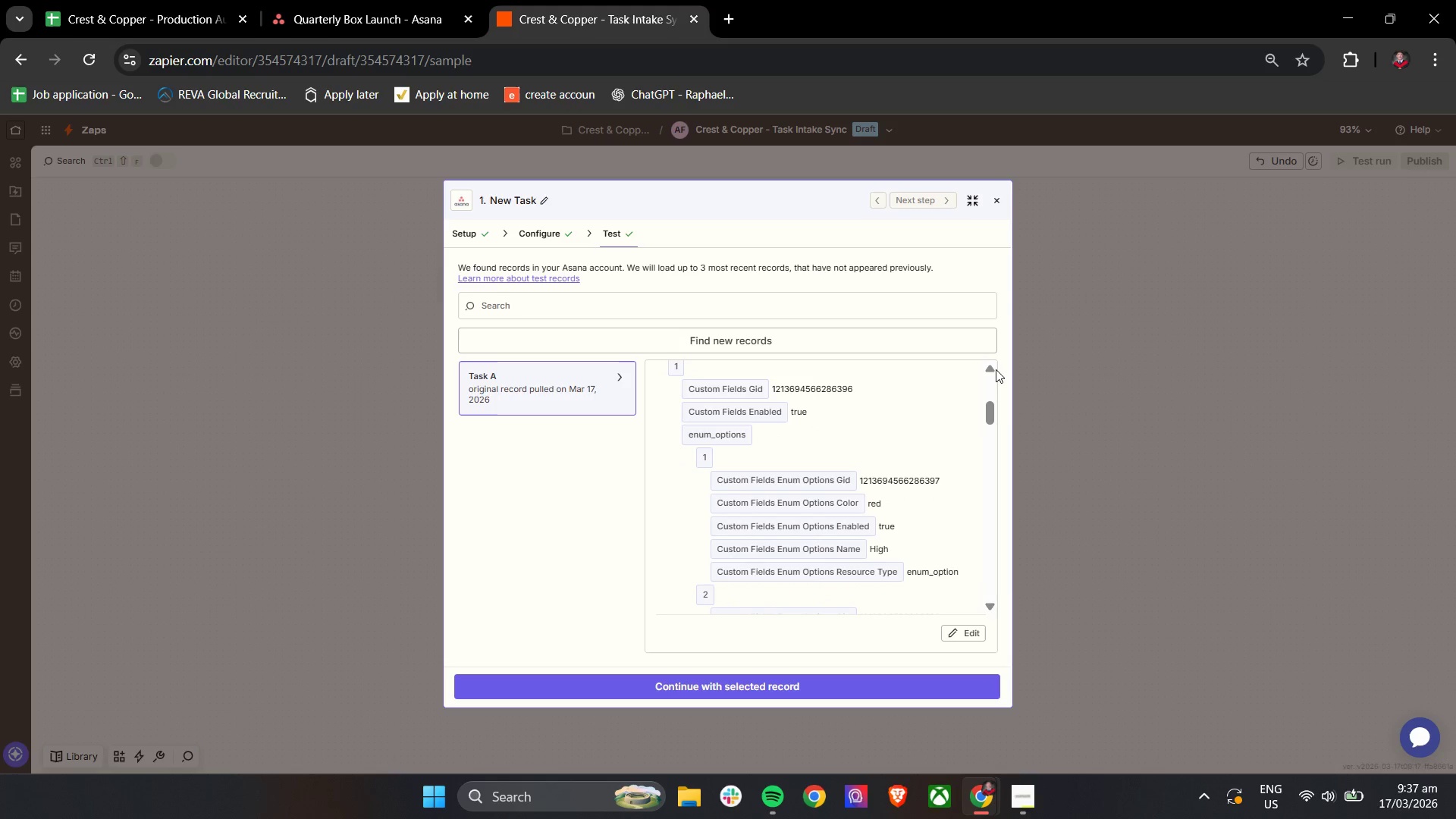 
left_click([996, 369])
 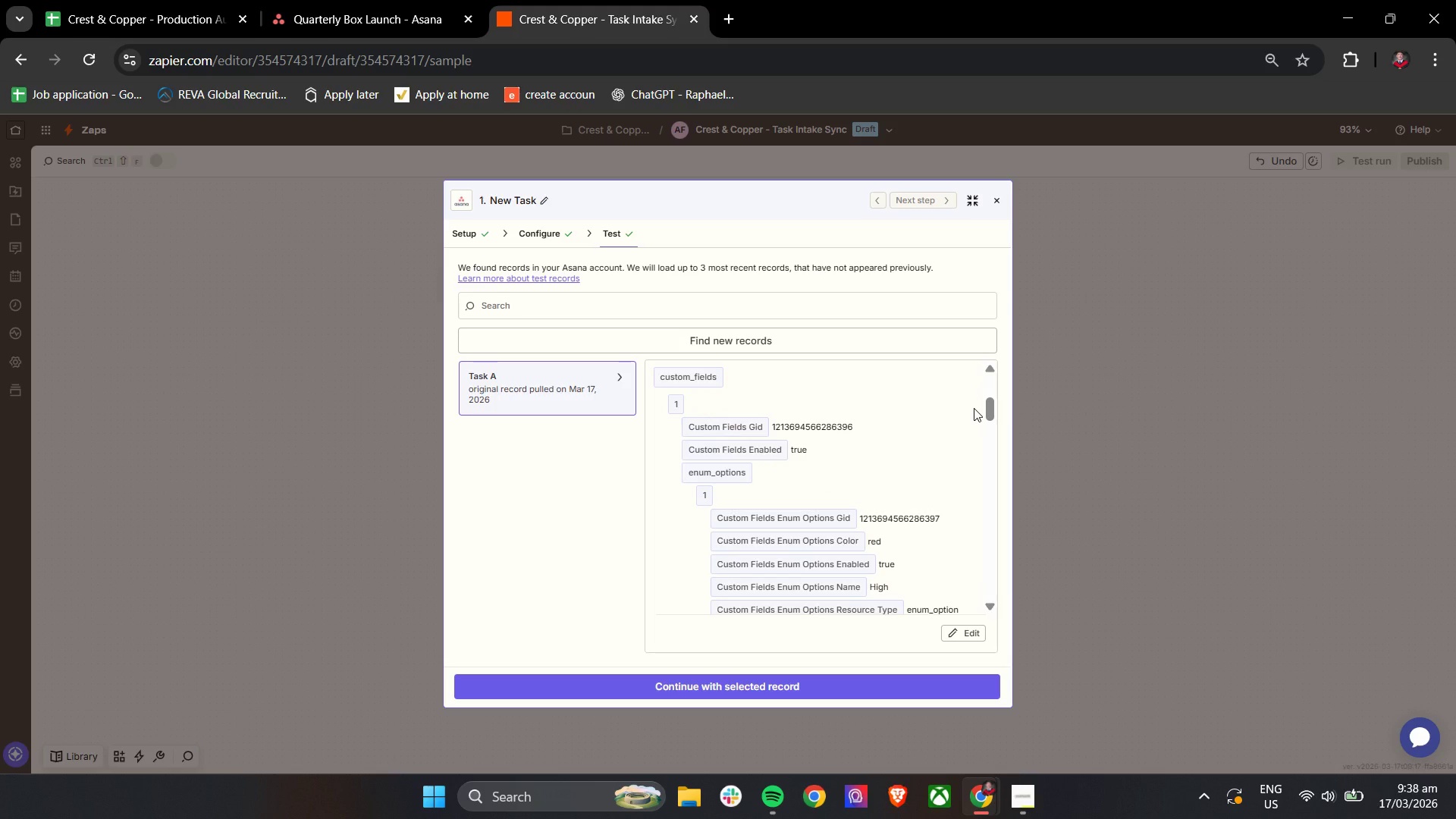 
wait(7.92)
 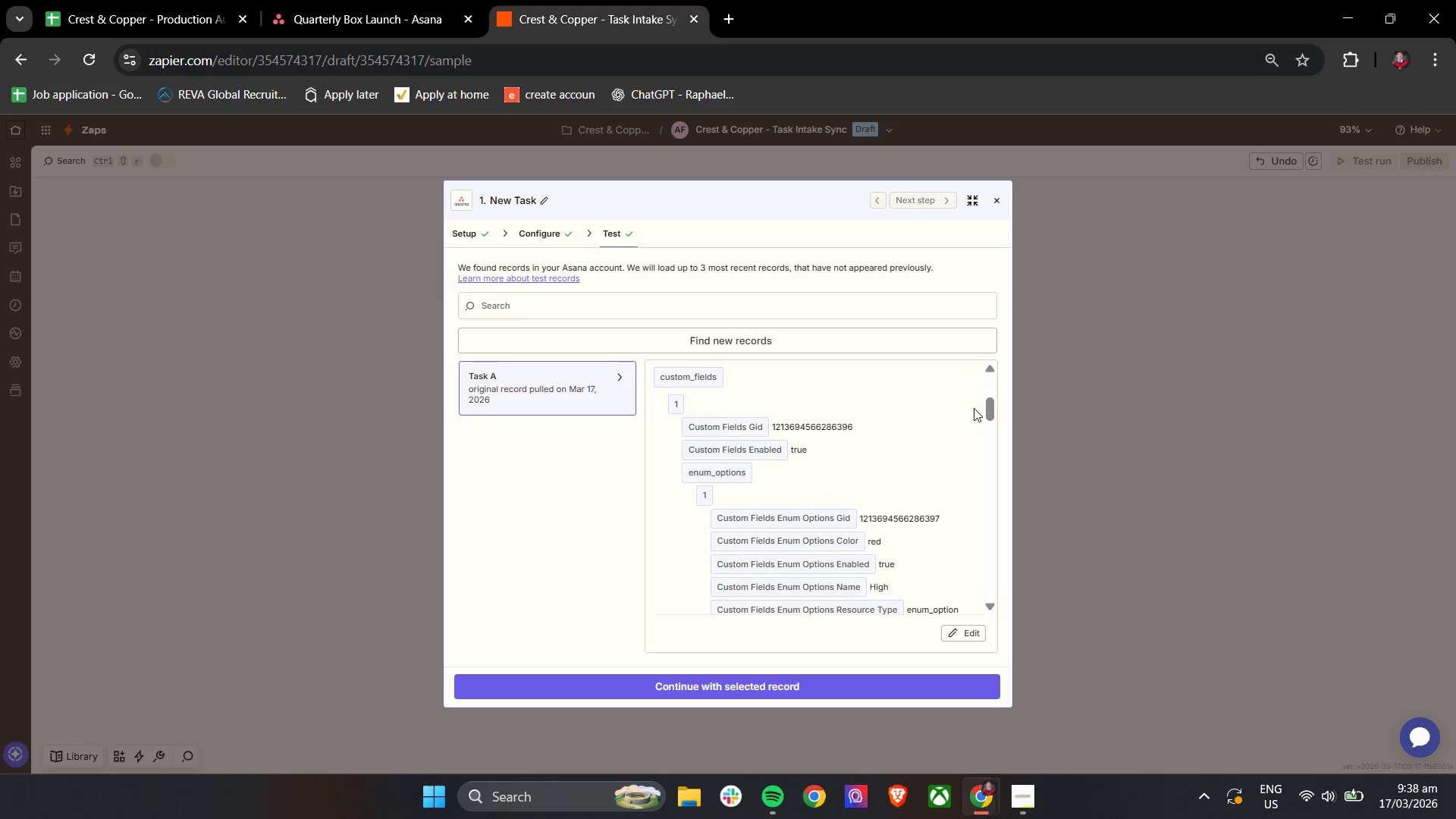 
left_click_drag(start_coordinate=[986, 405], to_coordinate=[988, 428])
 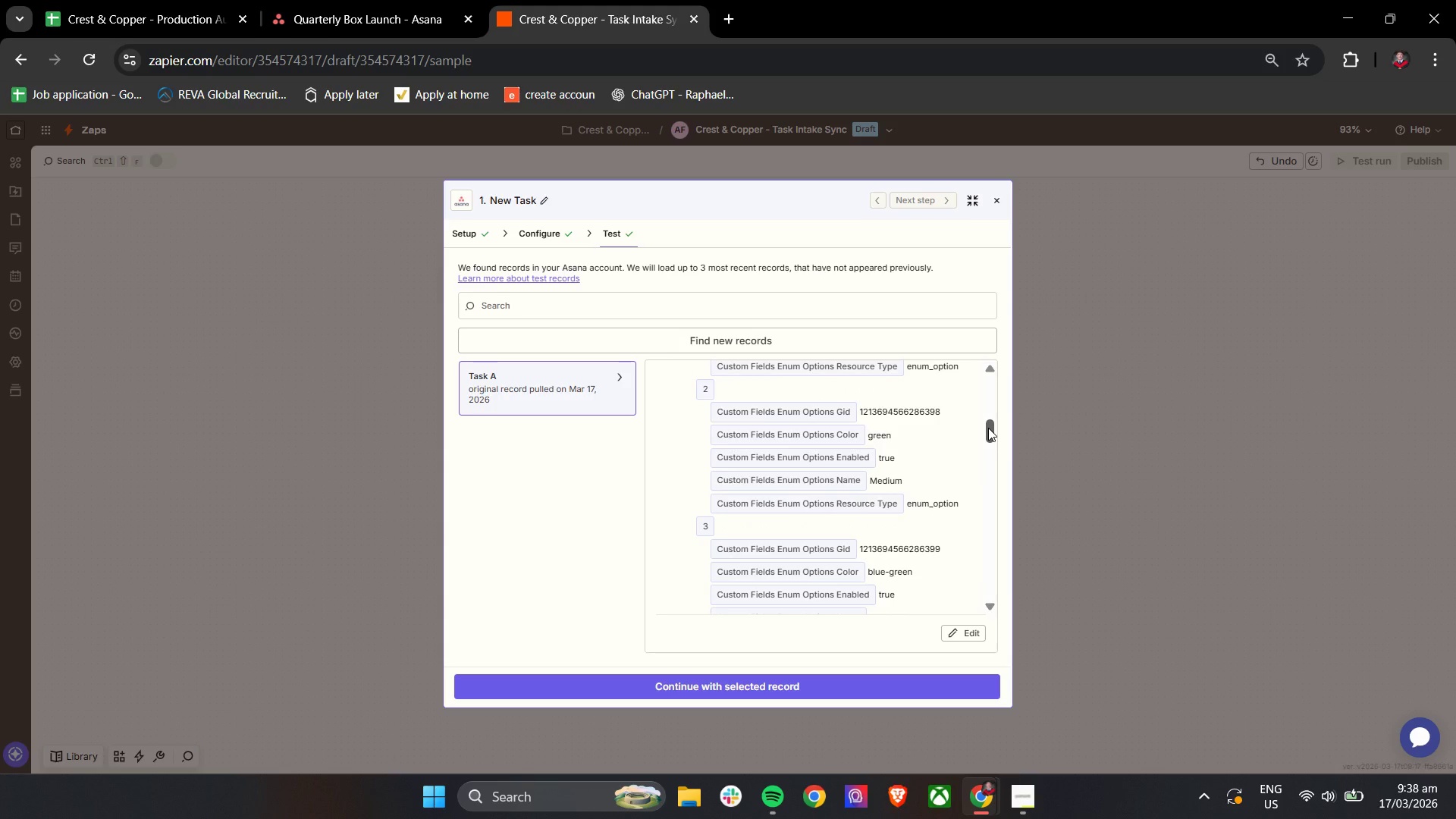 
wait(7.55)
 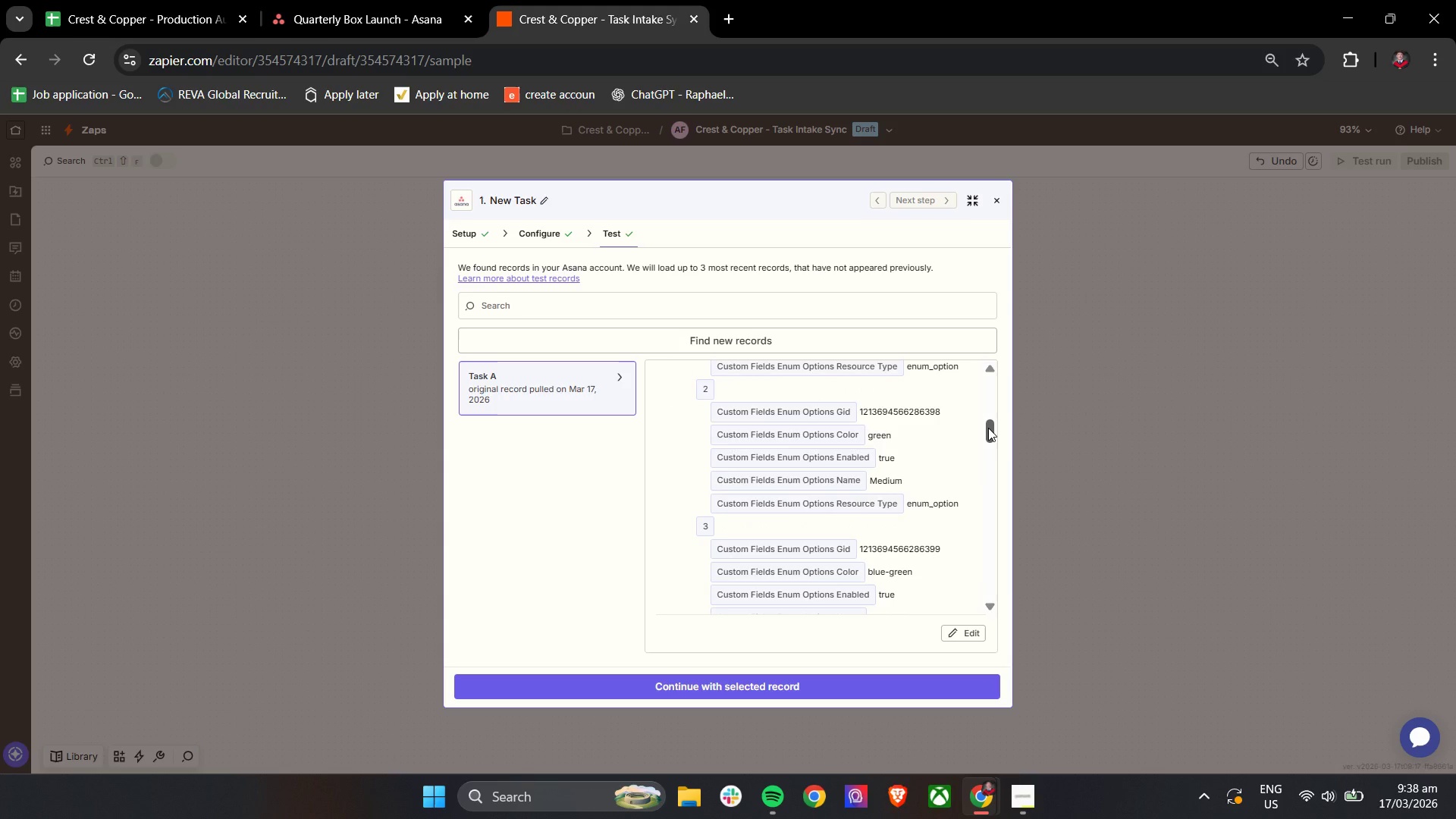 
left_click_drag(start_coordinate=[988, 428], to_coordinate=[996, 447])
 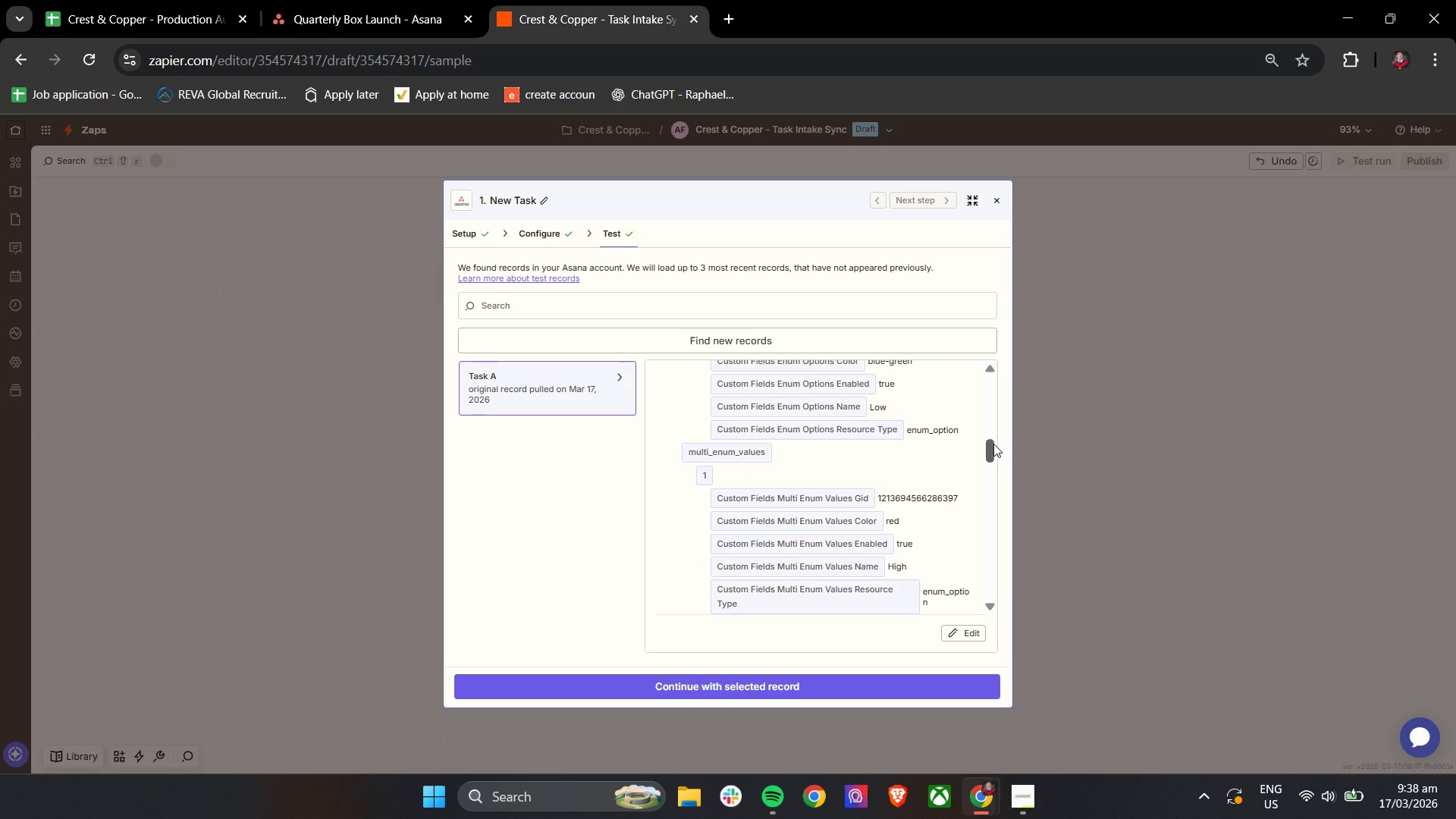 
scroll: coordinate [990, 445], scroll_direction: none, amount: 0.0
 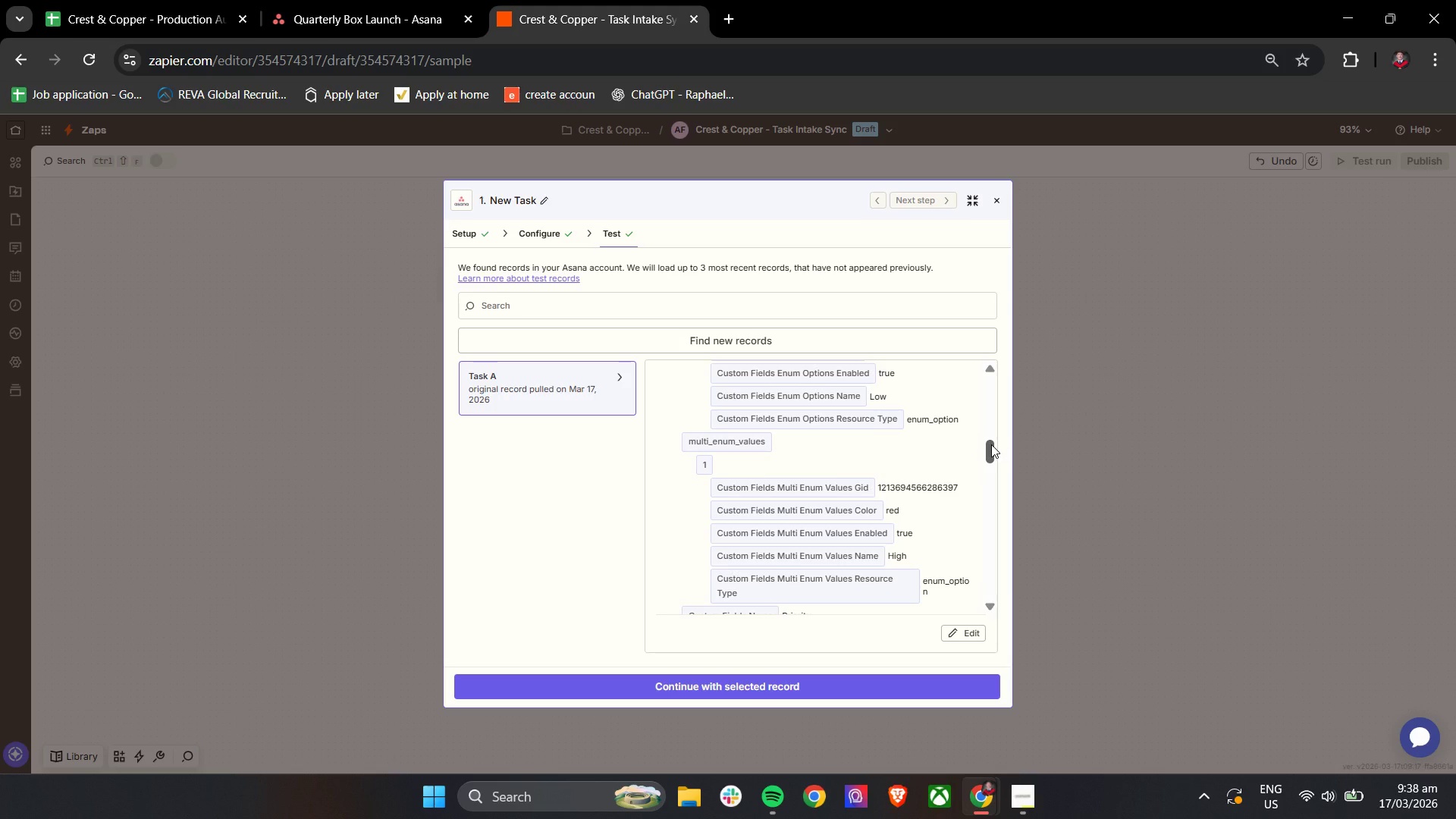 
wait(9.57)
 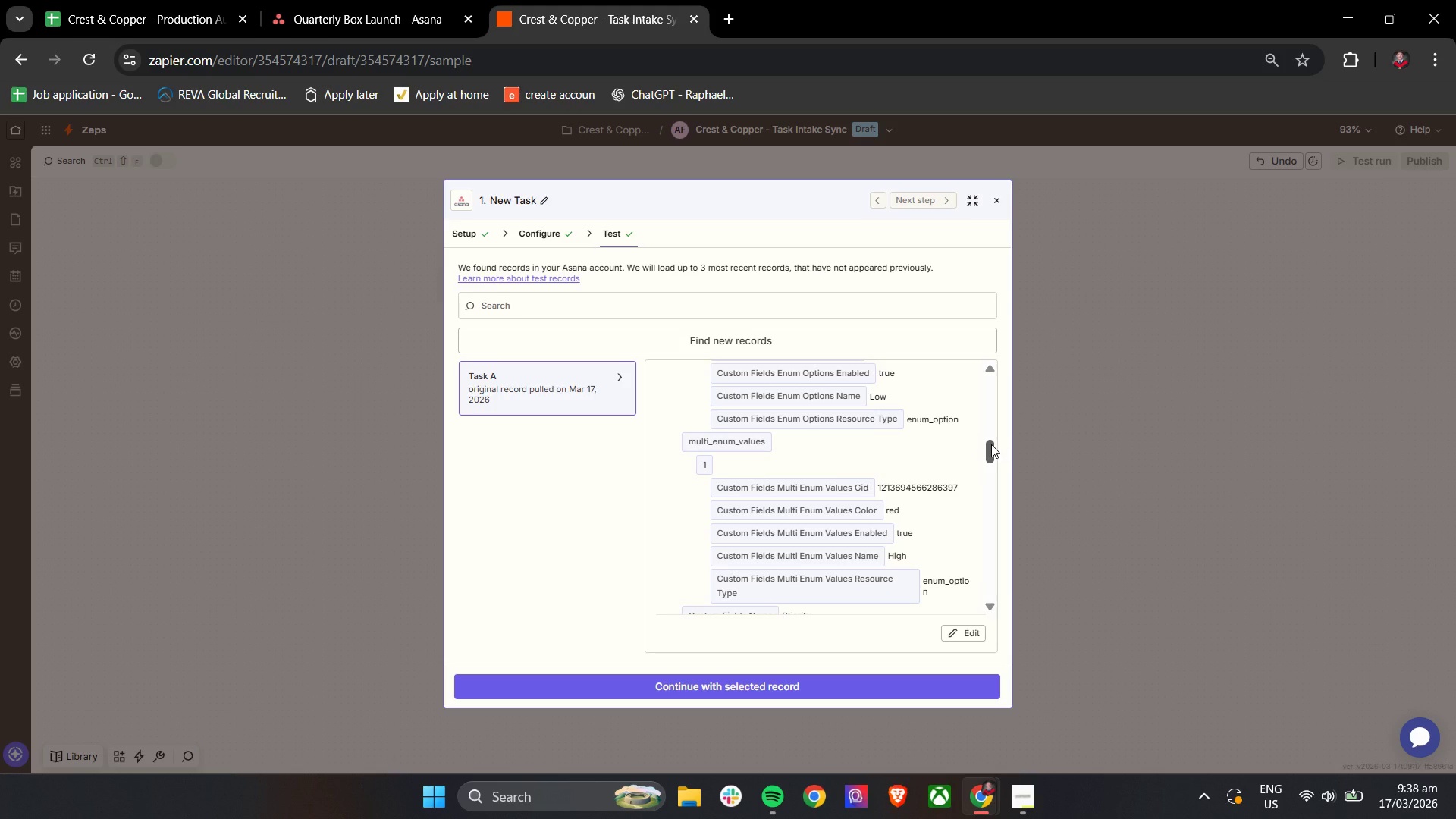 
left_click_drag(start_coordinate=[991, 444], to_coordinate=[993, 464])
 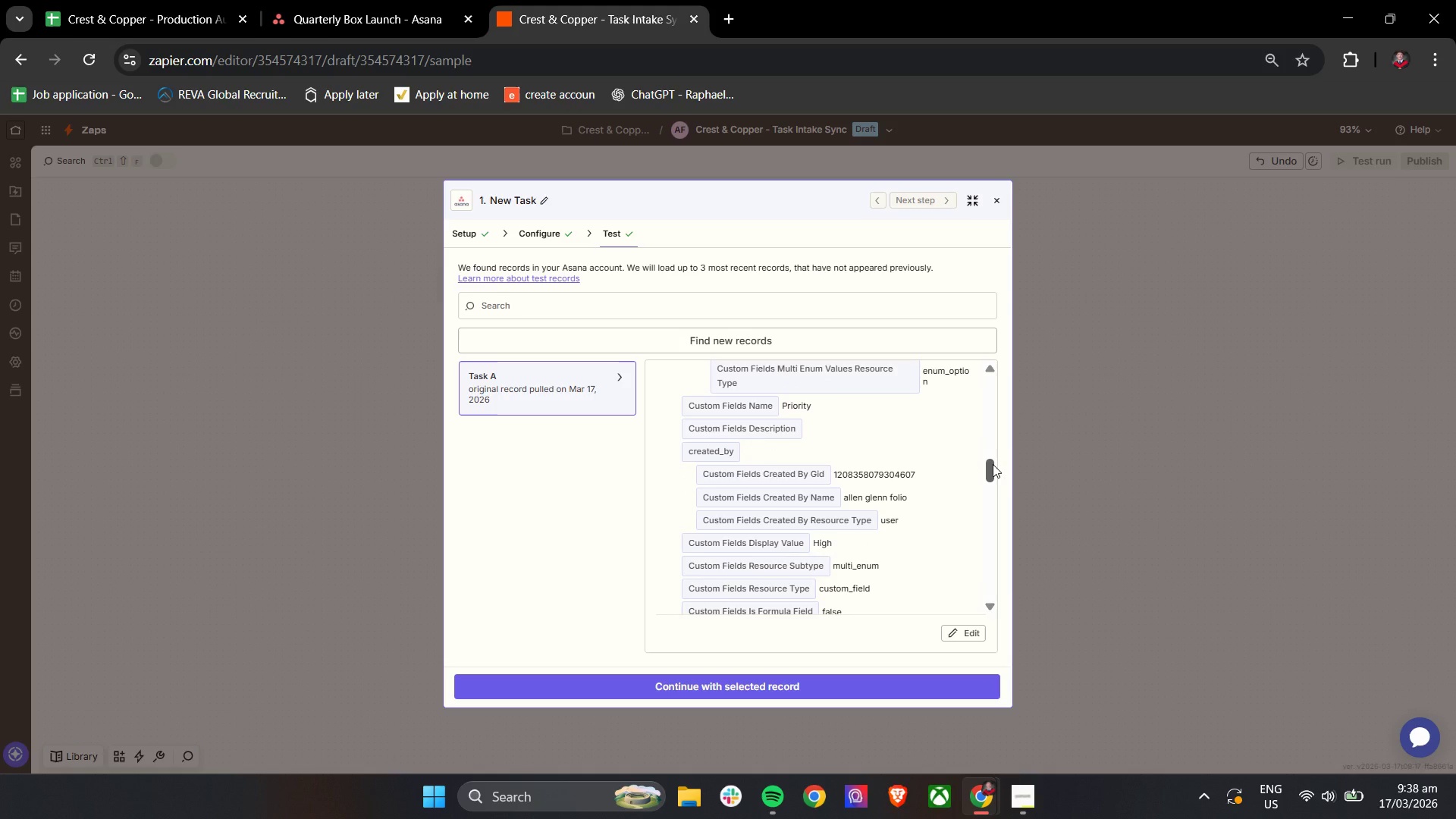 
wait(8.53)
 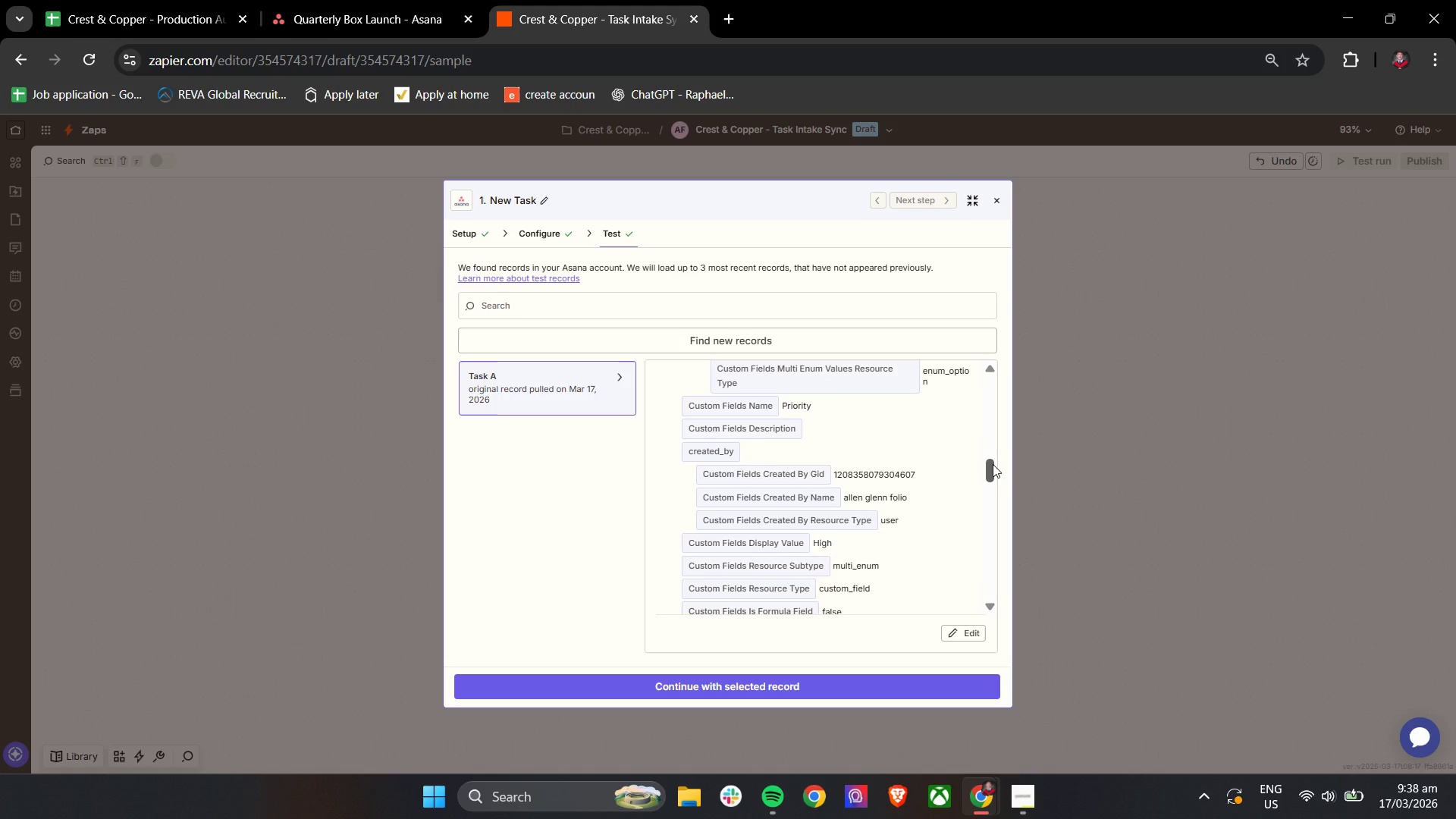 
left_click_drag(start_coordinate=[993, 464], to_coordinate=[993, 487])
 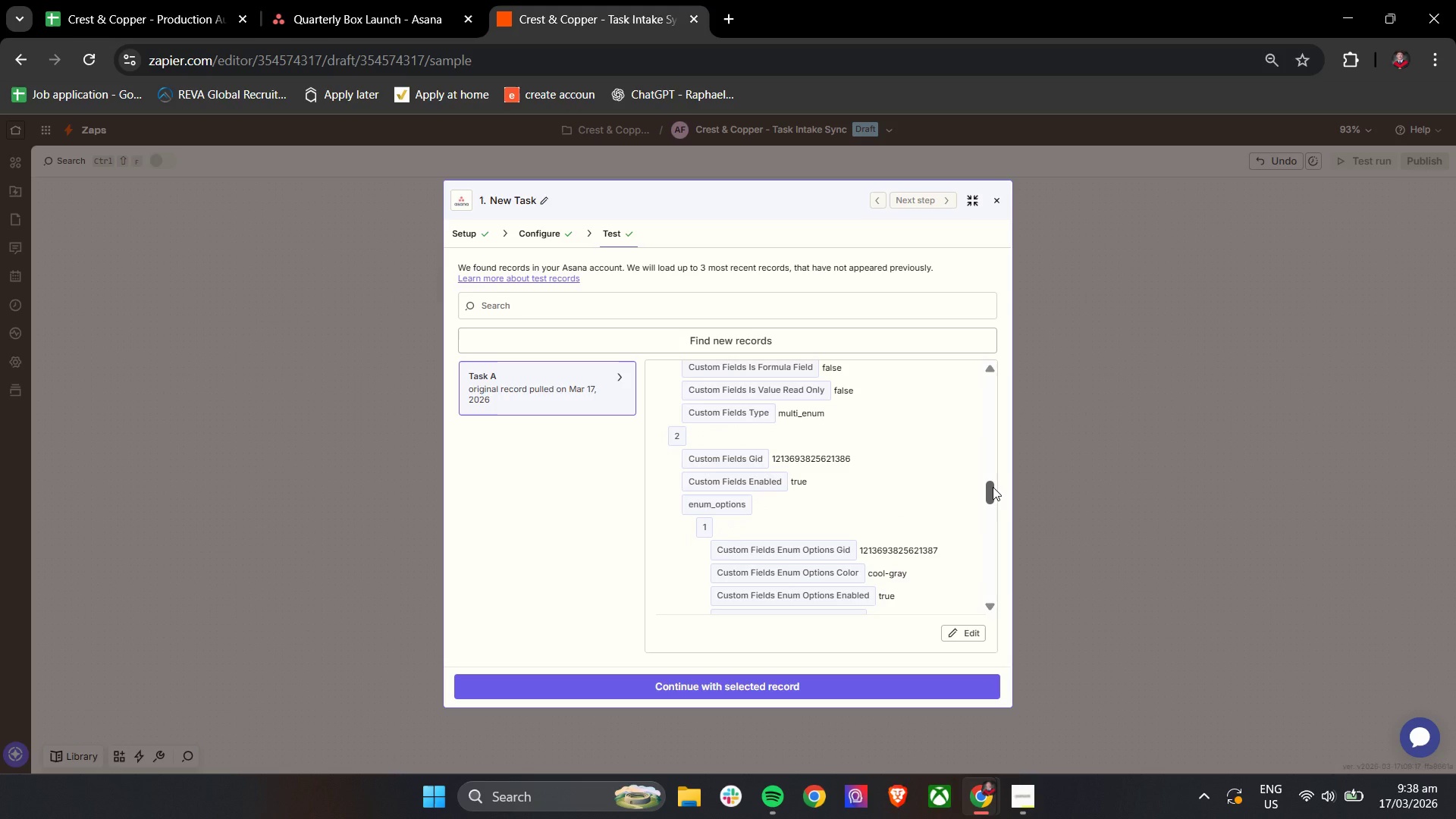 
wait(7.5)
 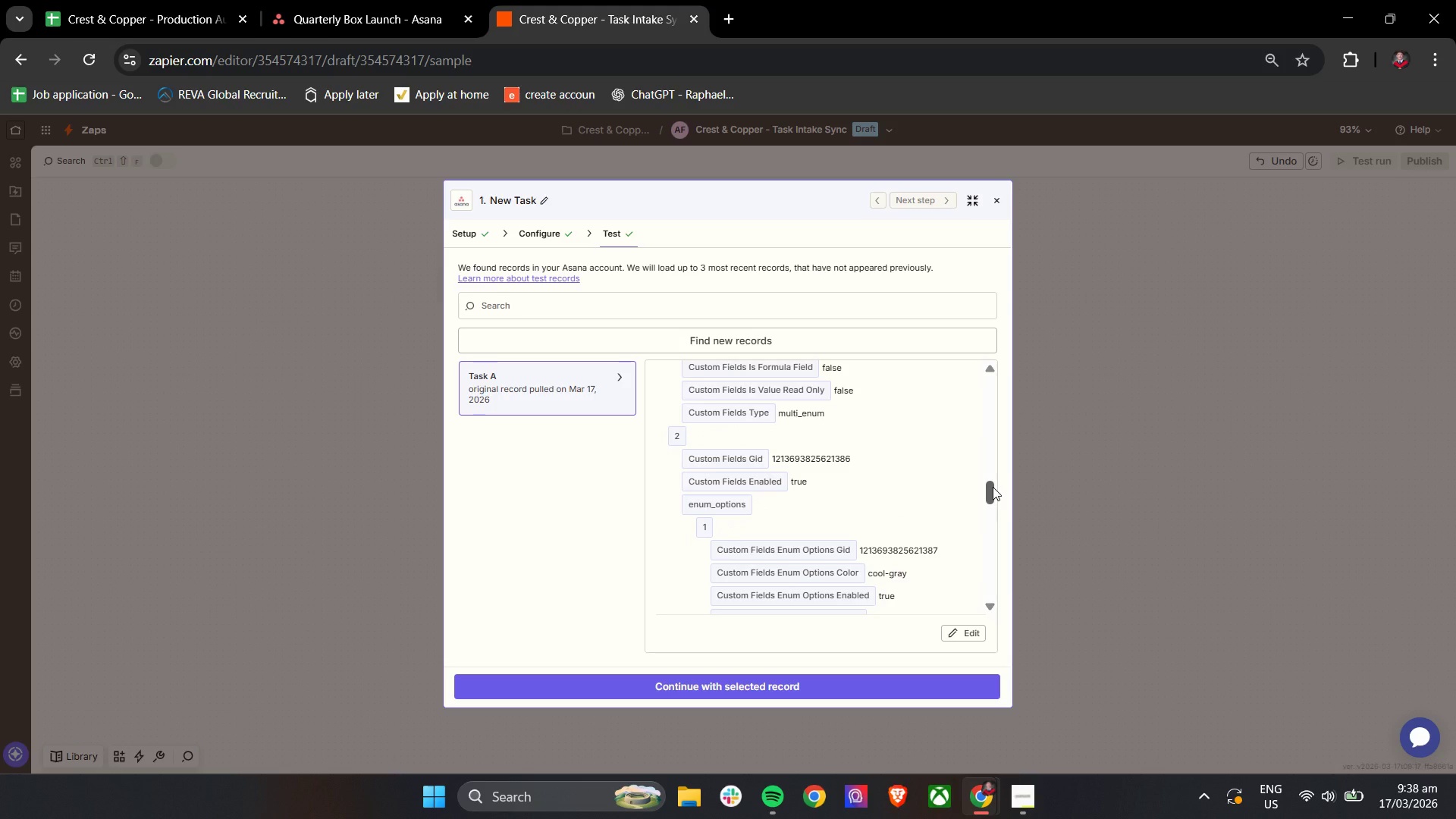 
left_click_drag(start_coordinate=[990, 493], to_coordinate=[988, 514])
 